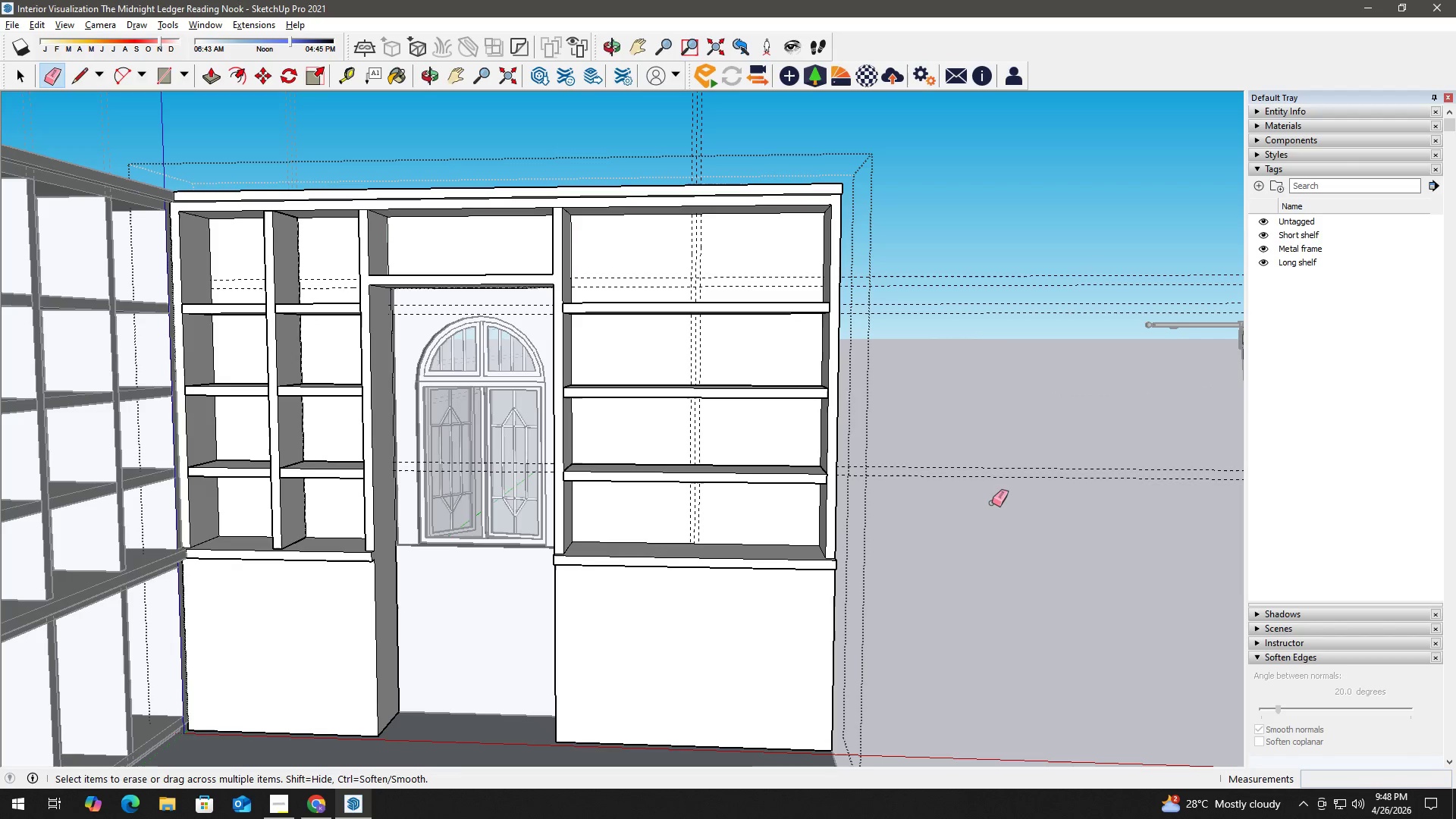 
left_click_drag(start_coordinate=[991, 500], to_coordinate=[977, 261])
 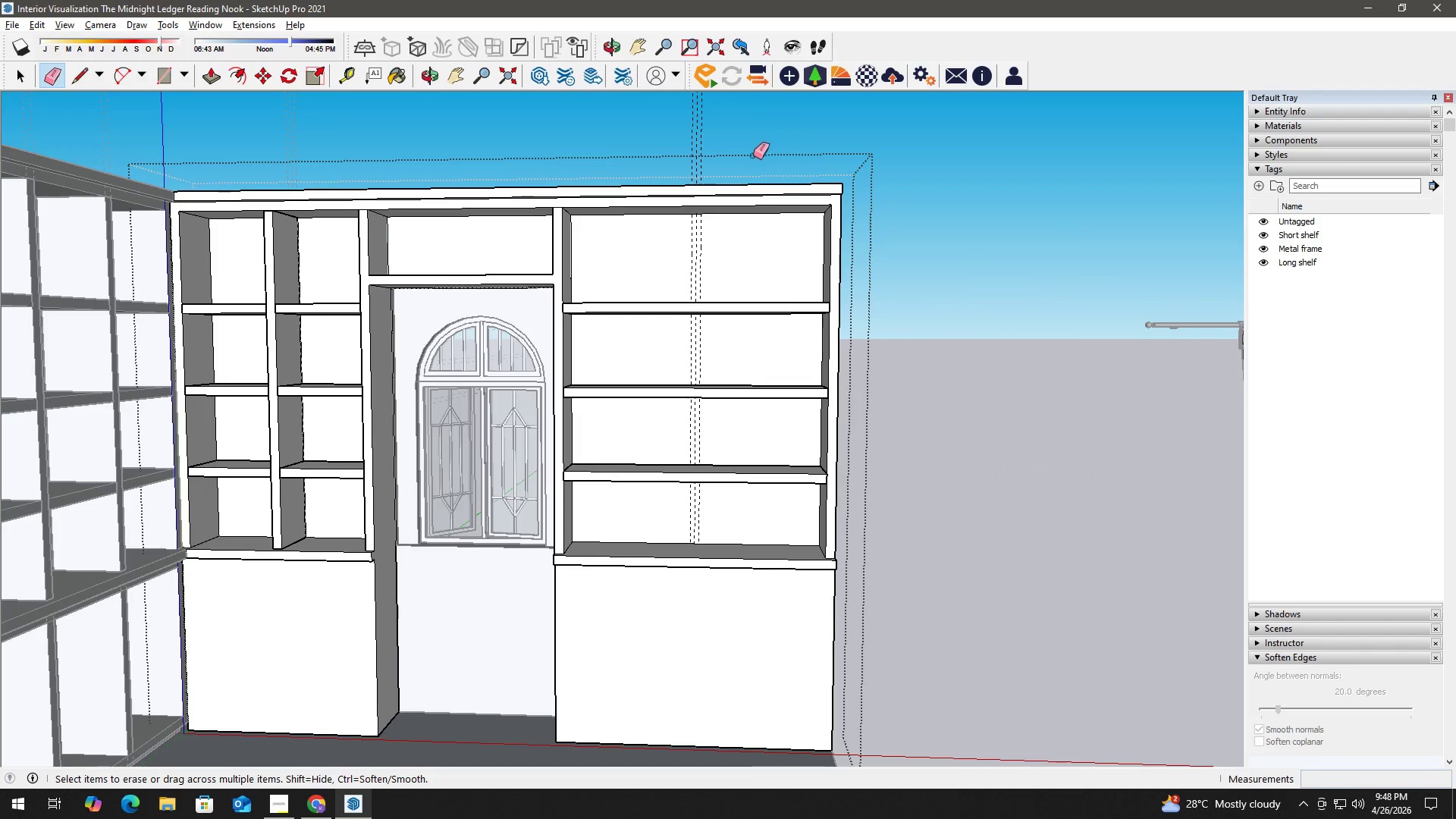 
left_click_drag(start_coordinate=[739, 146], to_coordinate=[667, 136])
 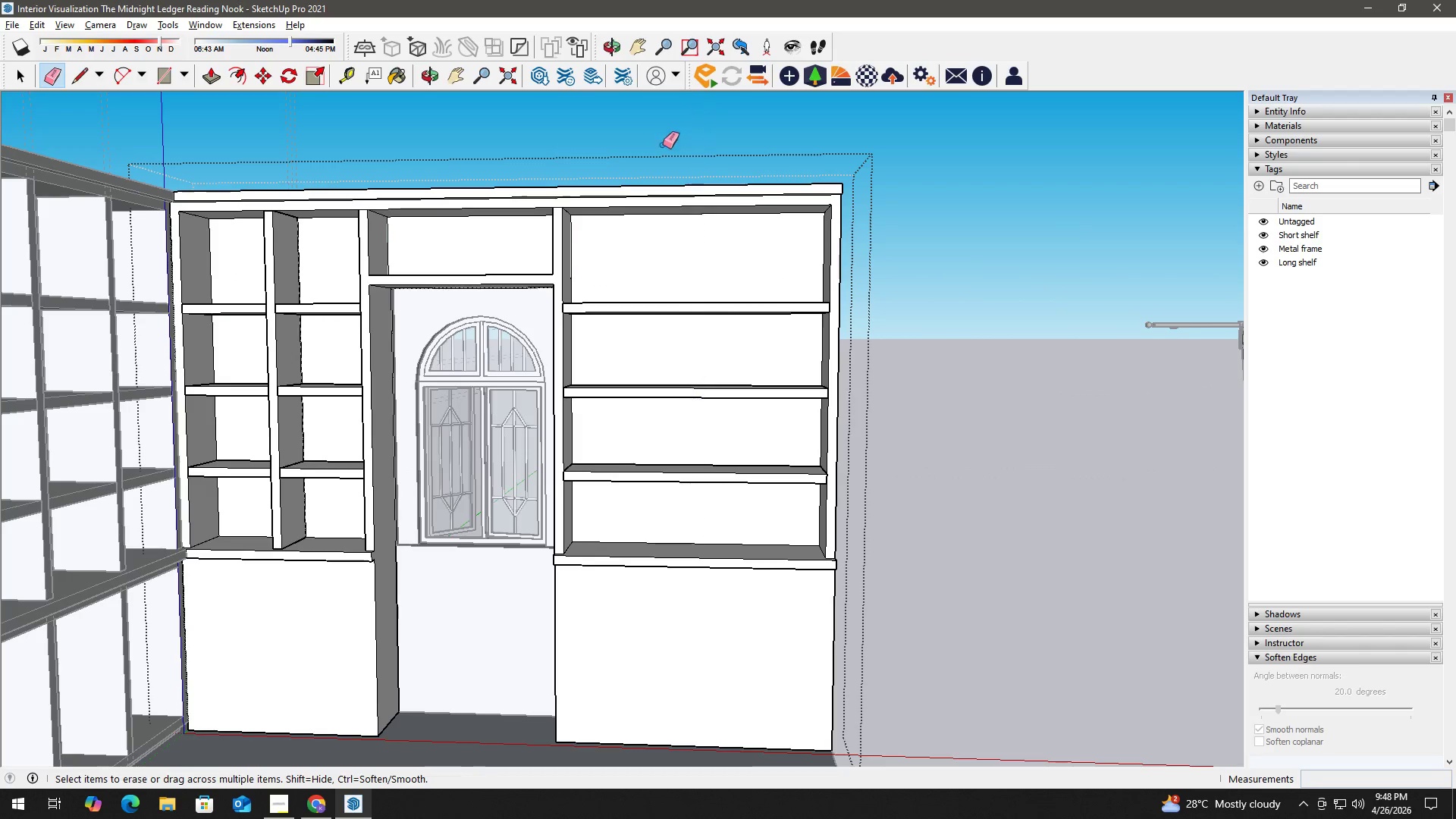 
key(Space)
 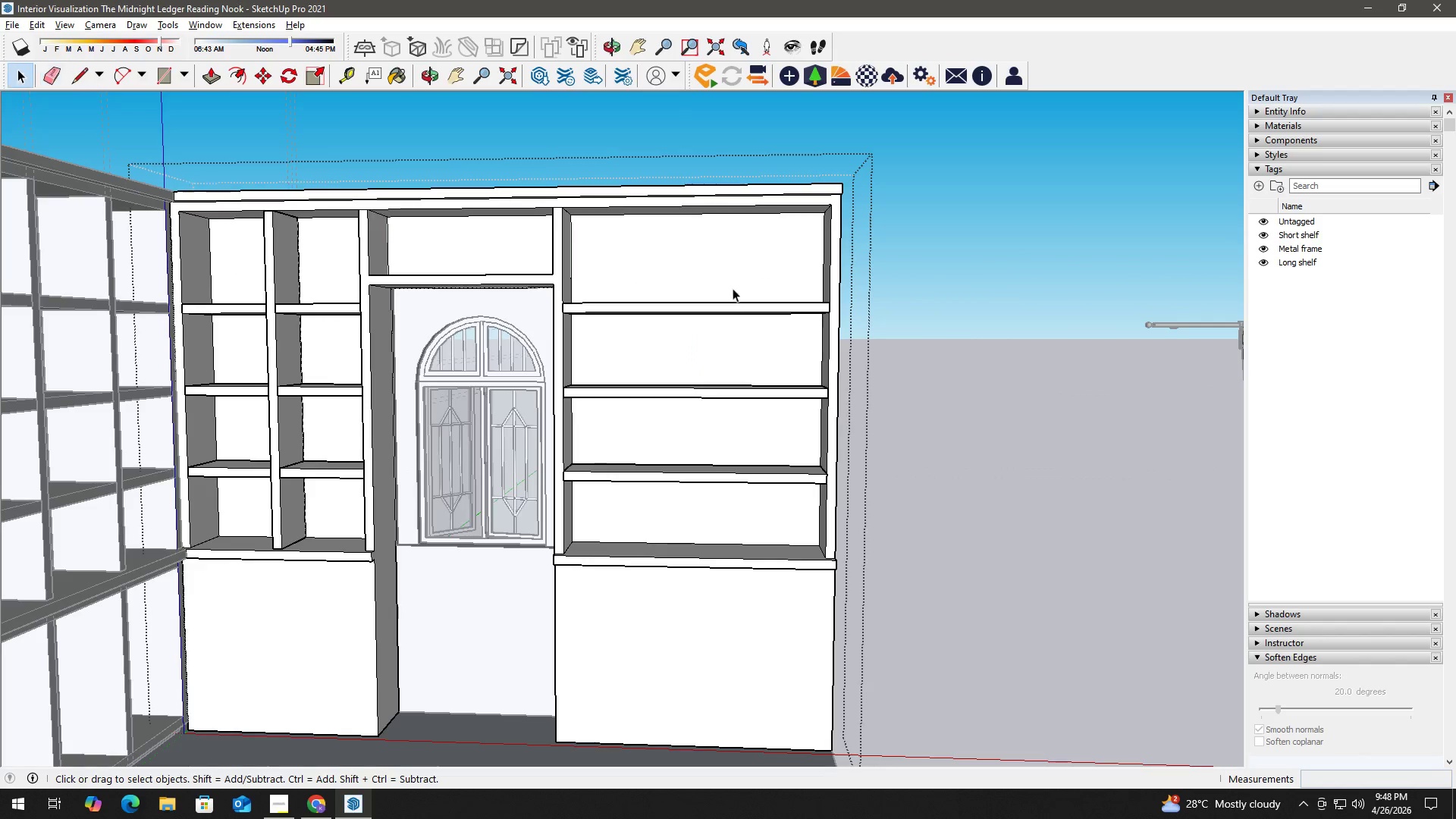 
key(Escape)
 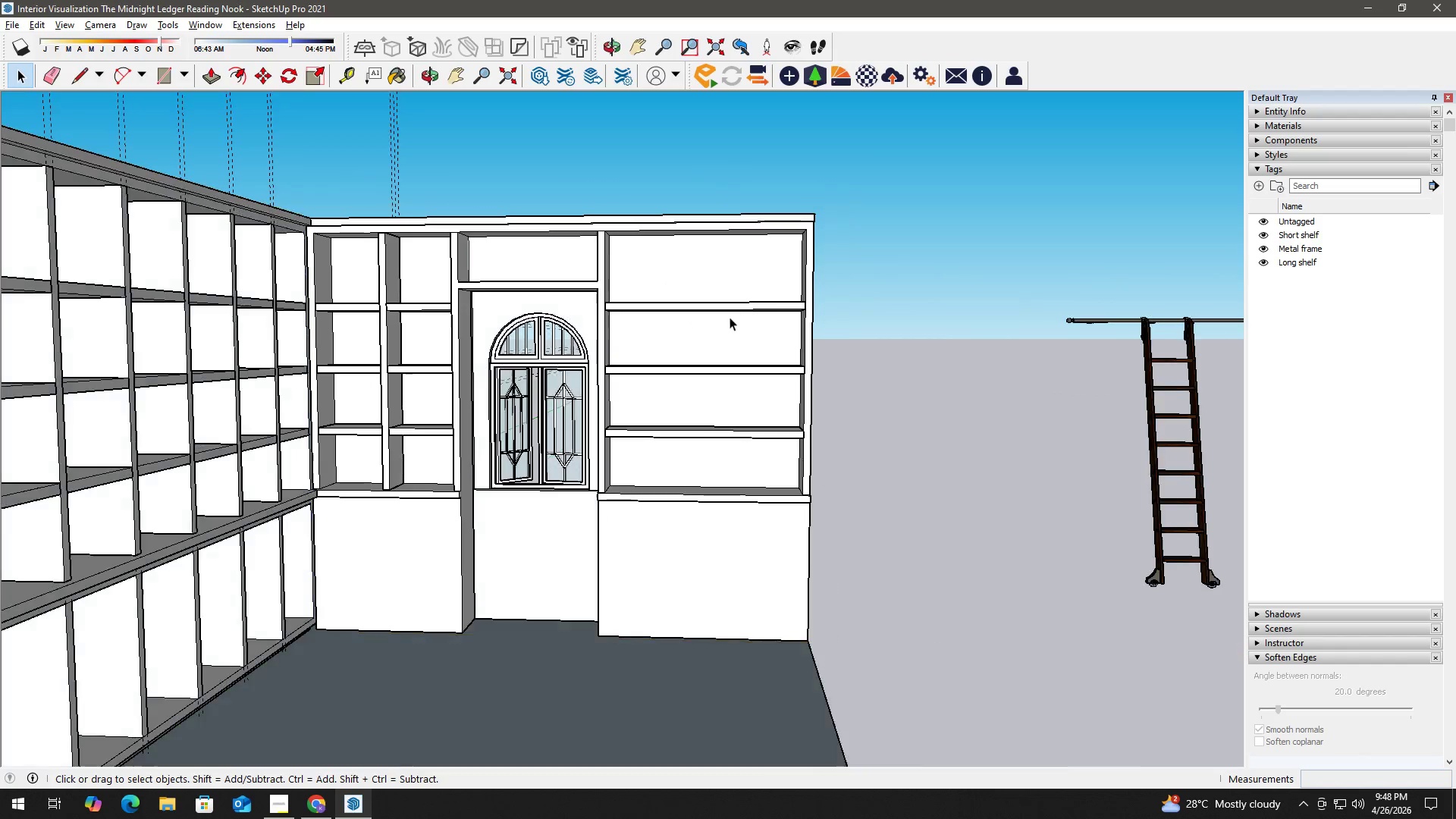 
key(Escape)
 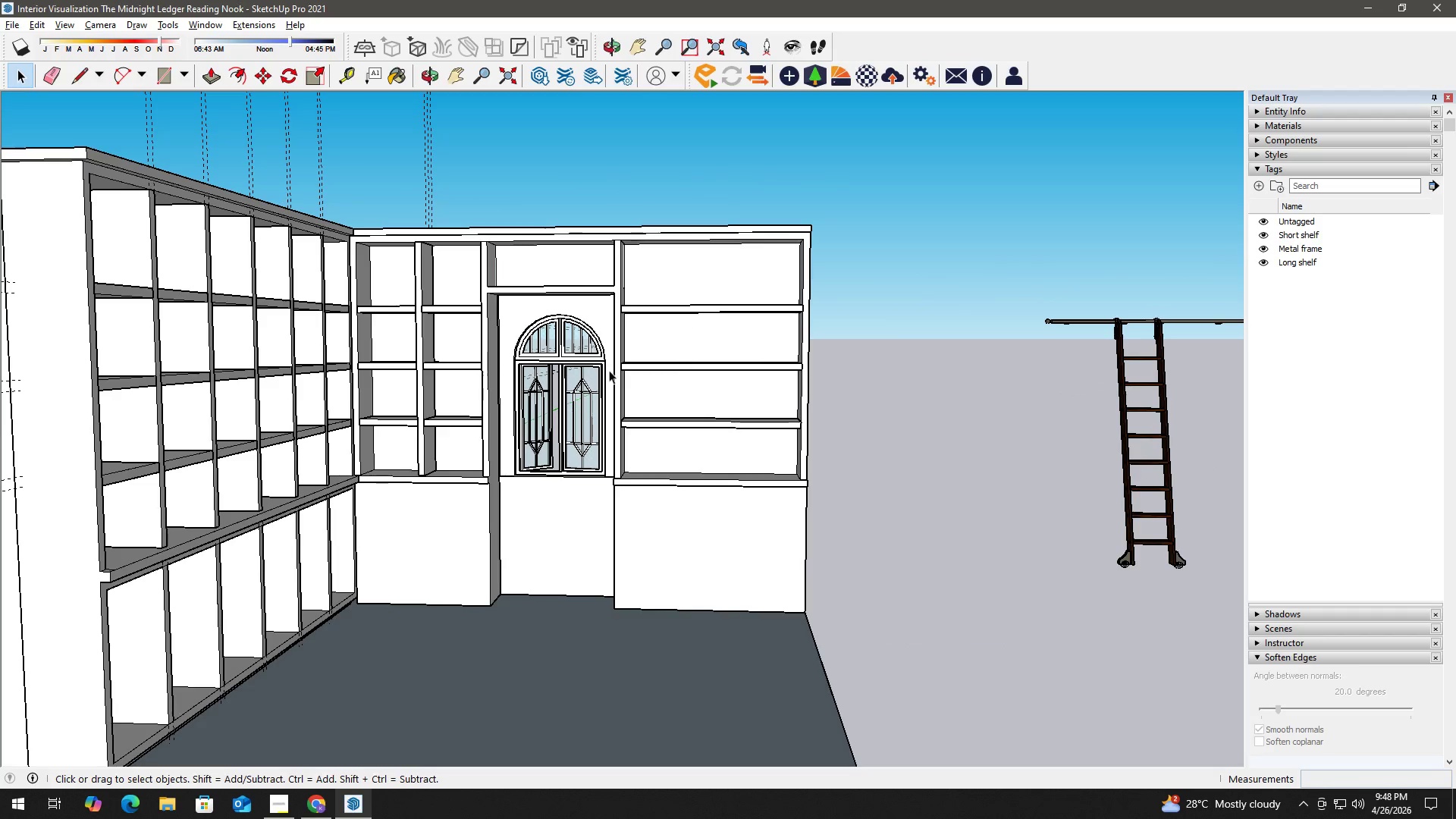 
scroll: coordinate [521, 224], scroll_direction: down, amount: 10.0
 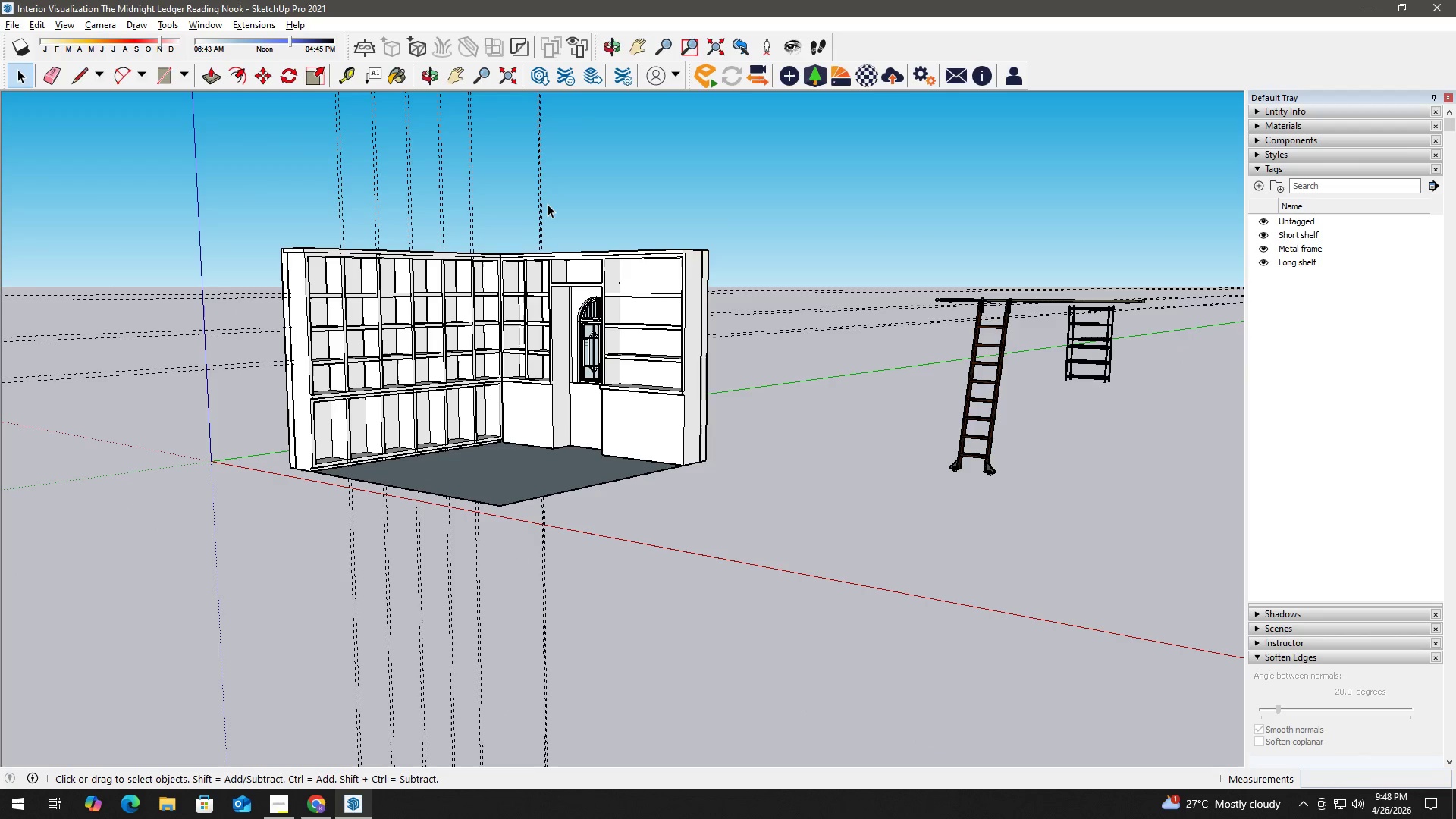 
key(E)
 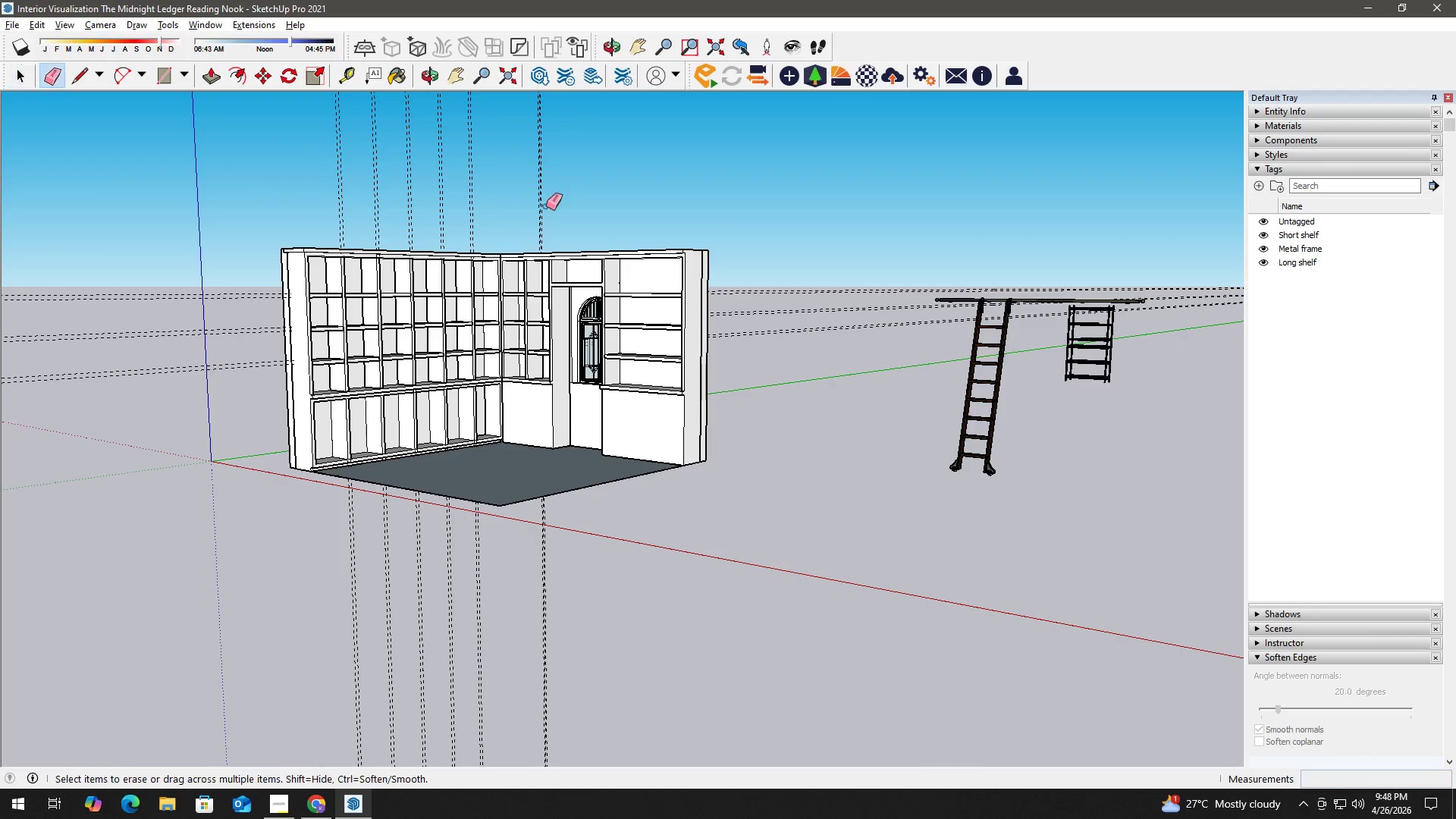 
left_click_drag(start_coordinate=[546, 206], to_coordinate=[515, 199])
 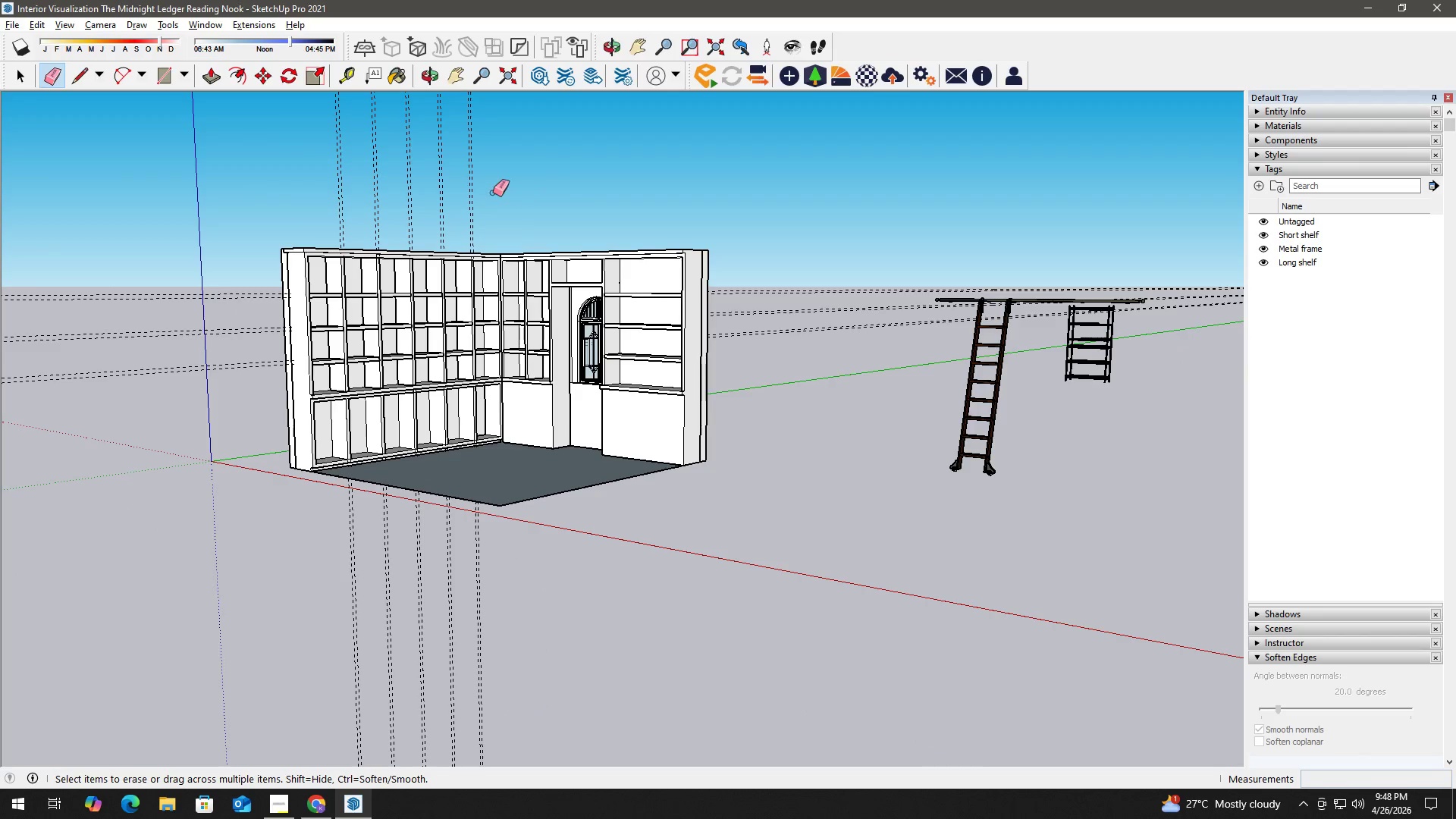 
left_click_drag(start_coordinate=[493, 192], to_coordinate=[450, 192])
 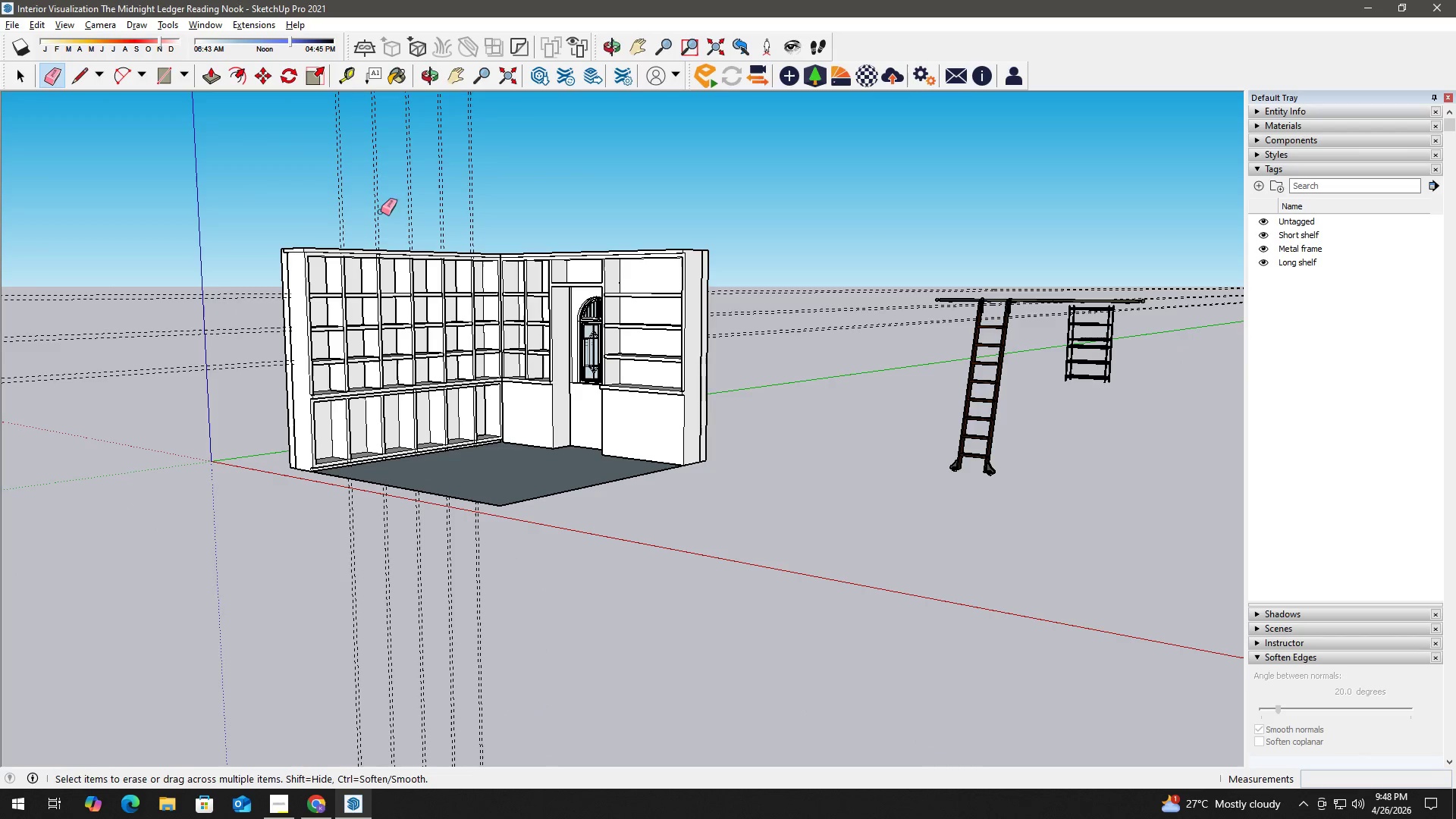 
key(Space)
 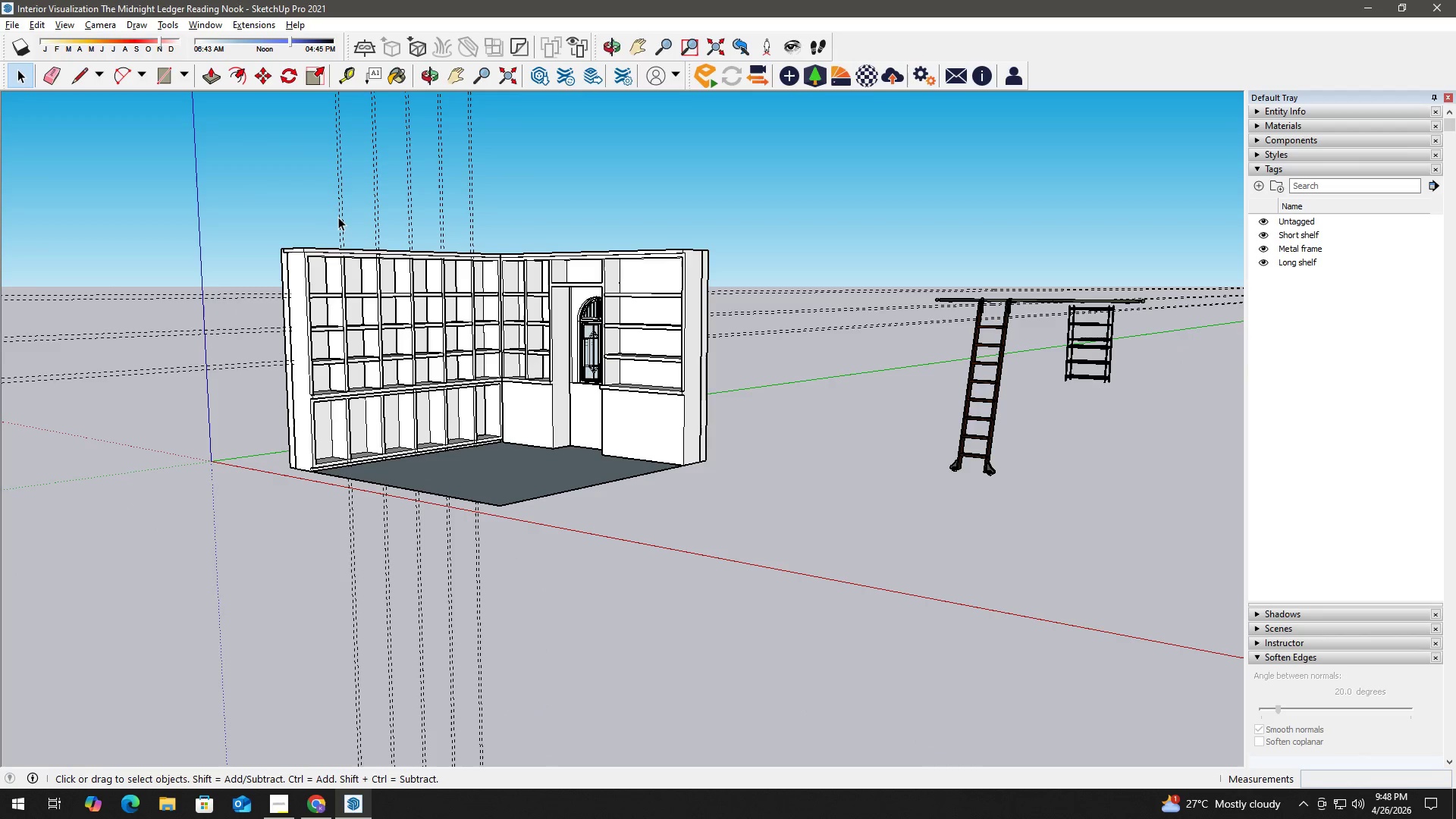 
double_click([340, 217])
 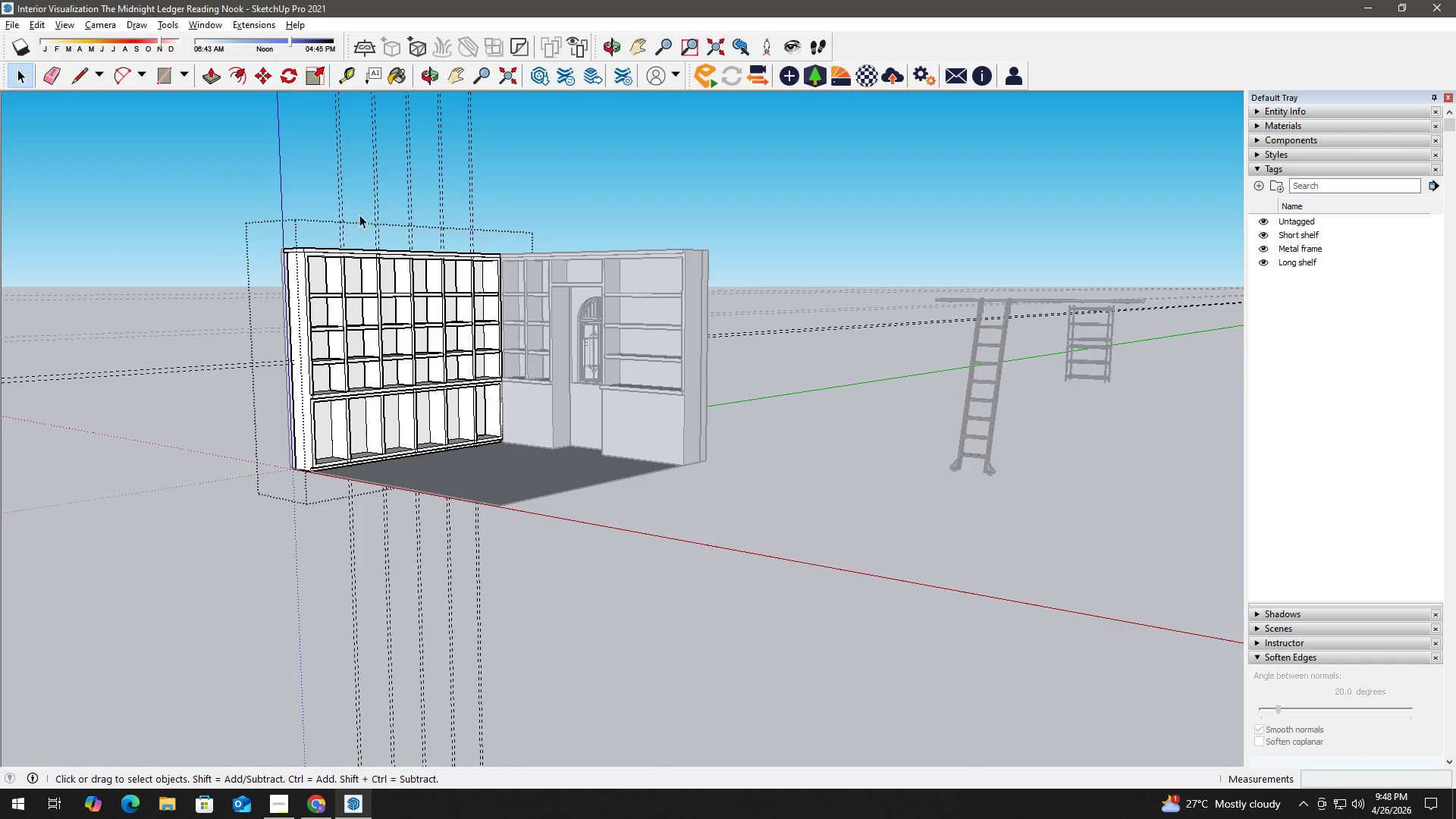 
key(E)
 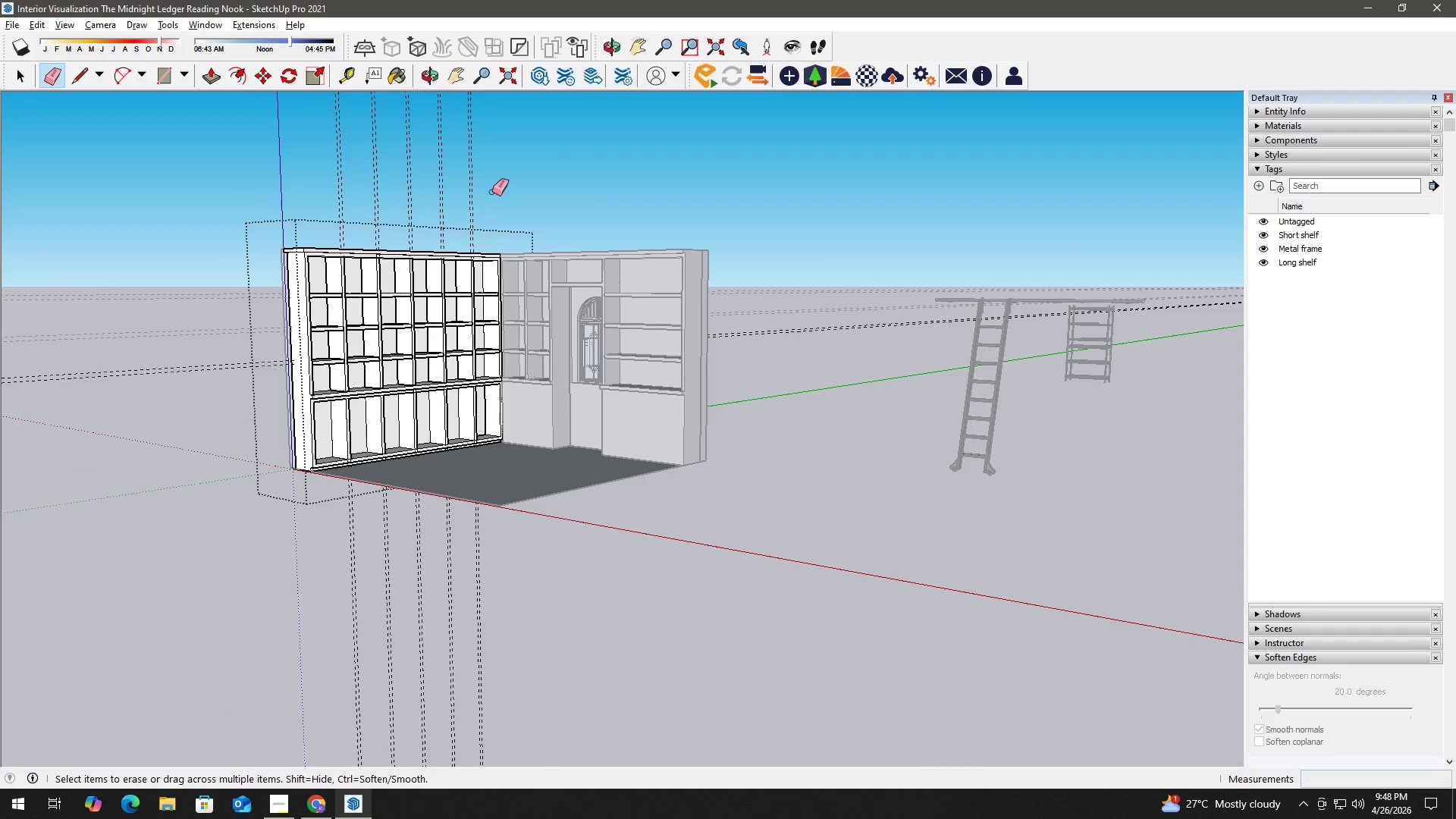 
left_click_drag(start_coordinate=[492, 192], to_coordinate=[419, 189])
 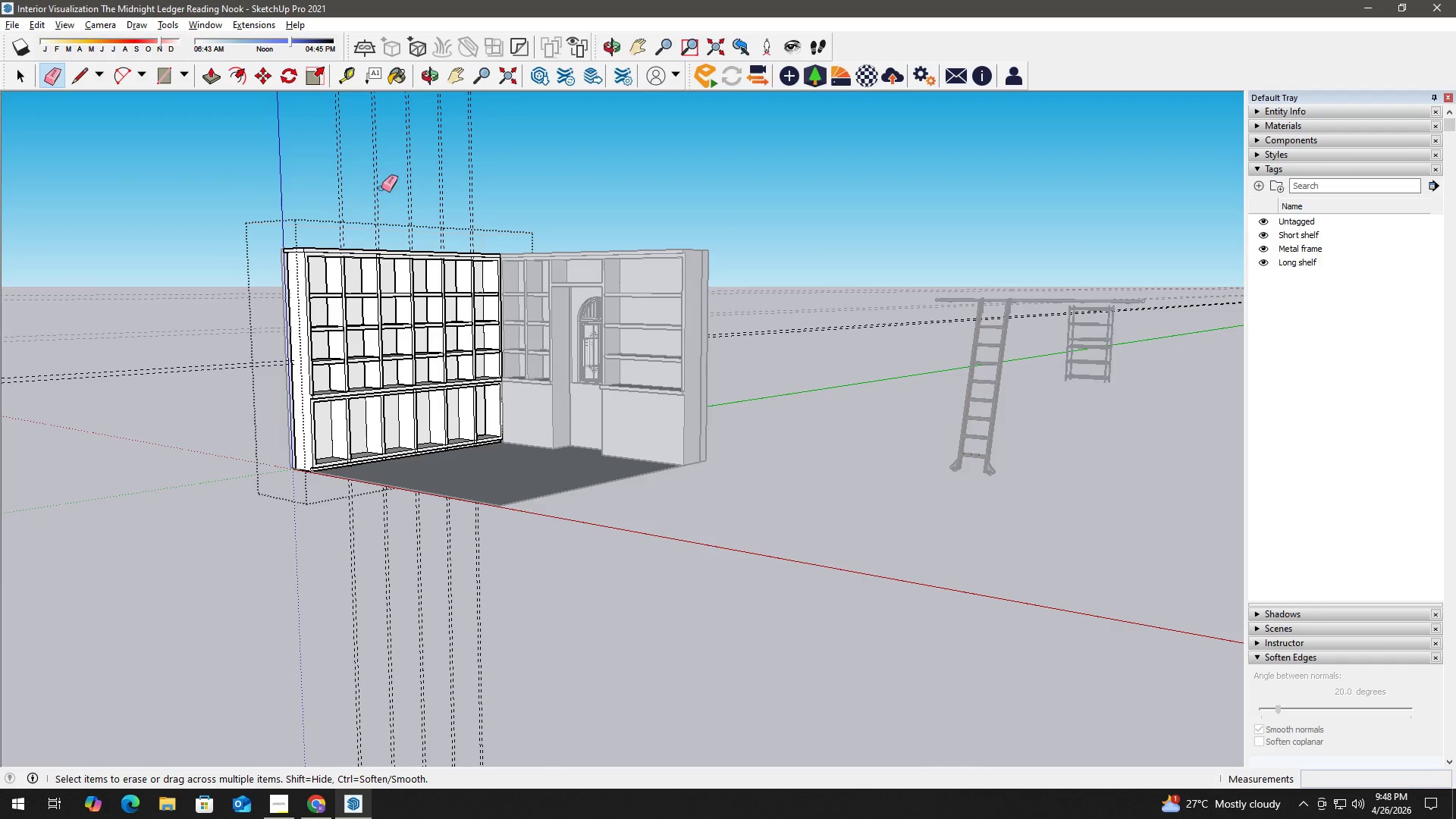 
key(Space)
 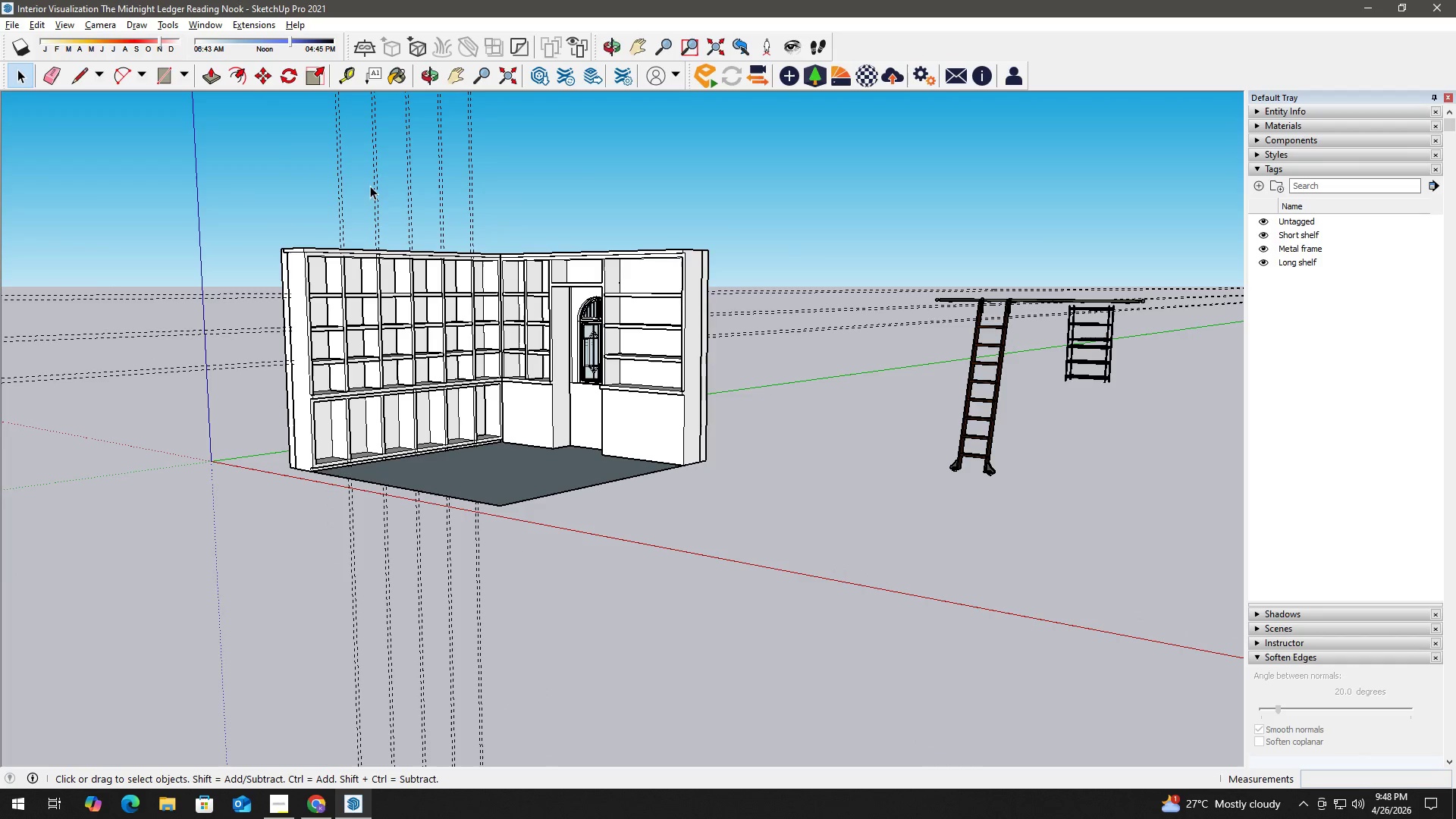 
double_click([375, 187])
 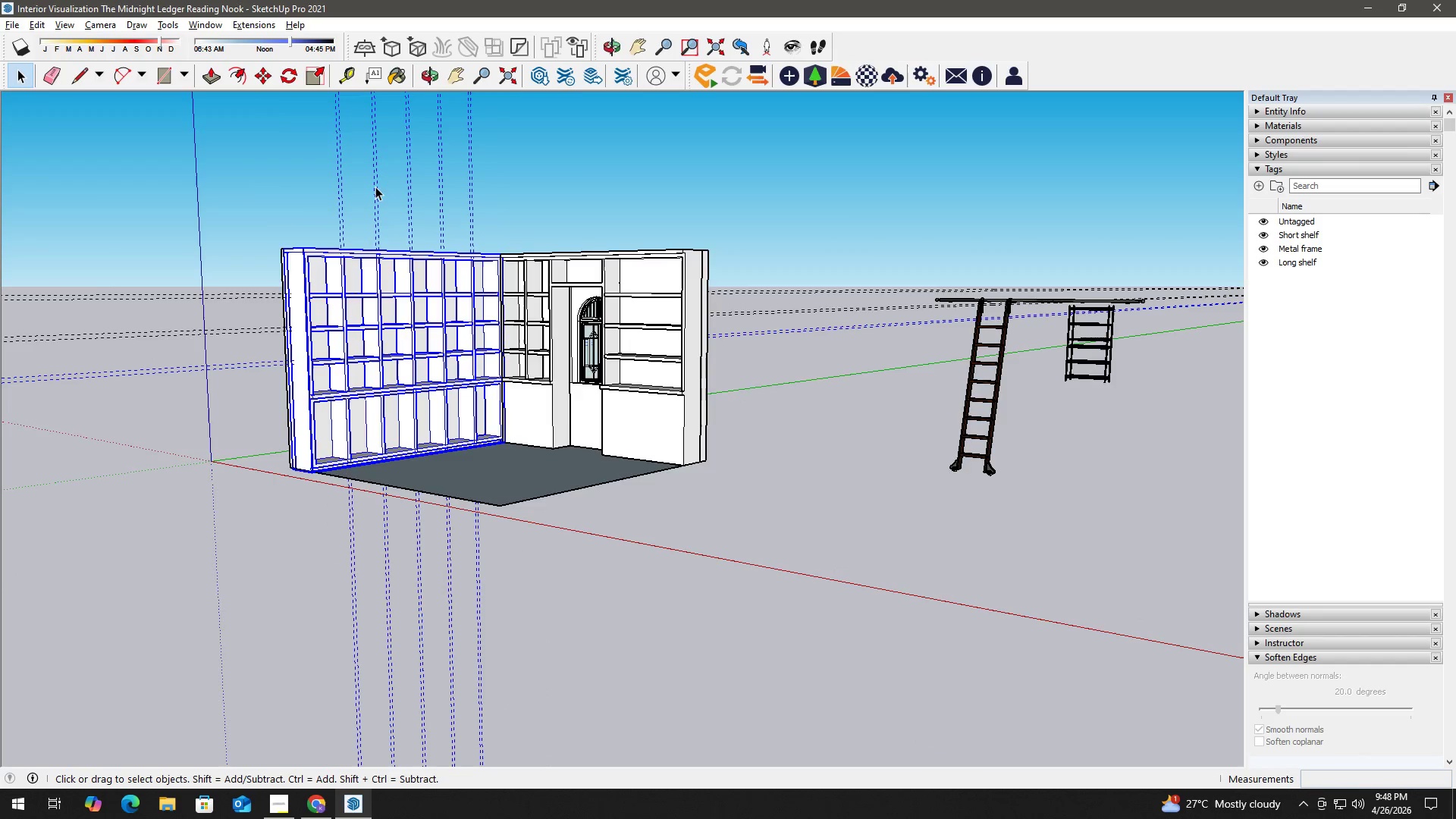 
triple_click([375, 187])
 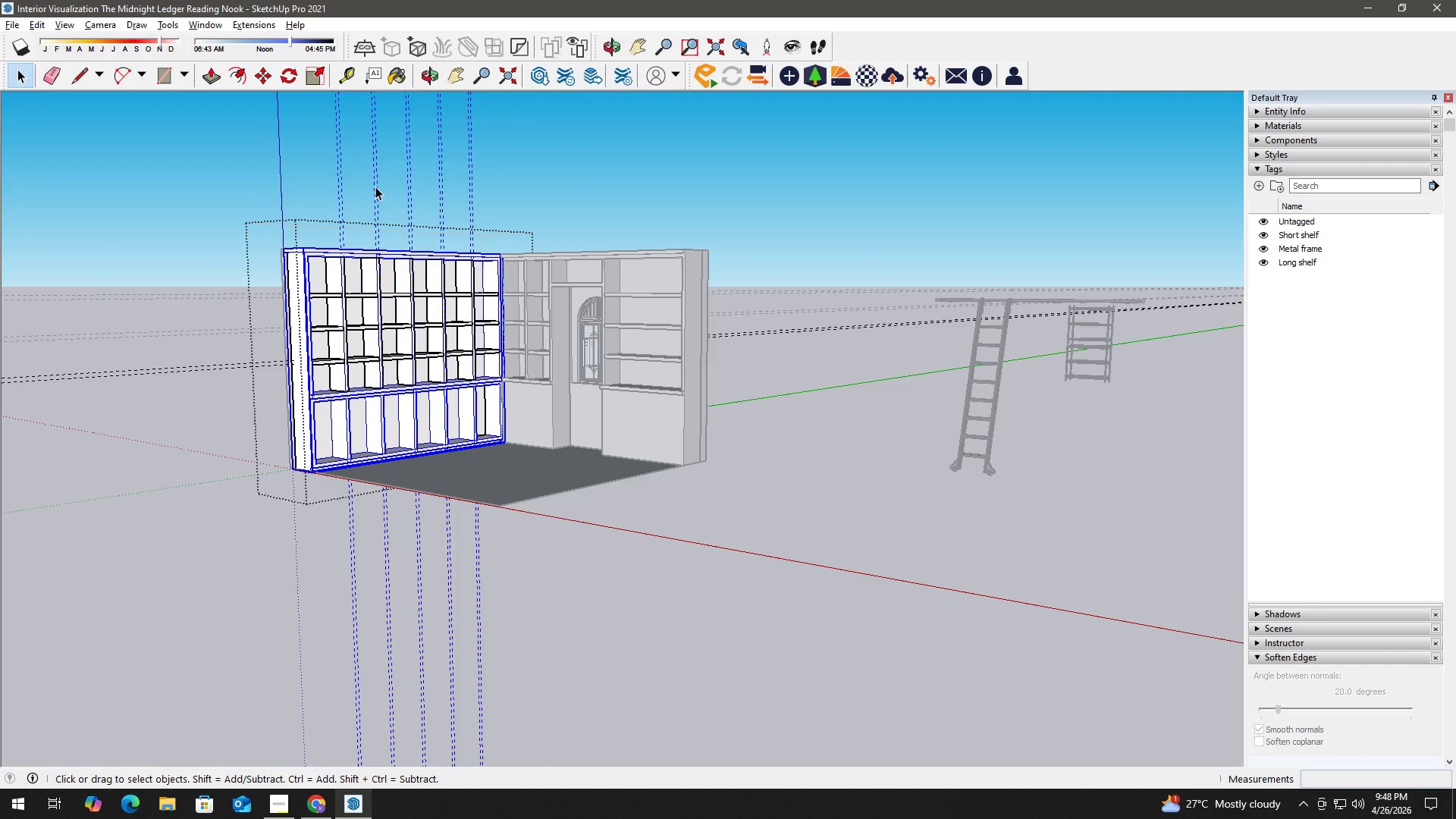 
triple_click([375, 187])
 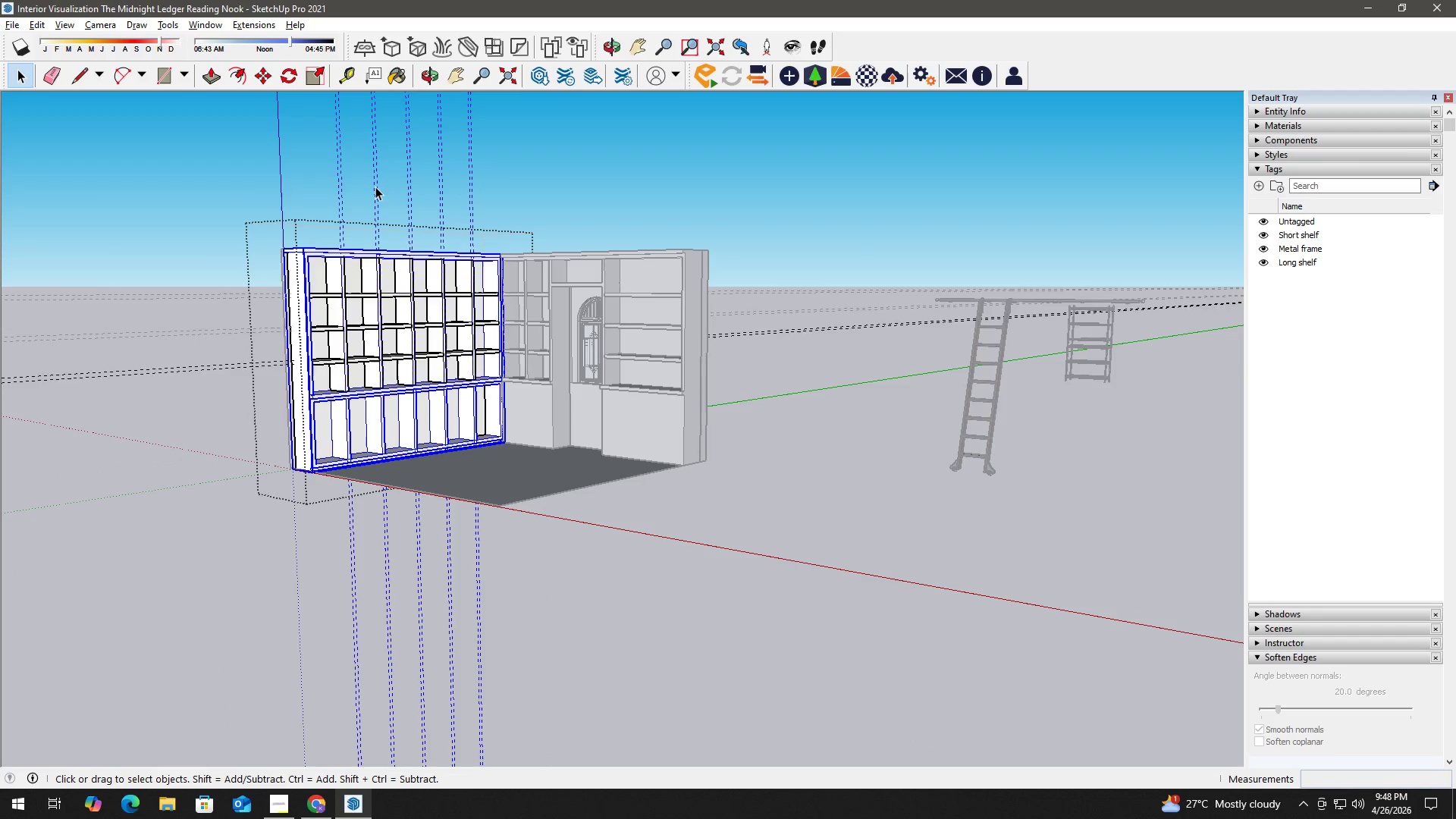 
triple_click([375, 187])
 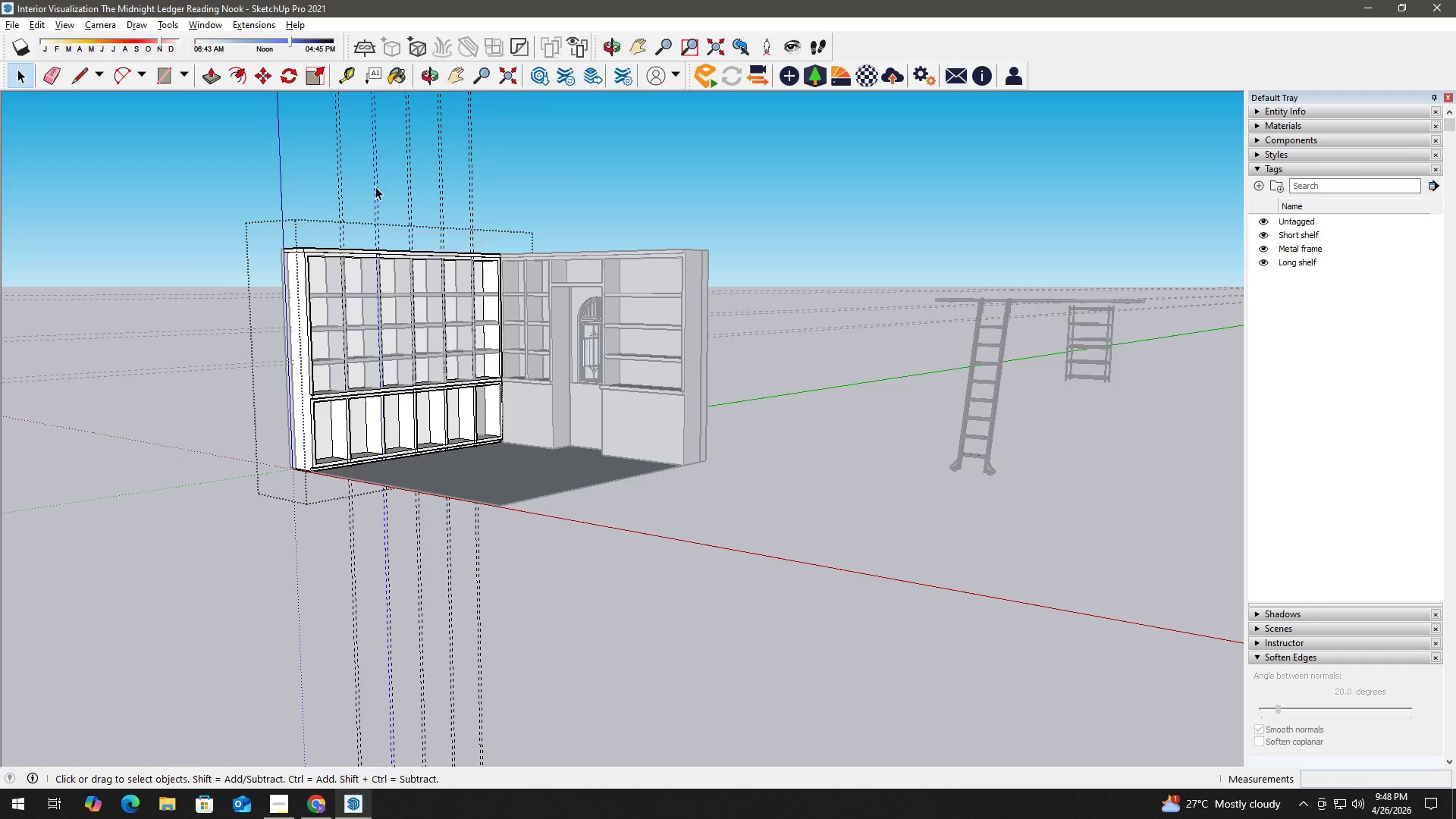 
triple_click([375, 187])
 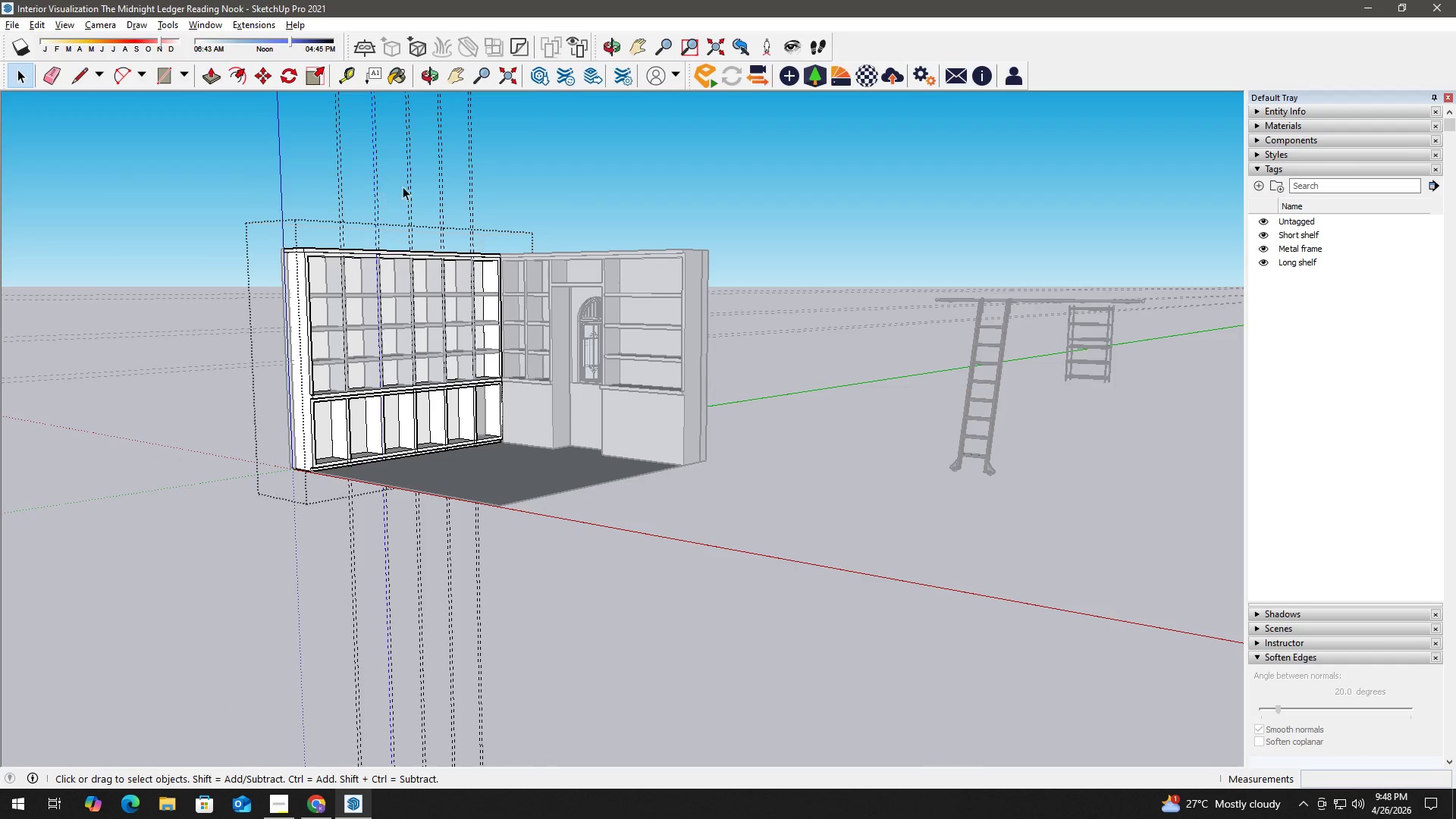 
key(E)
 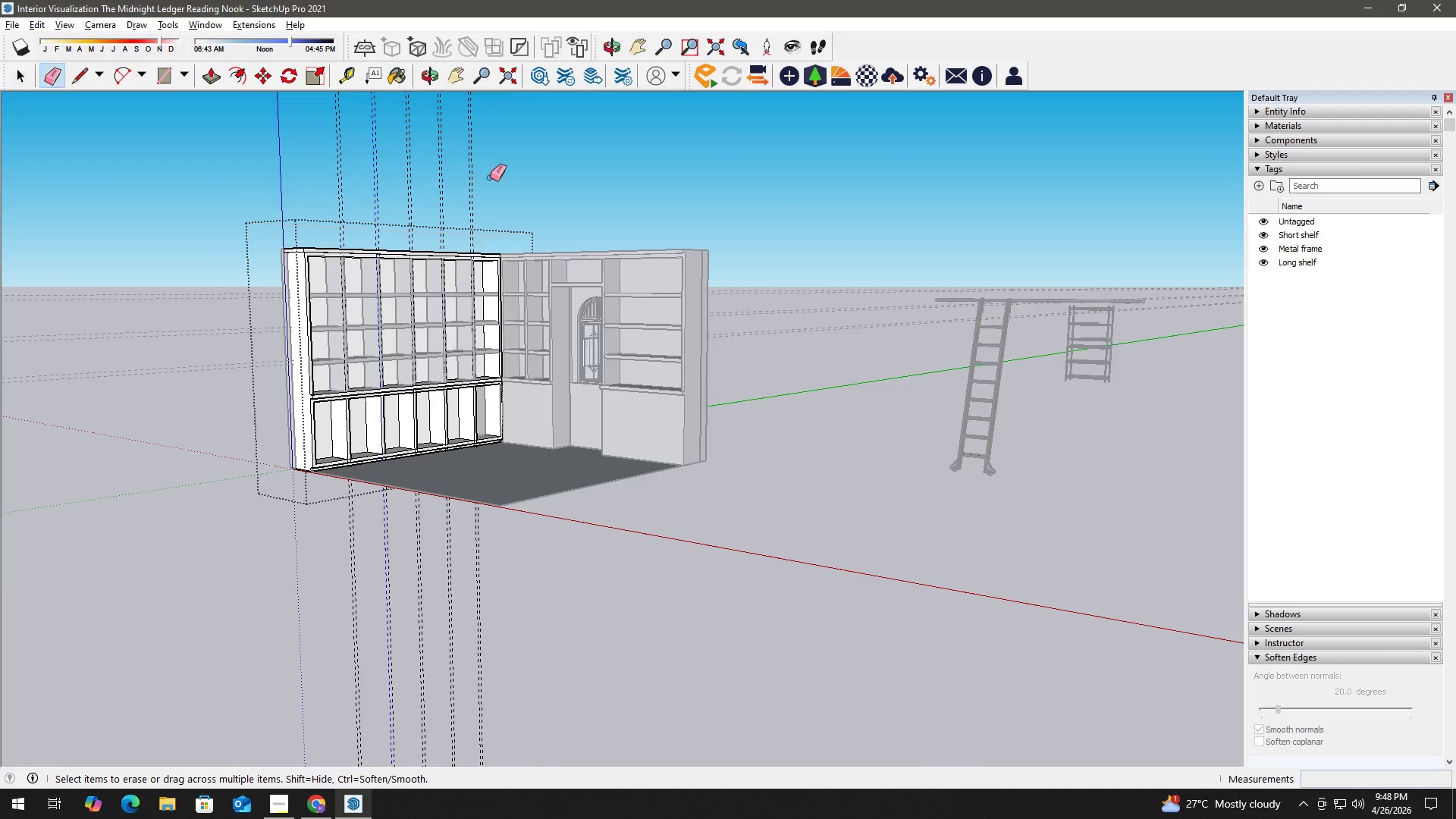 
left_click_drag(start_coordinate=[490, 177], to_coordinate=[442, 189])
 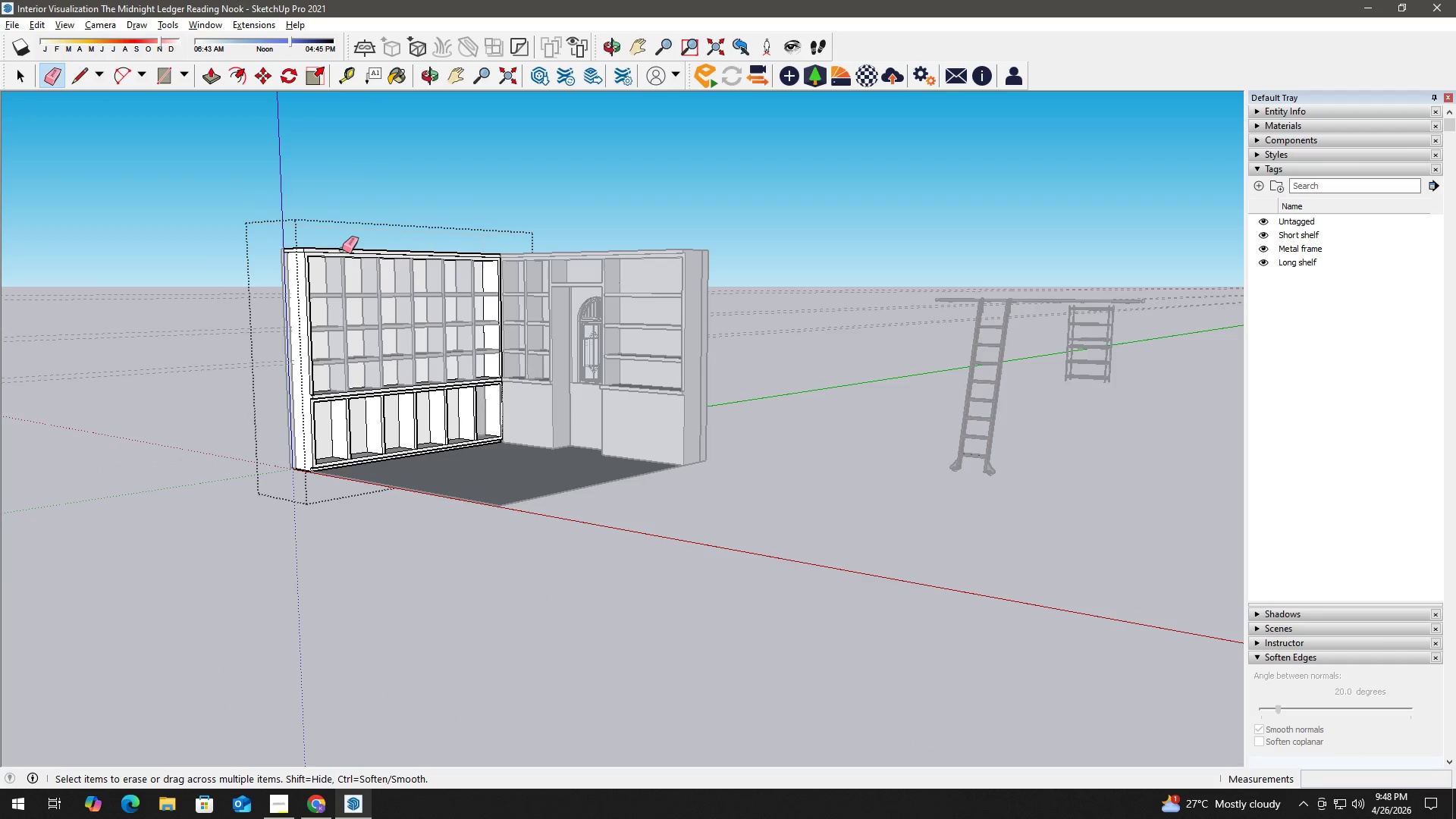 
key(Space)
 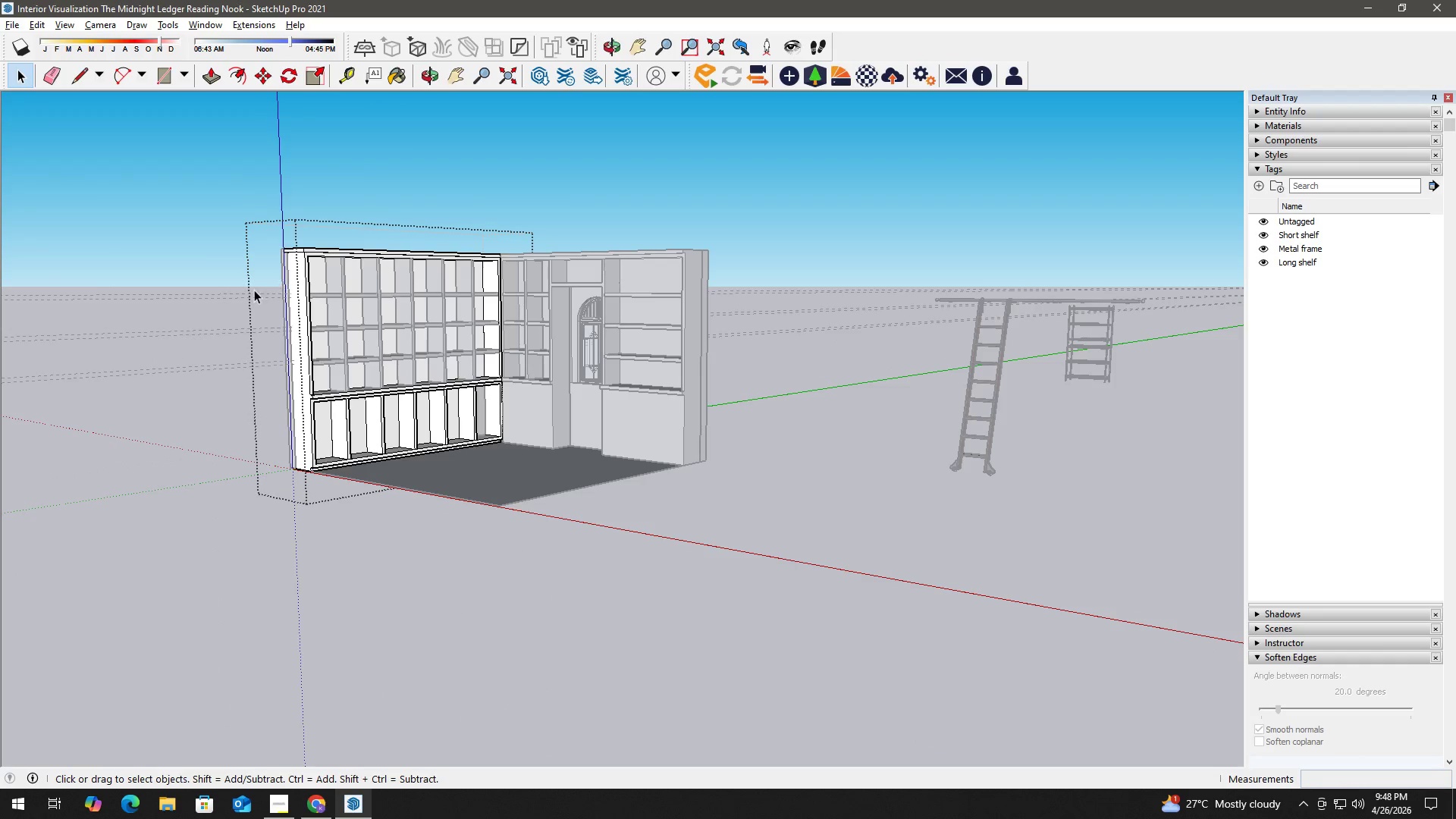 
key(Escape)
 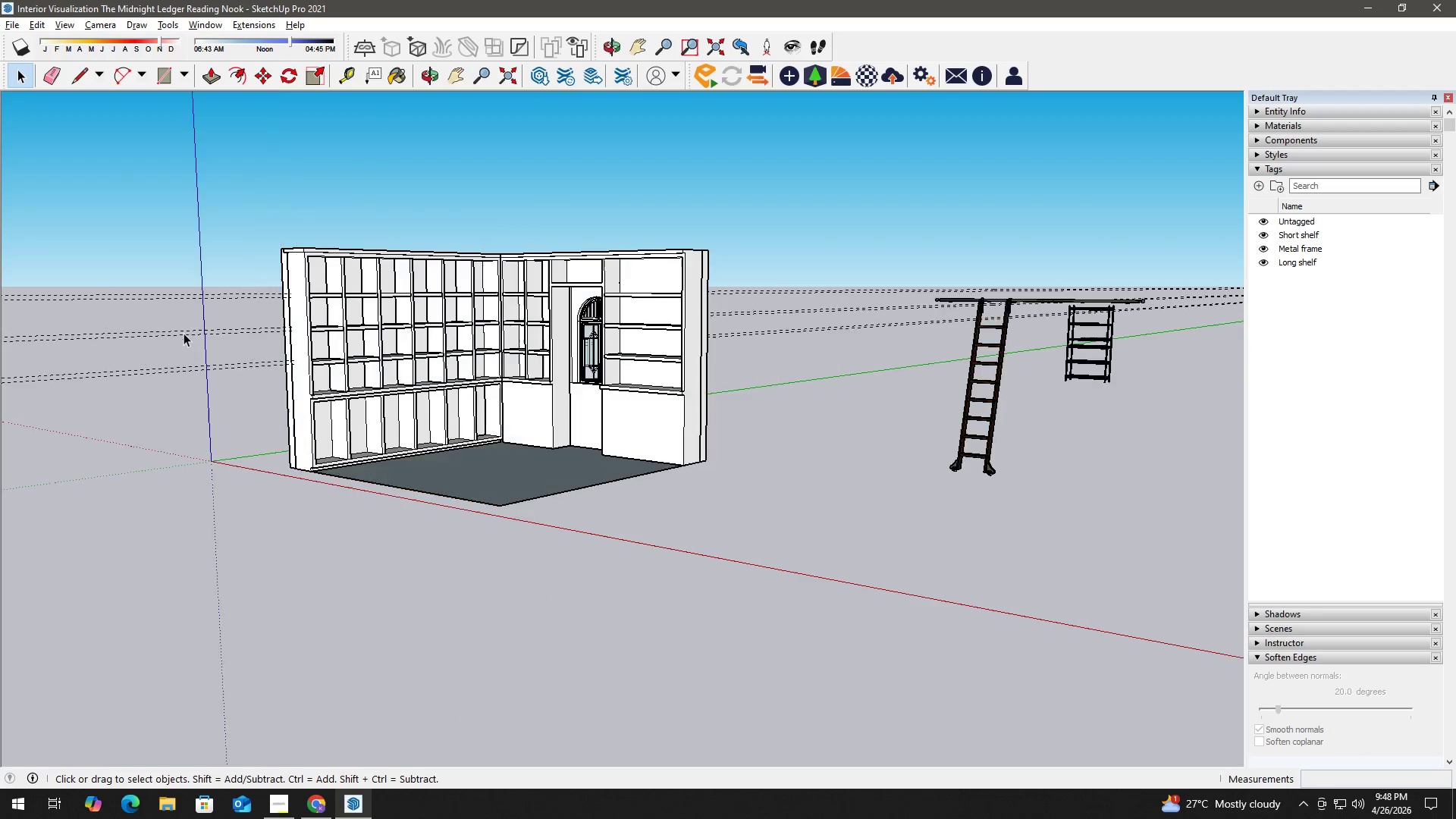 
key(Escape)
 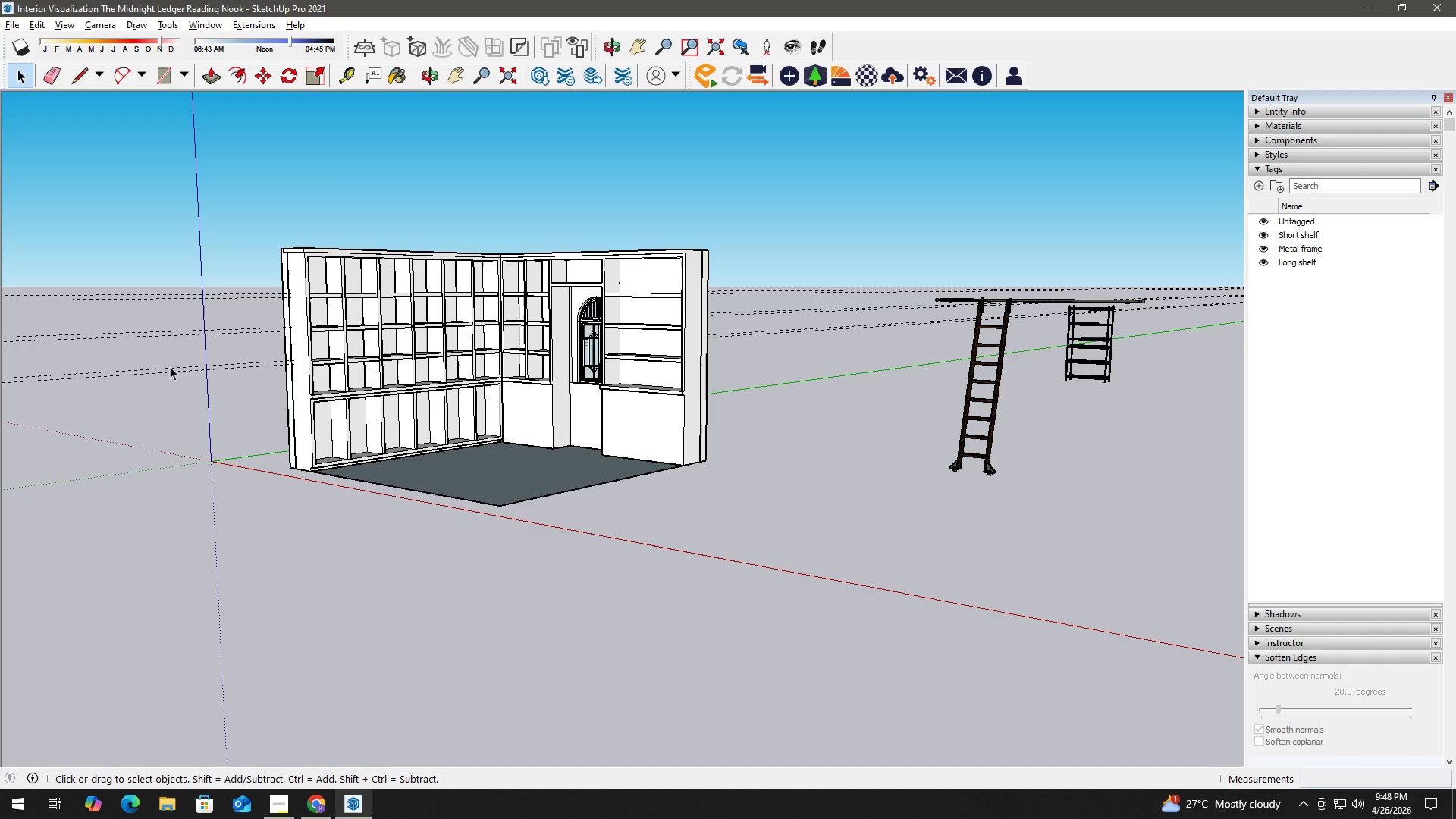 
key(E)
 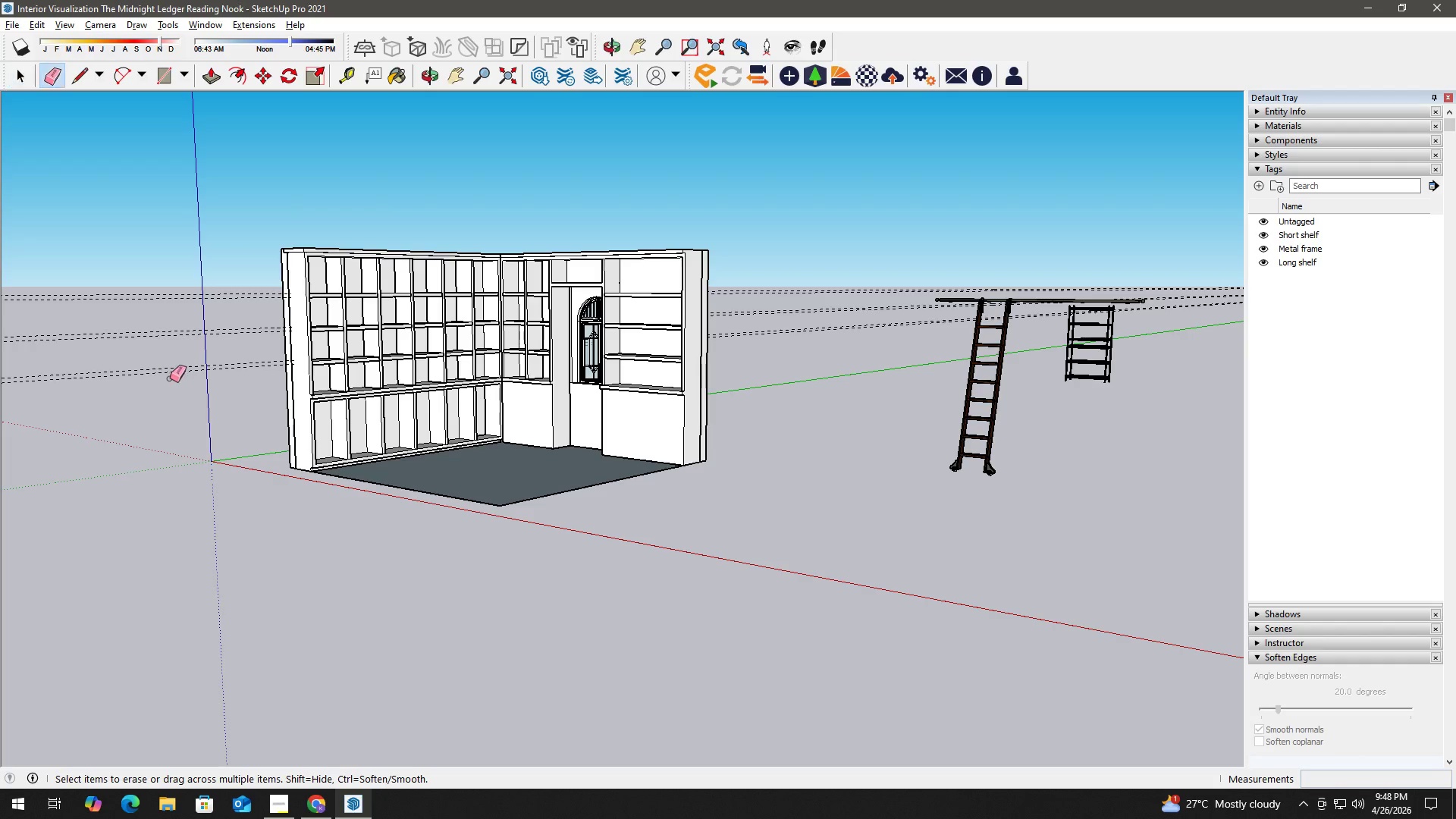 
left_click_drag(start_coordinate=[165, 381], to_coordinate=[164, 280])
 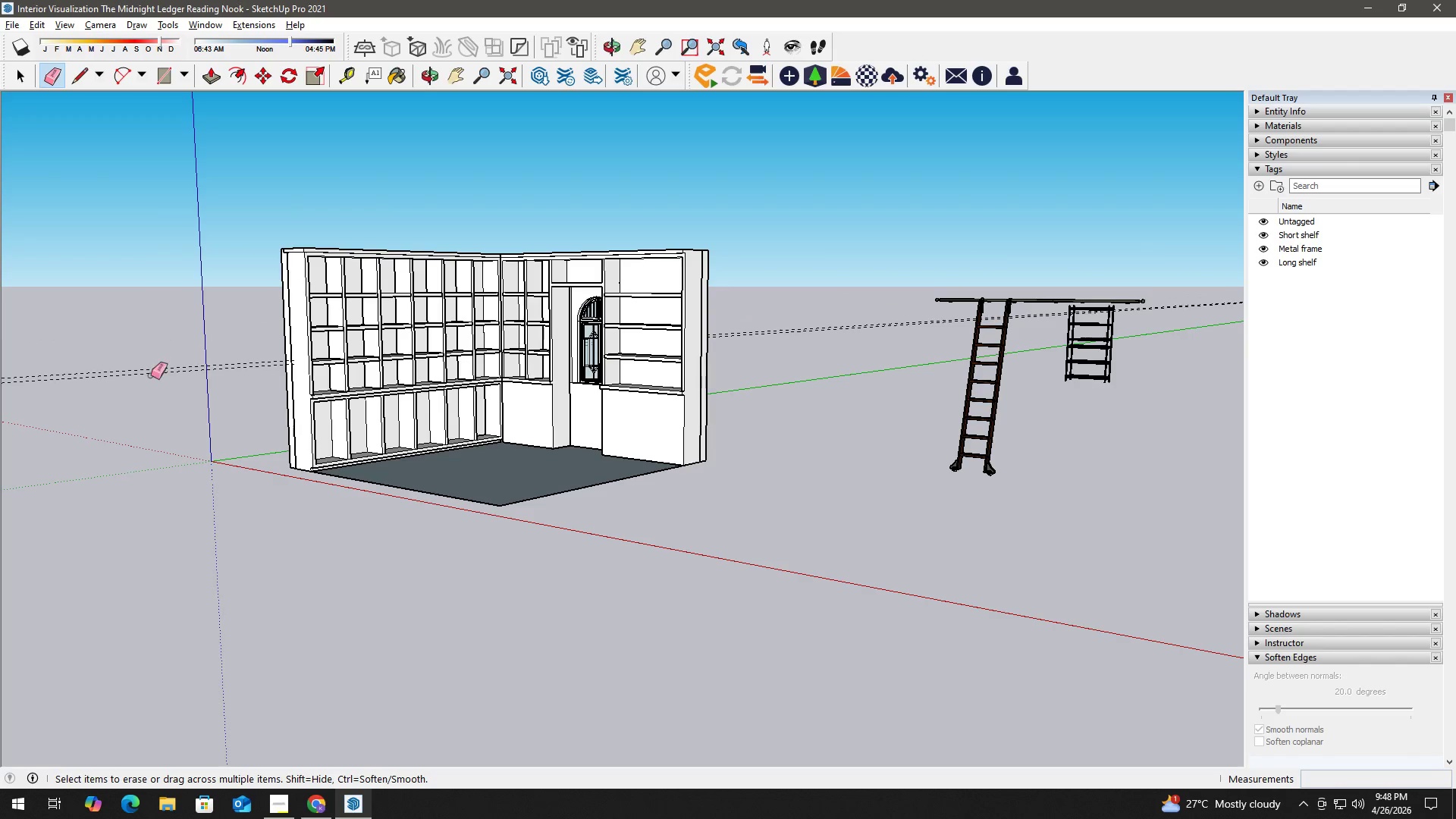 
left_click_drag(start_coordinate=[149, 379], to_coordinate=[146, 334])
 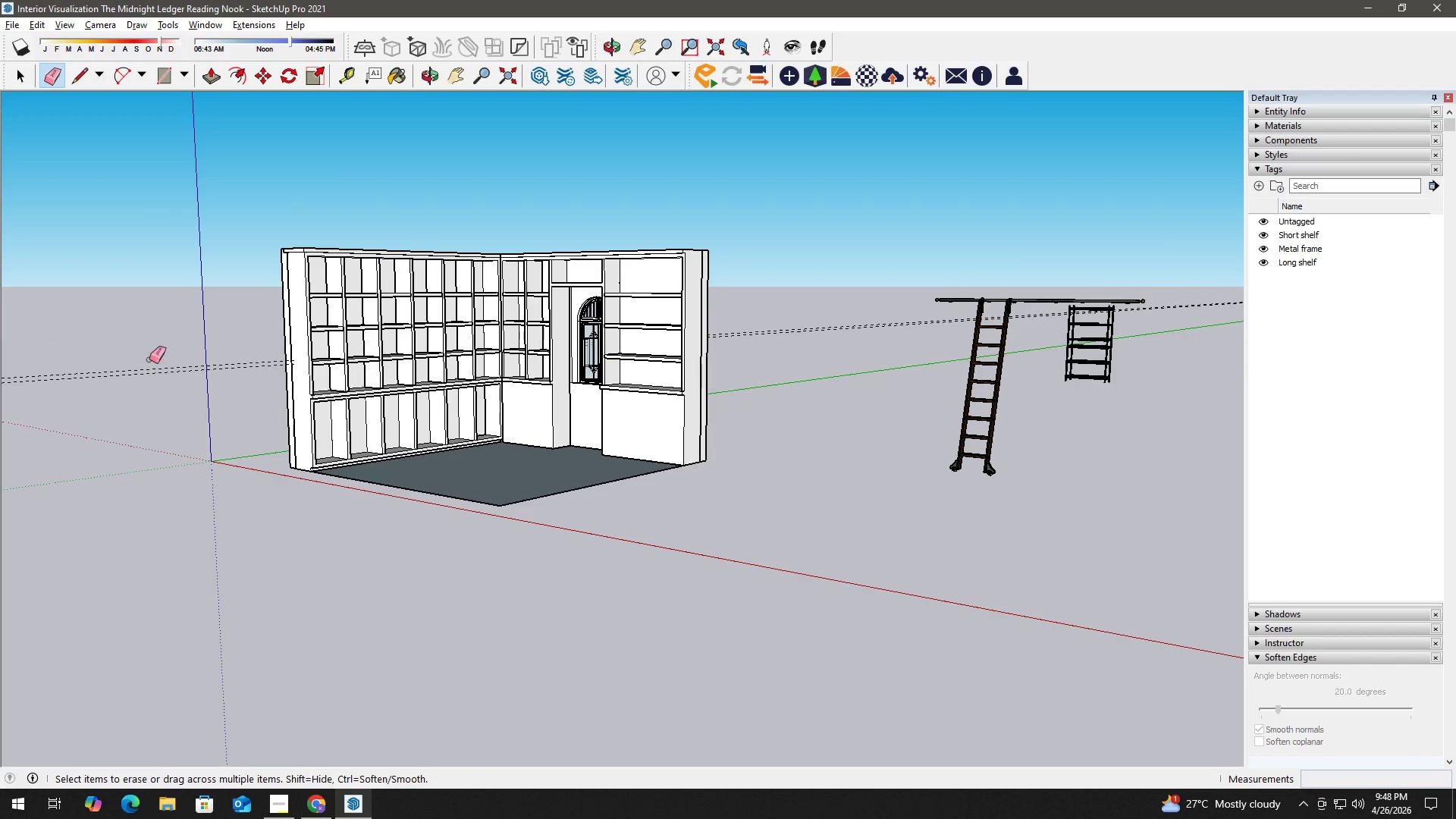 
key(Space)
 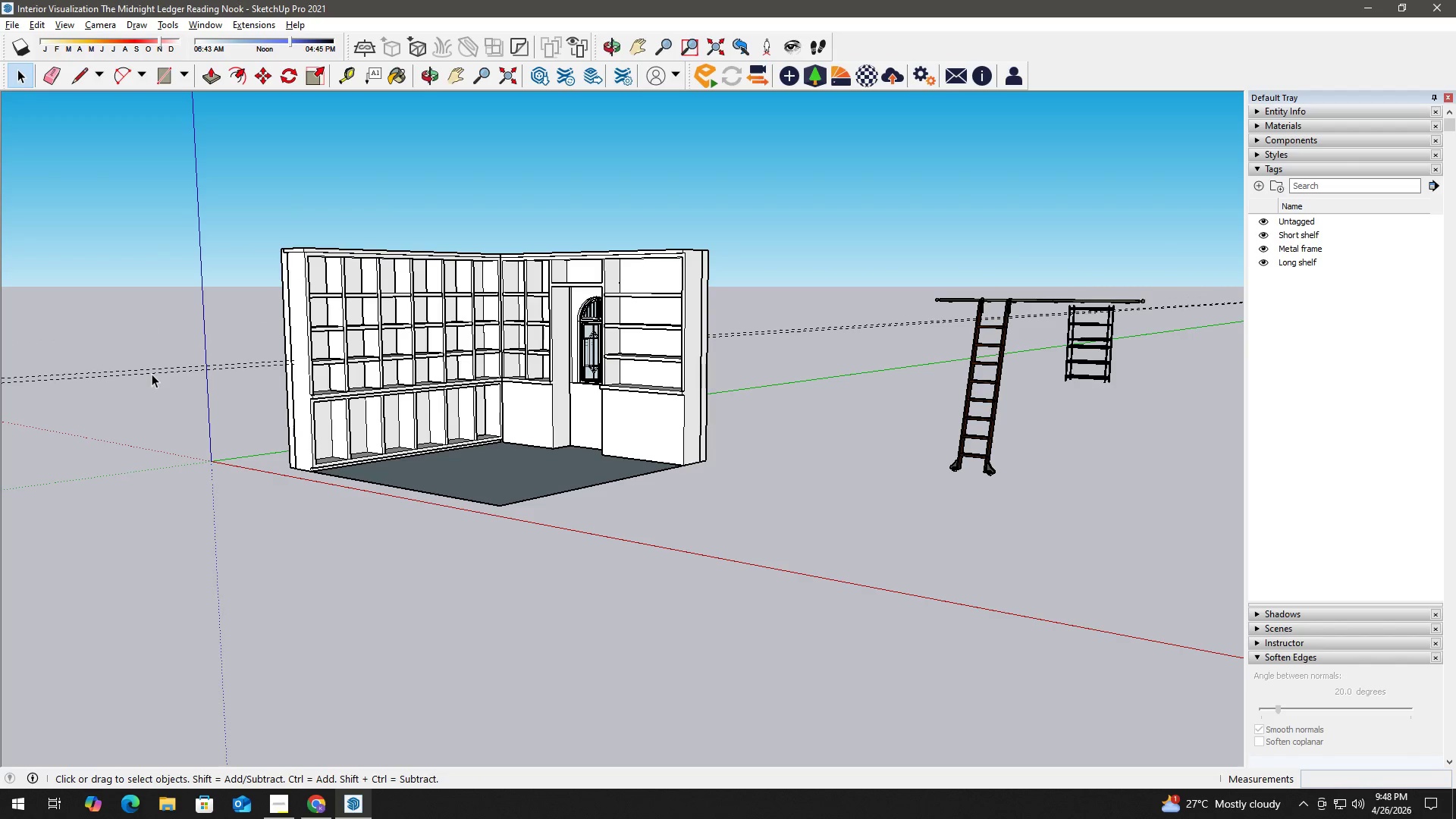 
double_click([150, 374])
 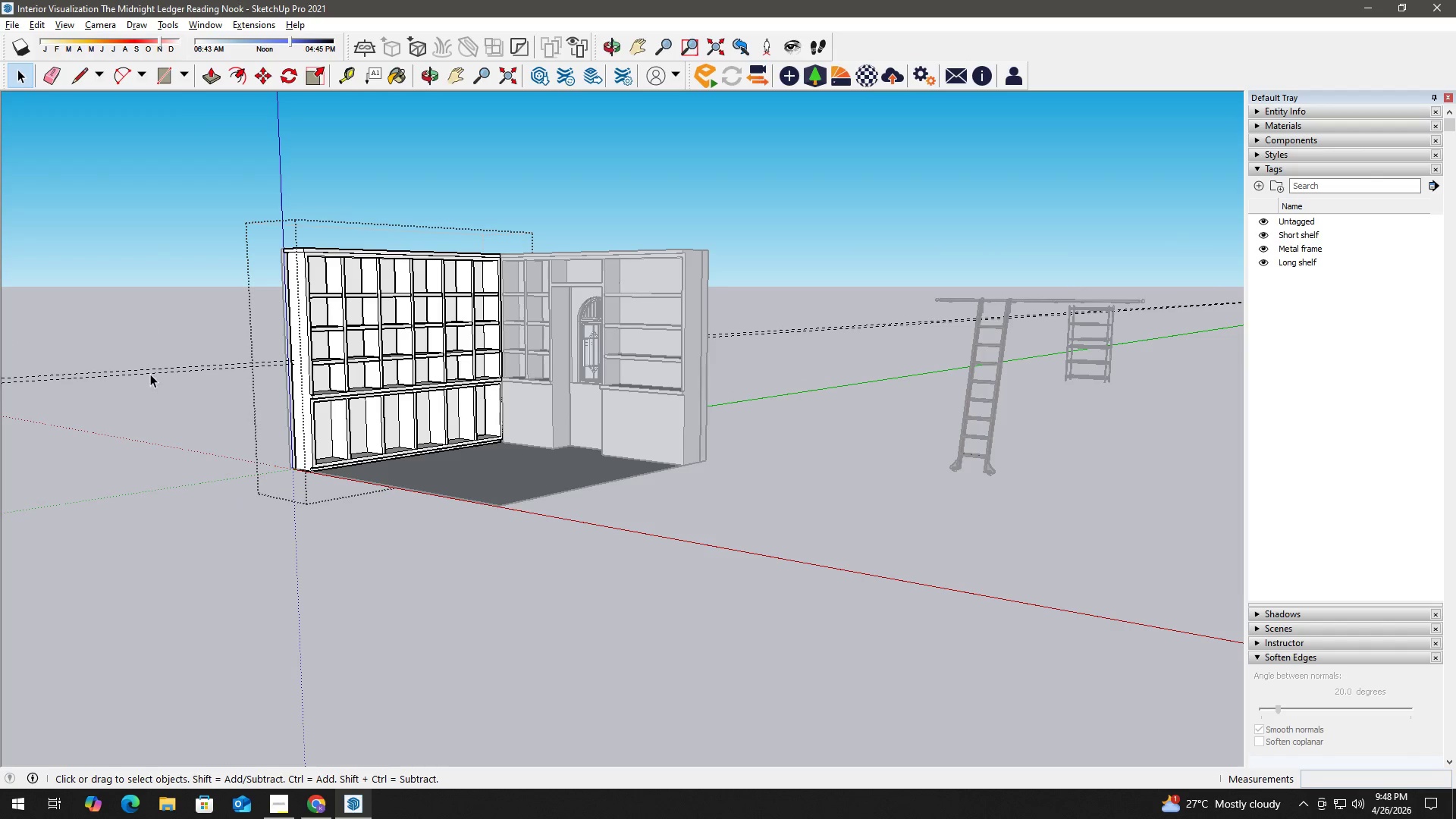 
key(E)
 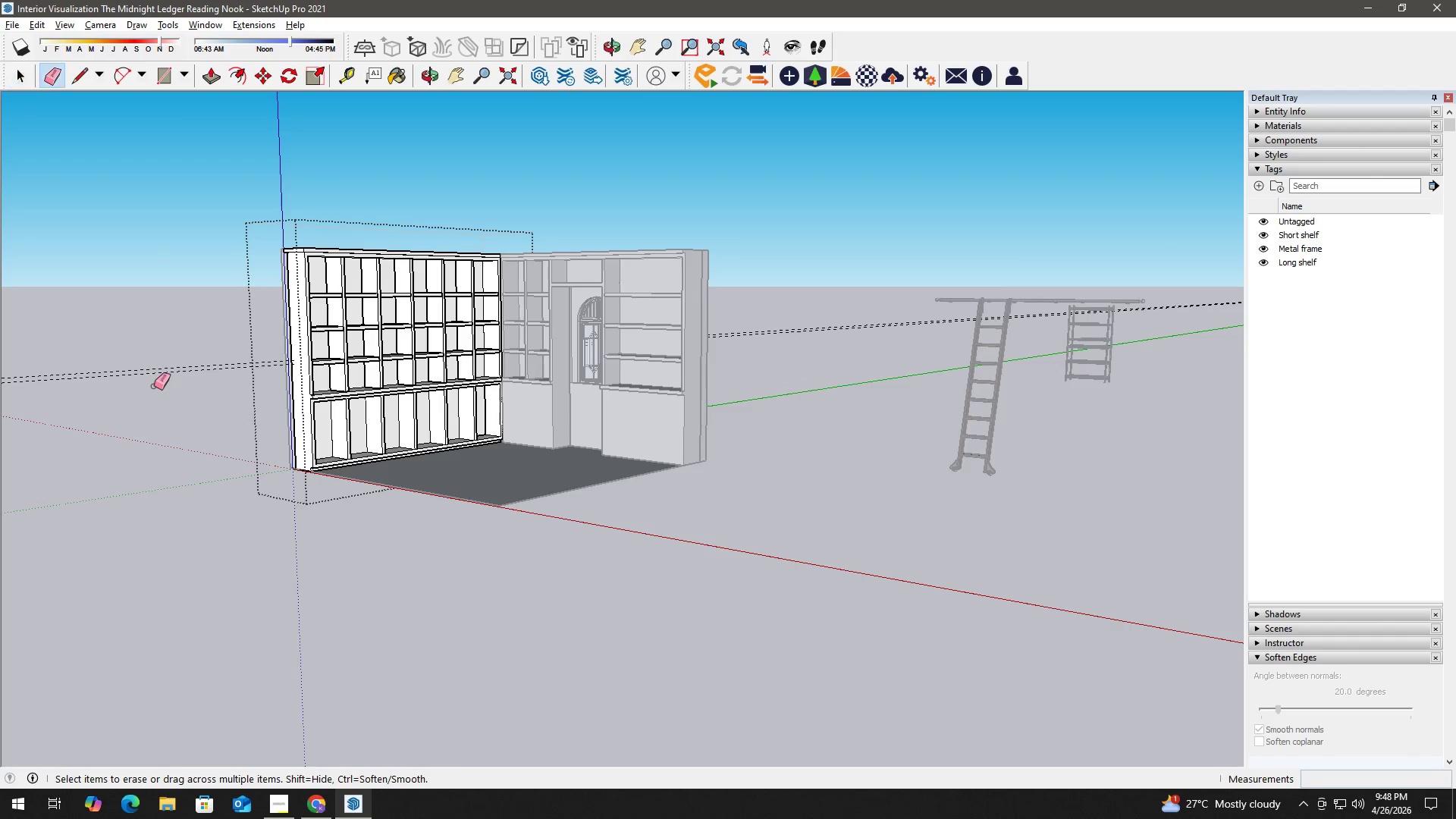 
left_click_drag(start_coordinate=[154, 385], to_coordinate=[147, 350])
 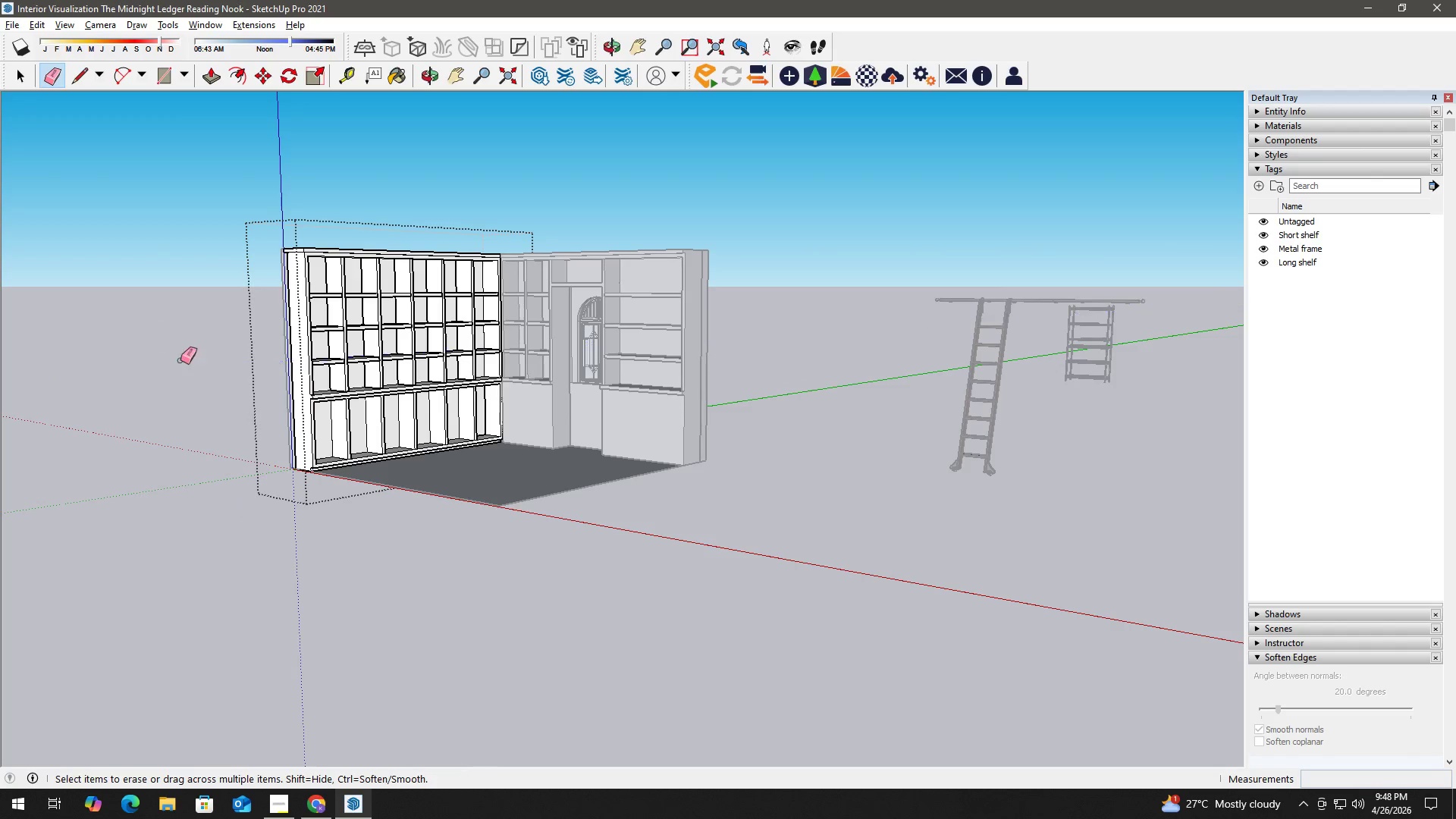 
key(Space)
 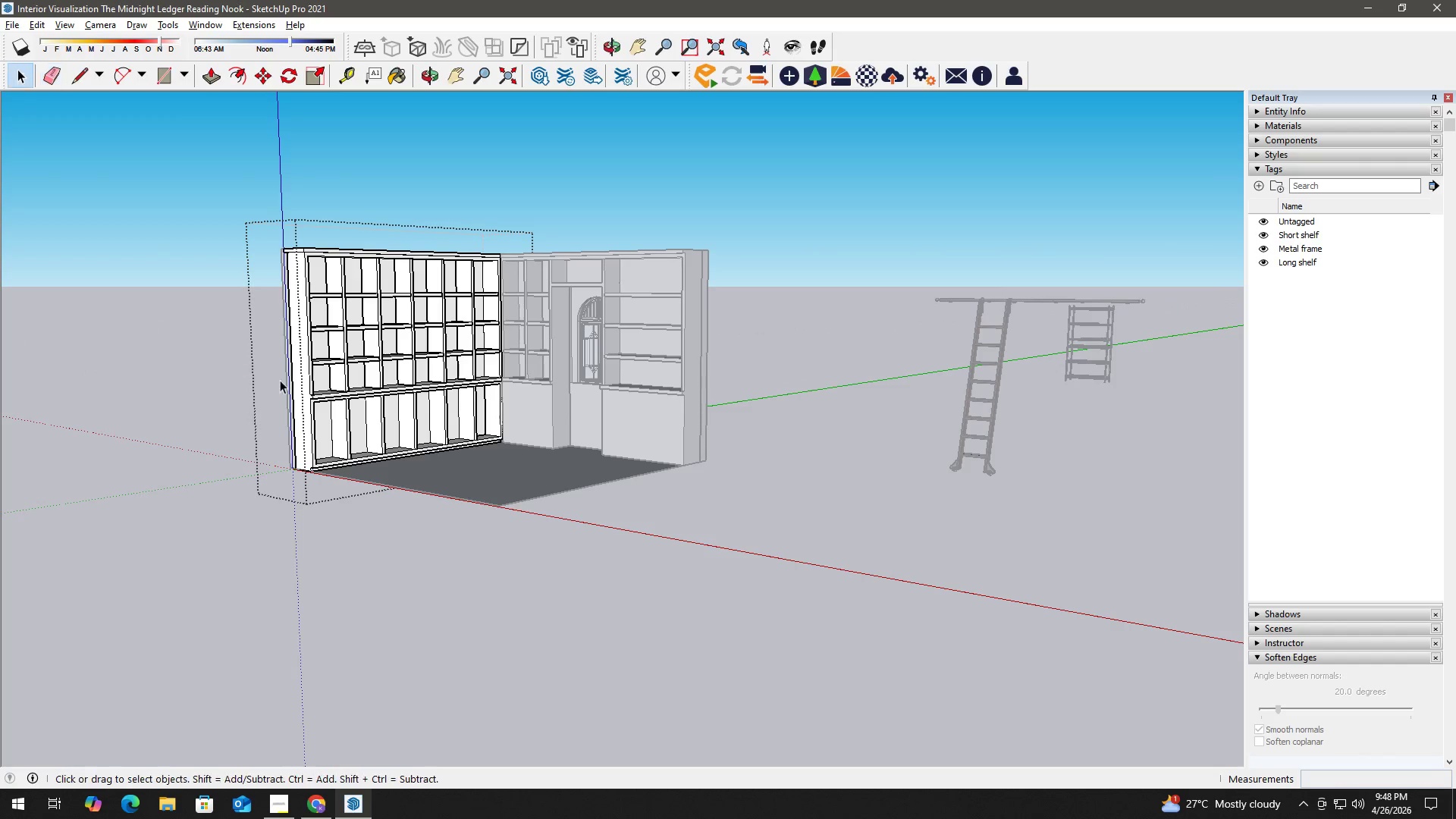 
key(Escape)
 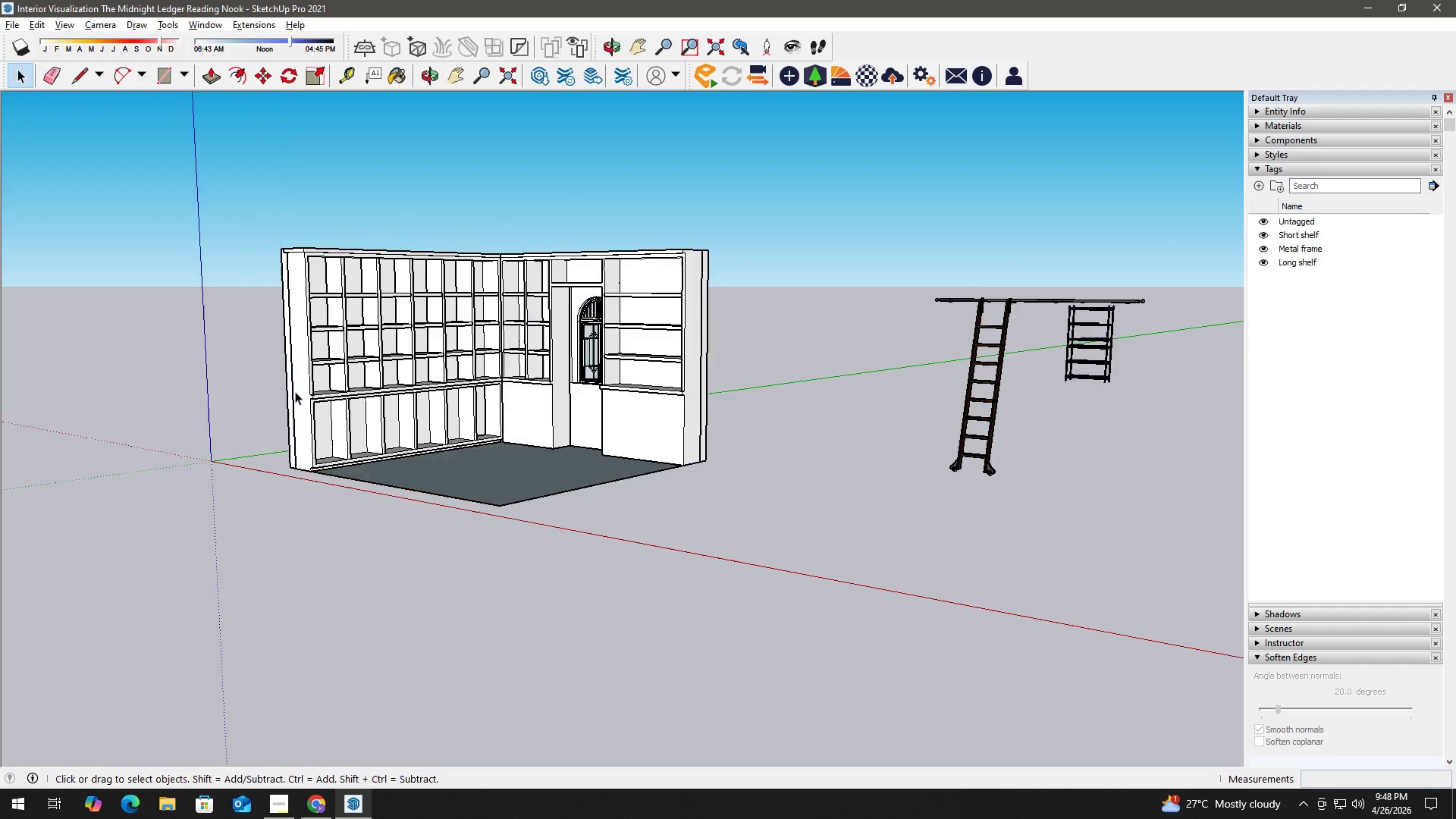 
key(Escape)
 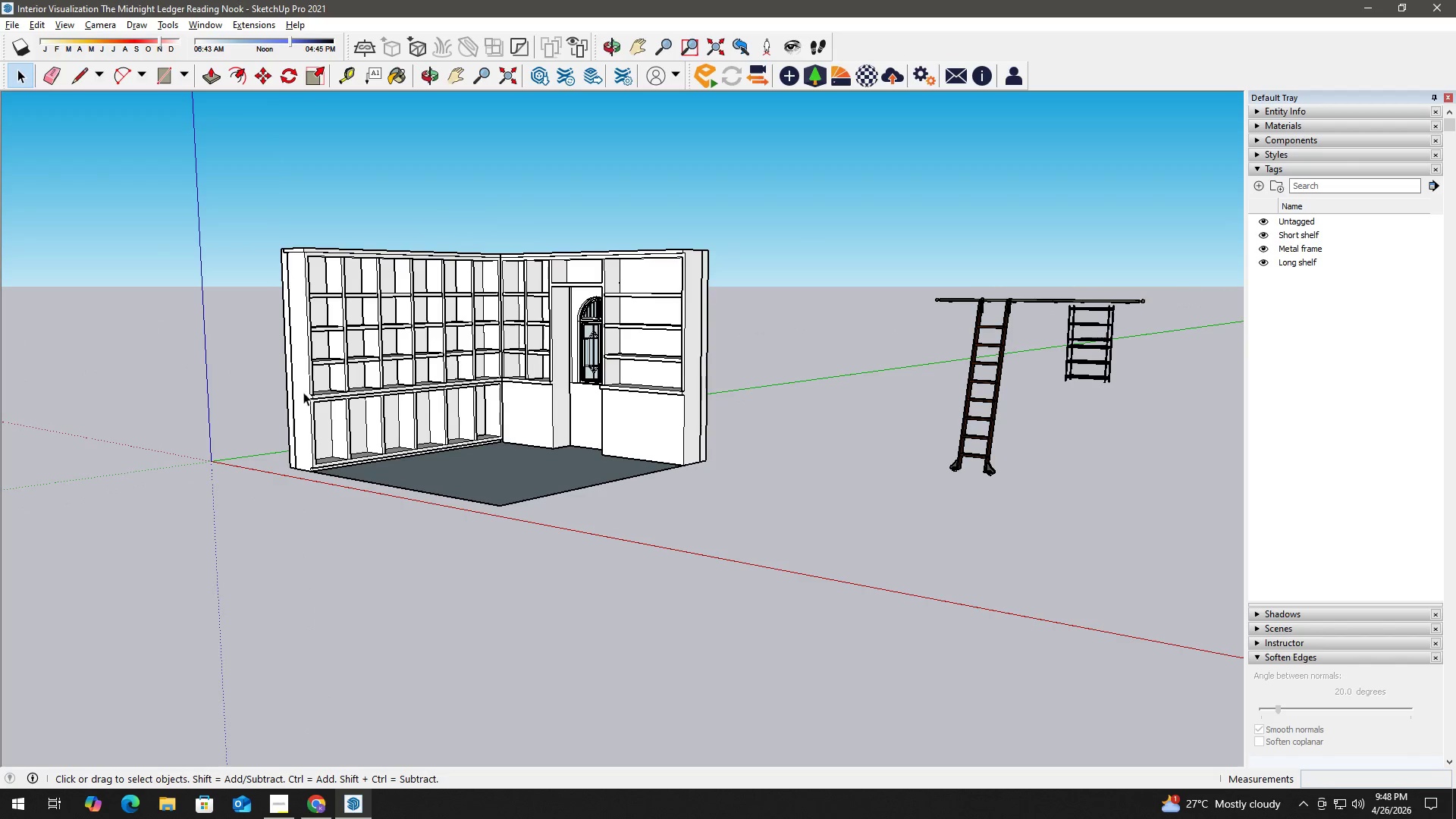 
key(Escape)
 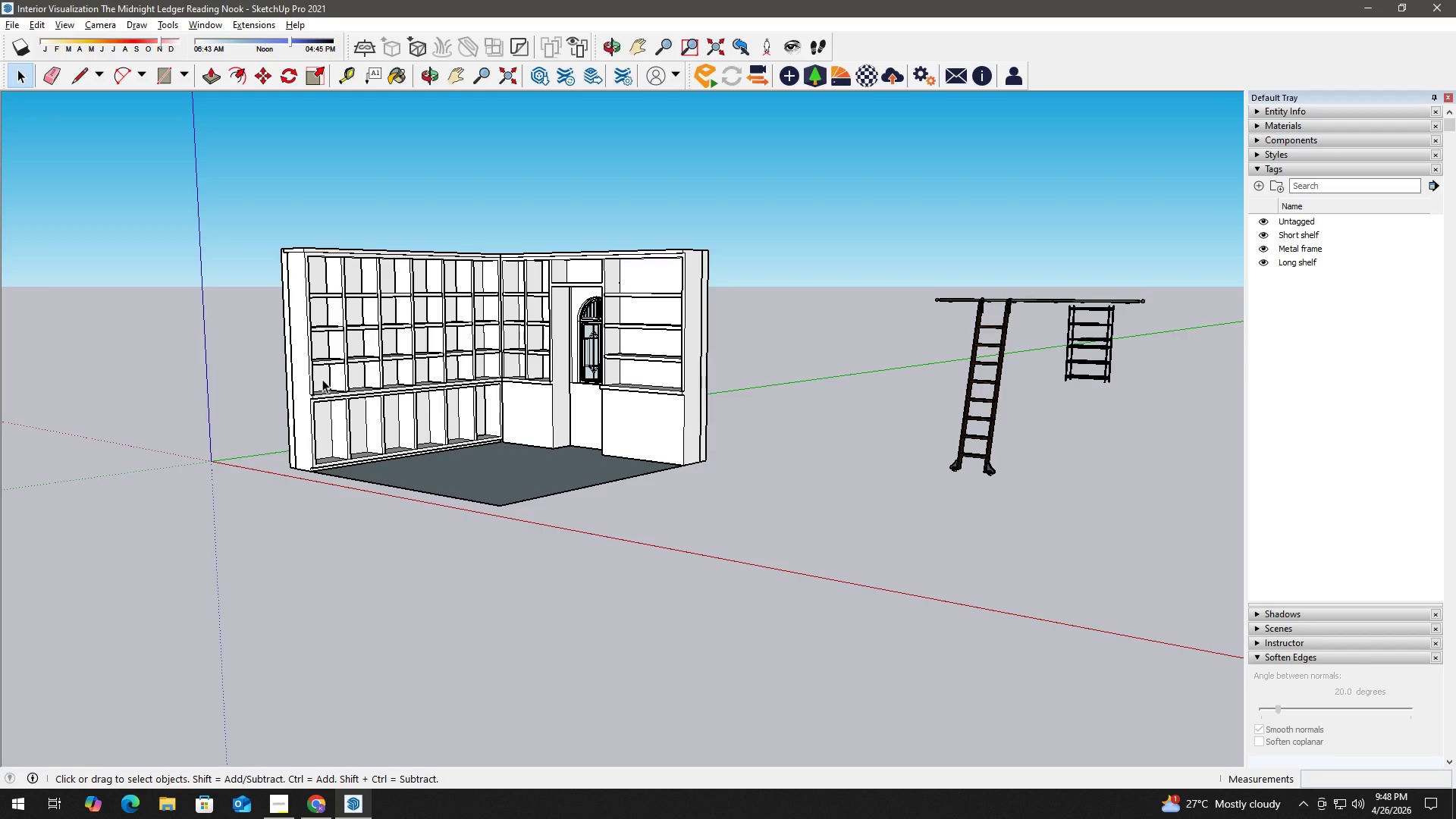 
wait(13.84)
 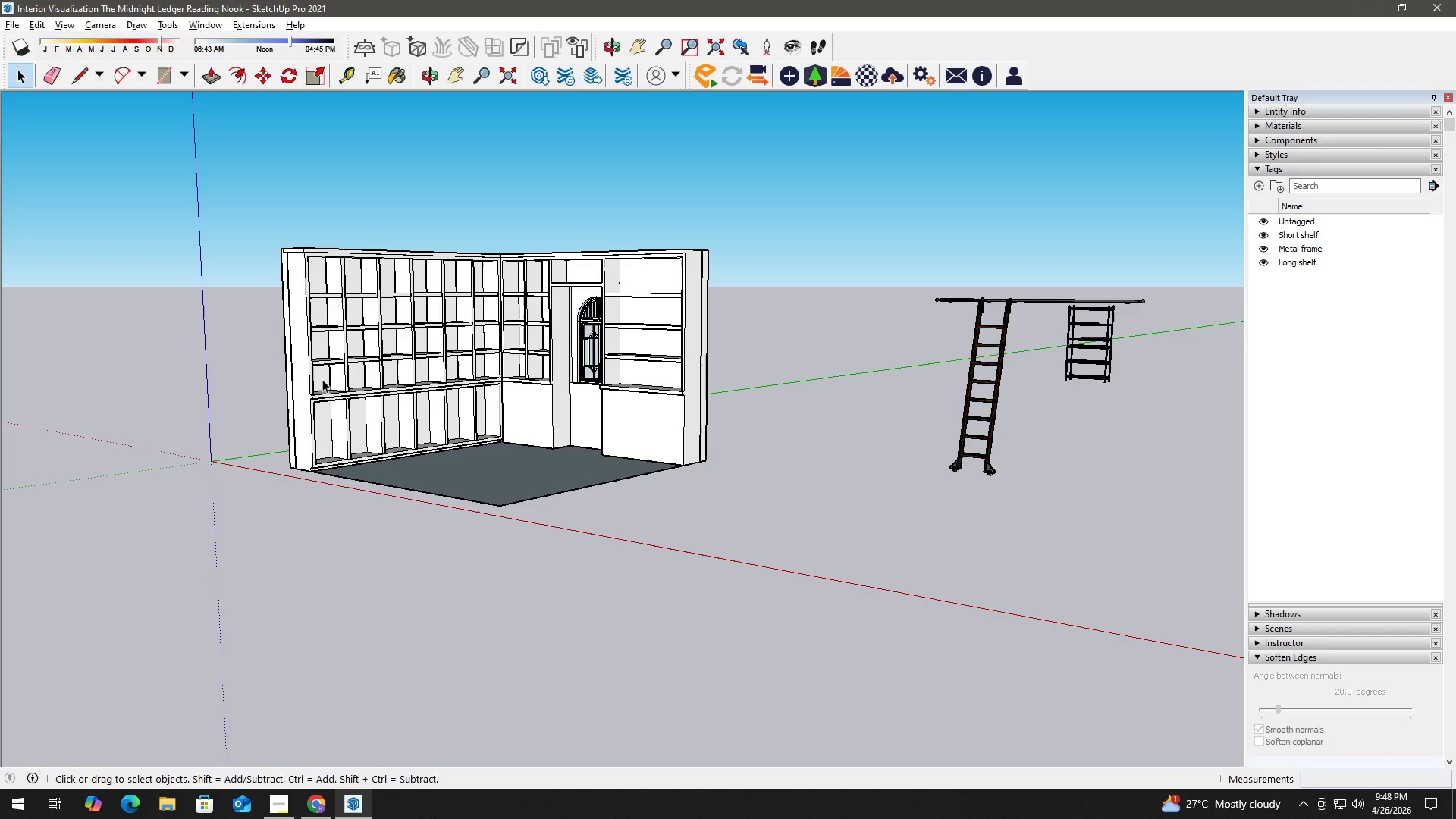 
key(H)
 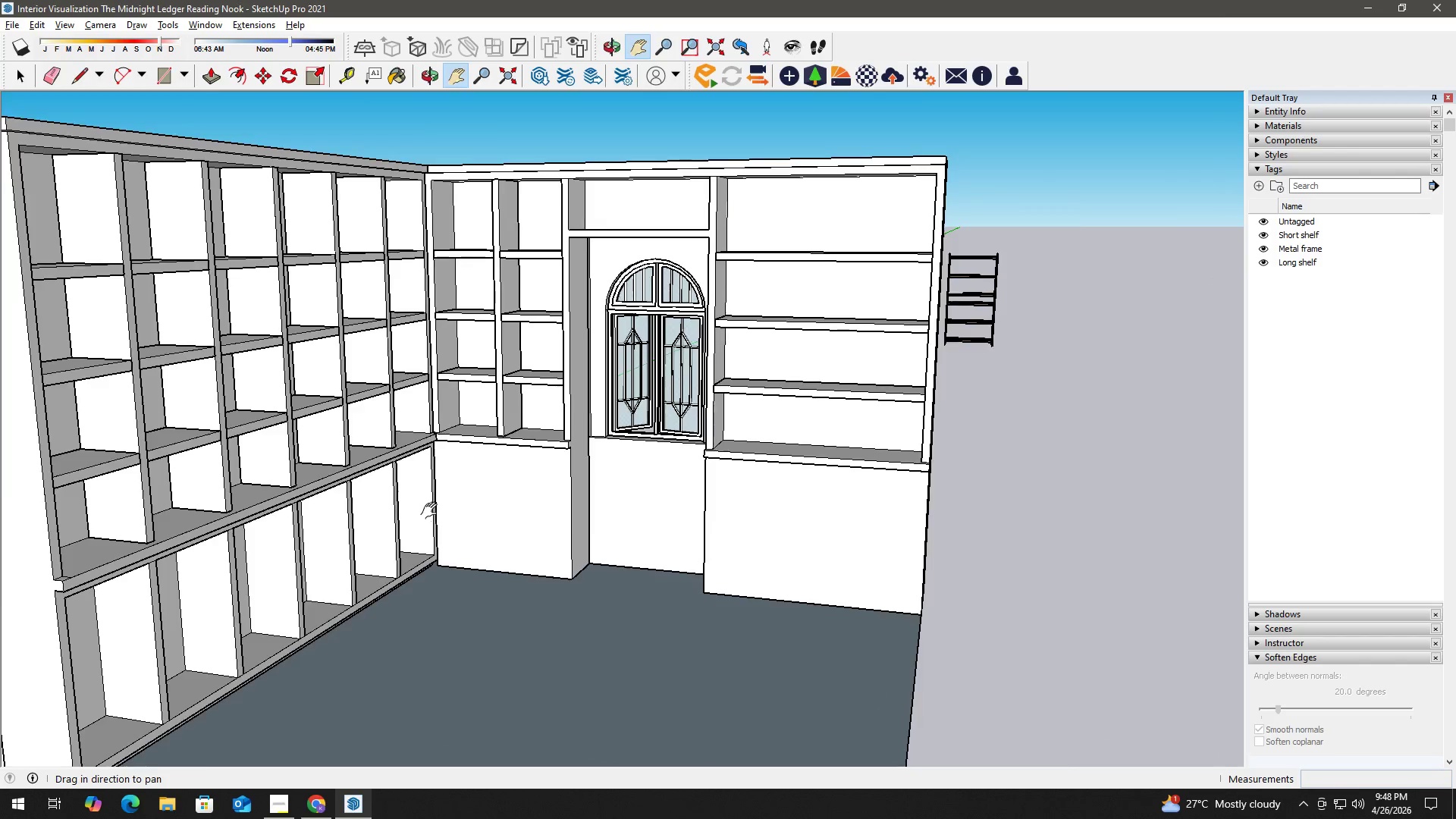 
key(Space)
 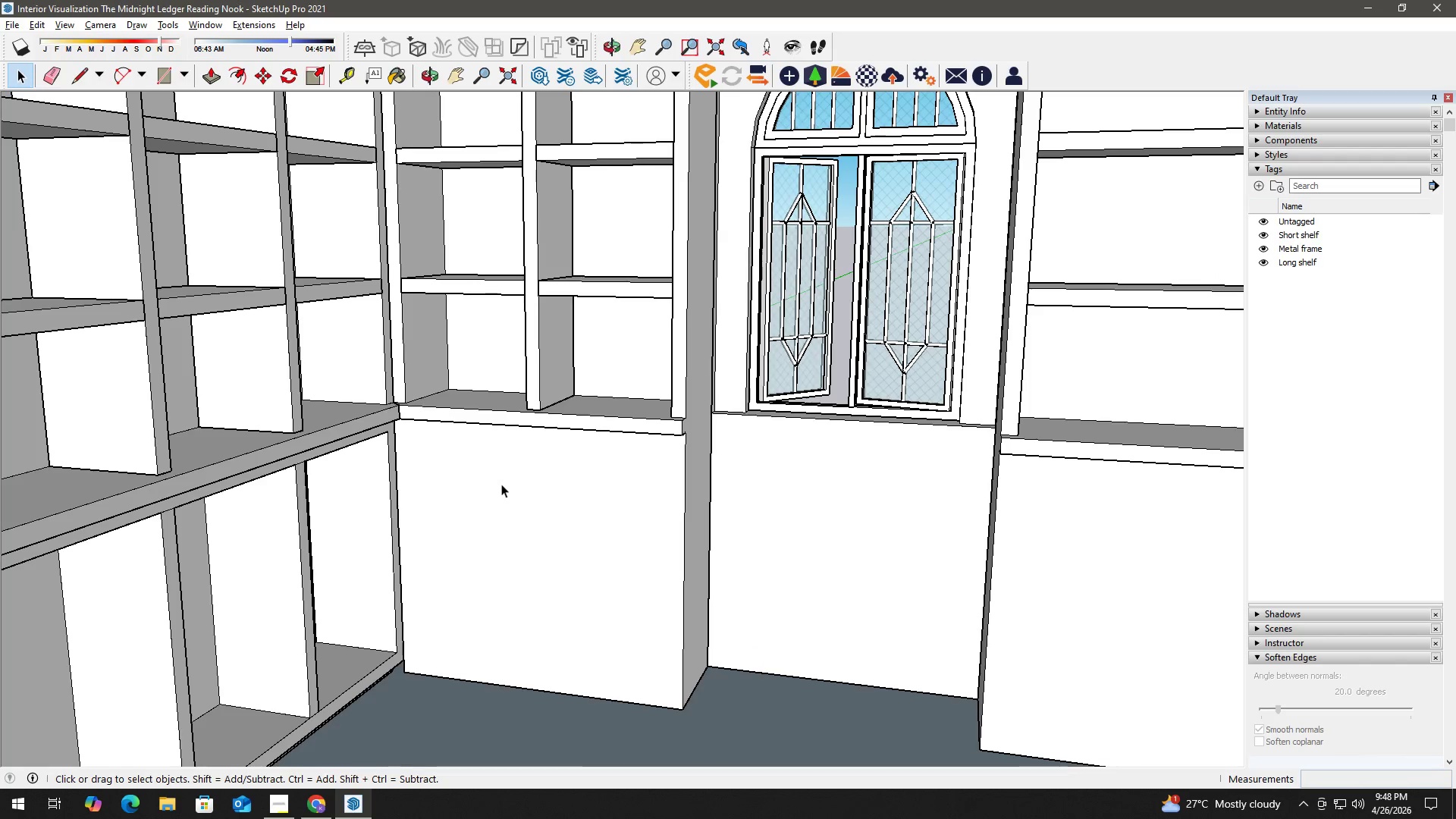 
double_click([504, 482])
 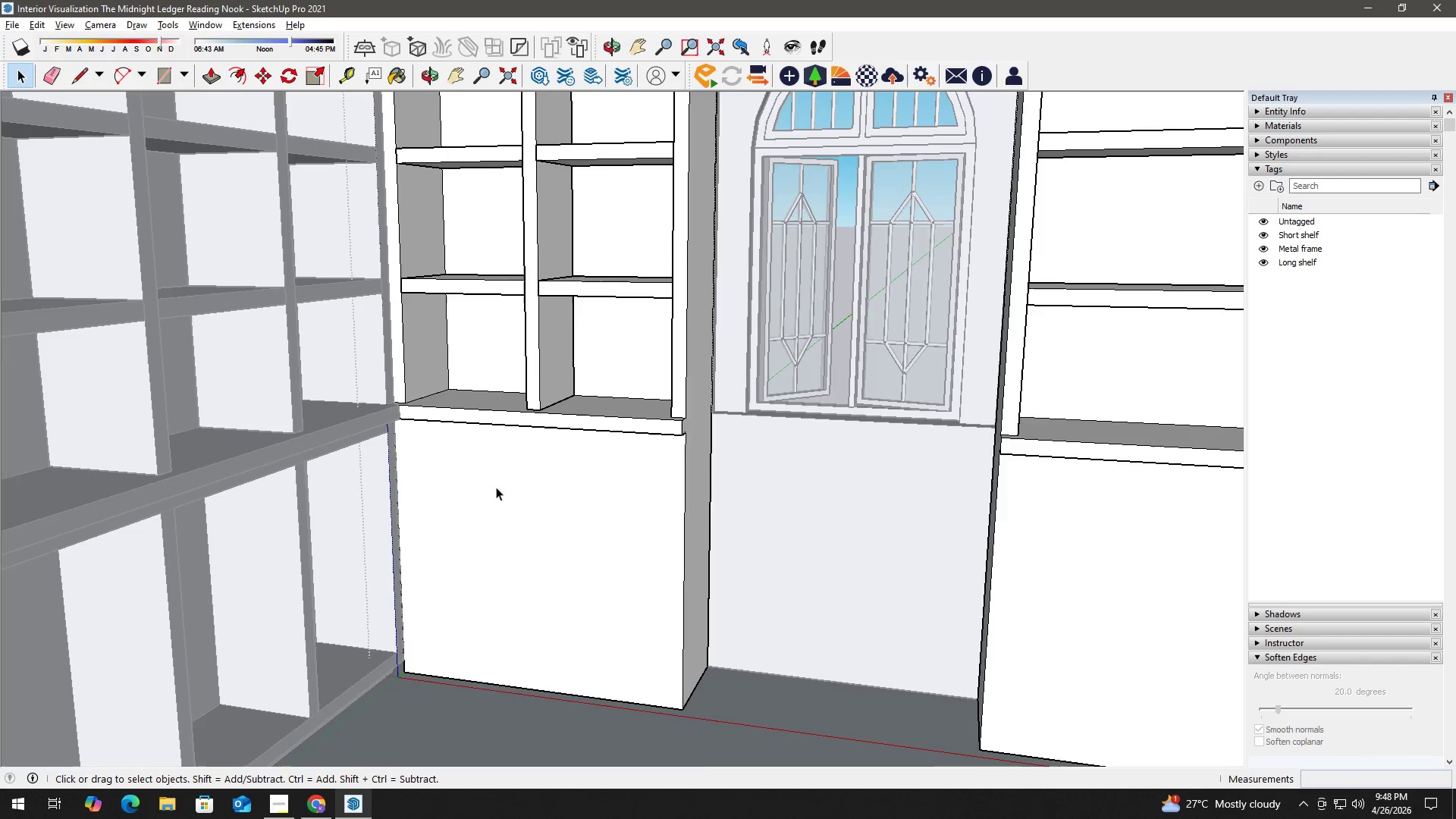 
scroll: coordinate [478, 458], scroll_direction: up, amount: 14.0
 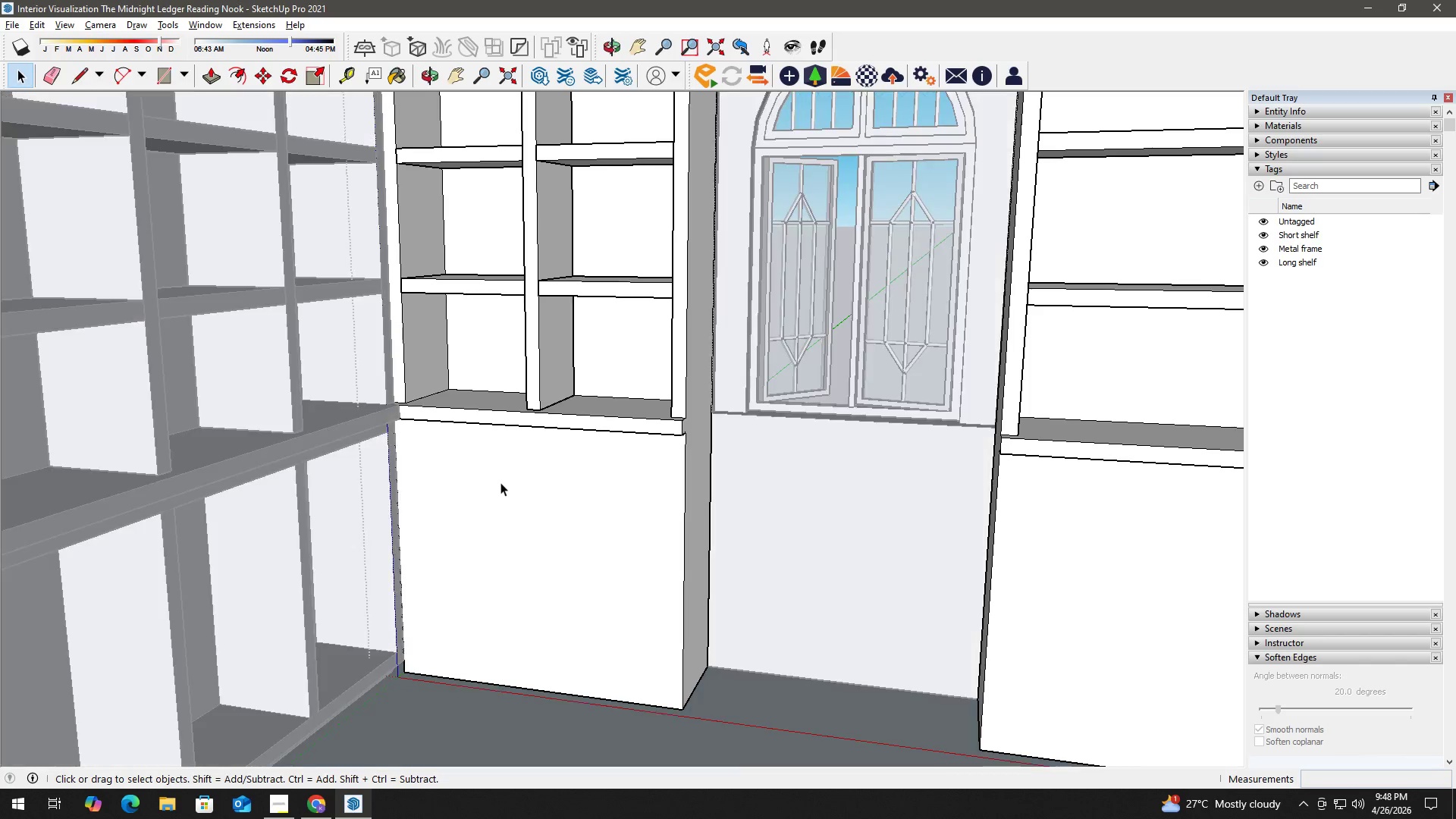 
left_click([482, 482])
 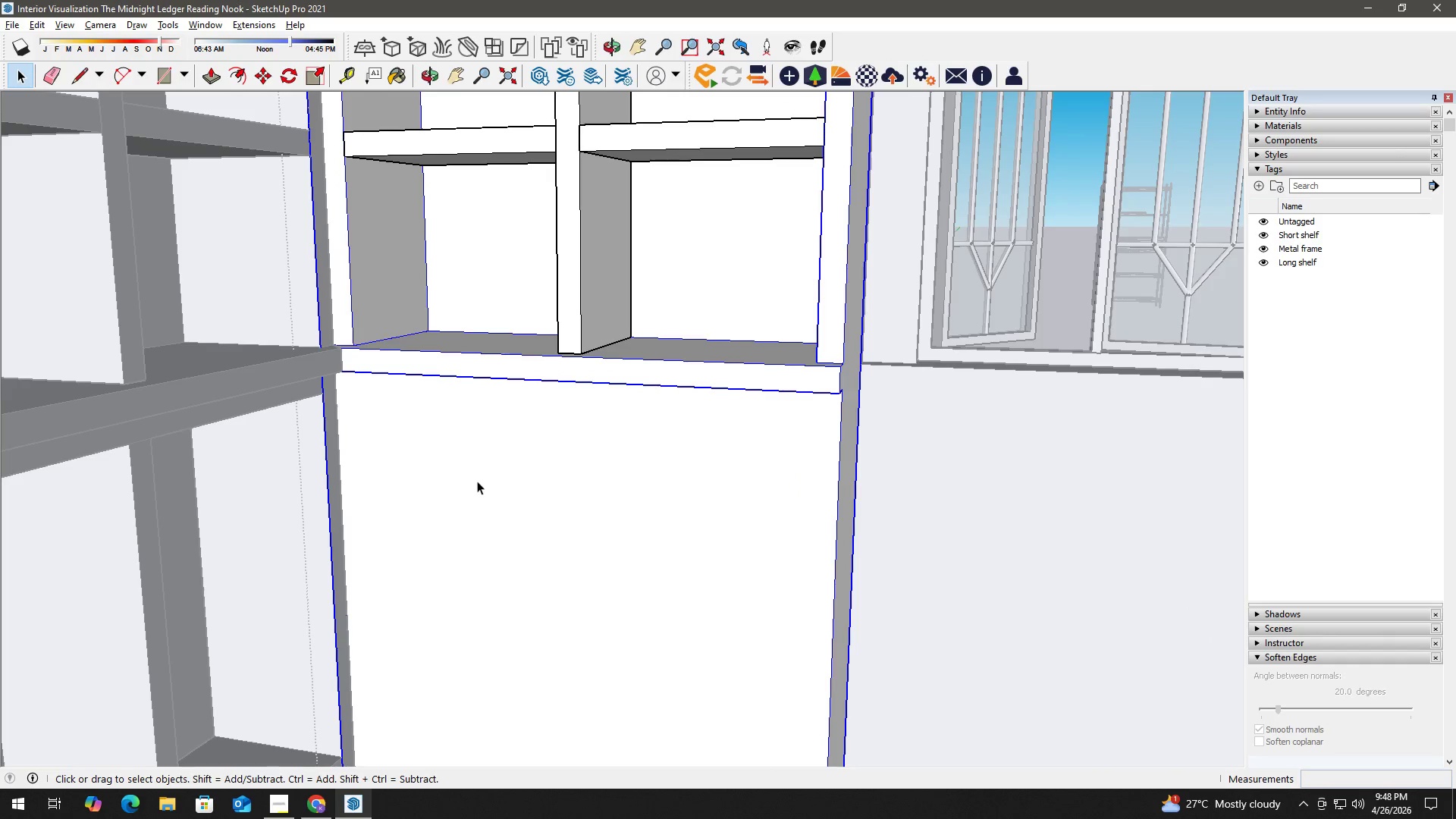 
double_click([477, 480])
 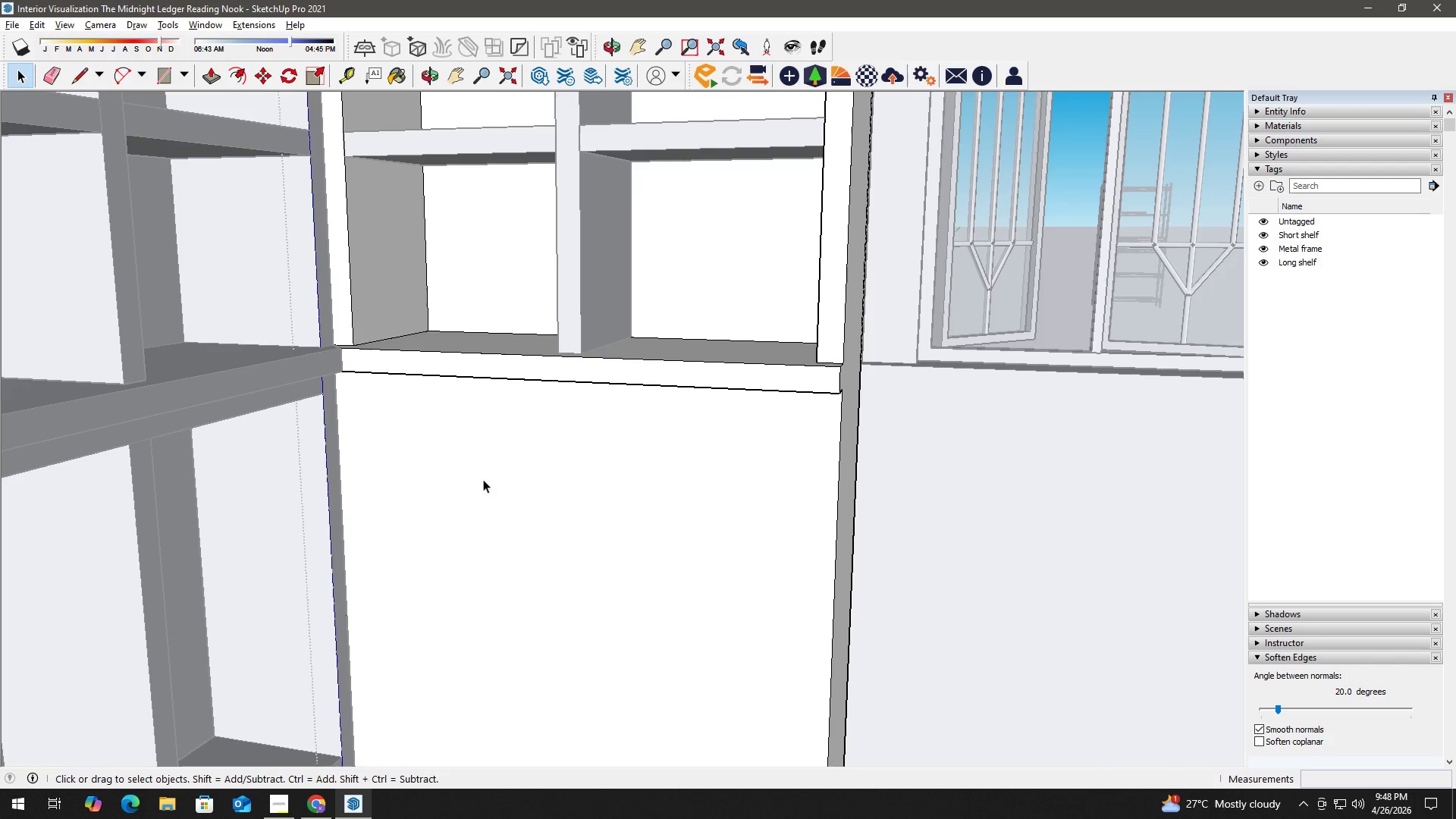 
scroll: coordinate [477, 485], scroll_direction: up, amount: 5.0
 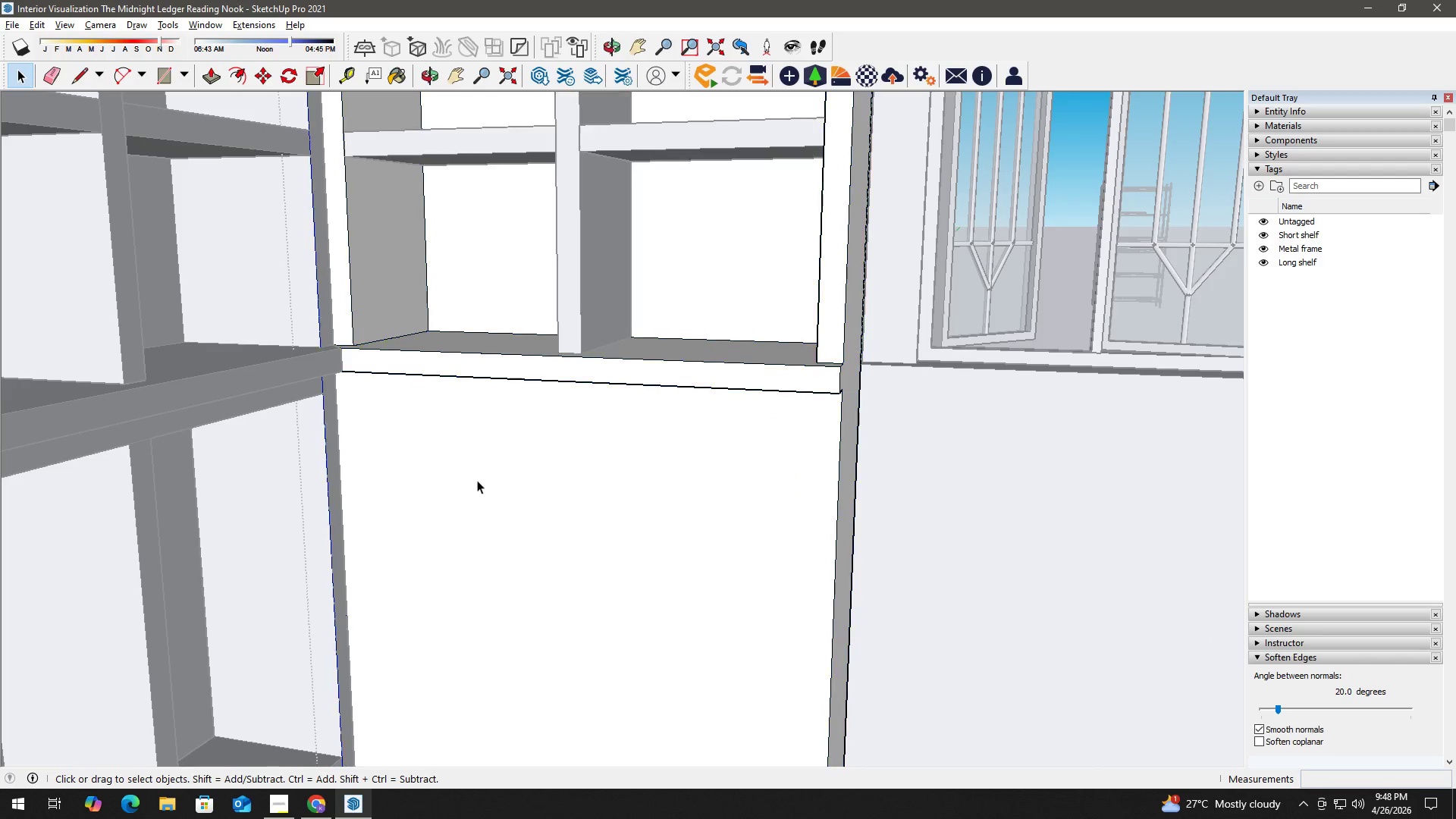 
triple_click([499, 481])
 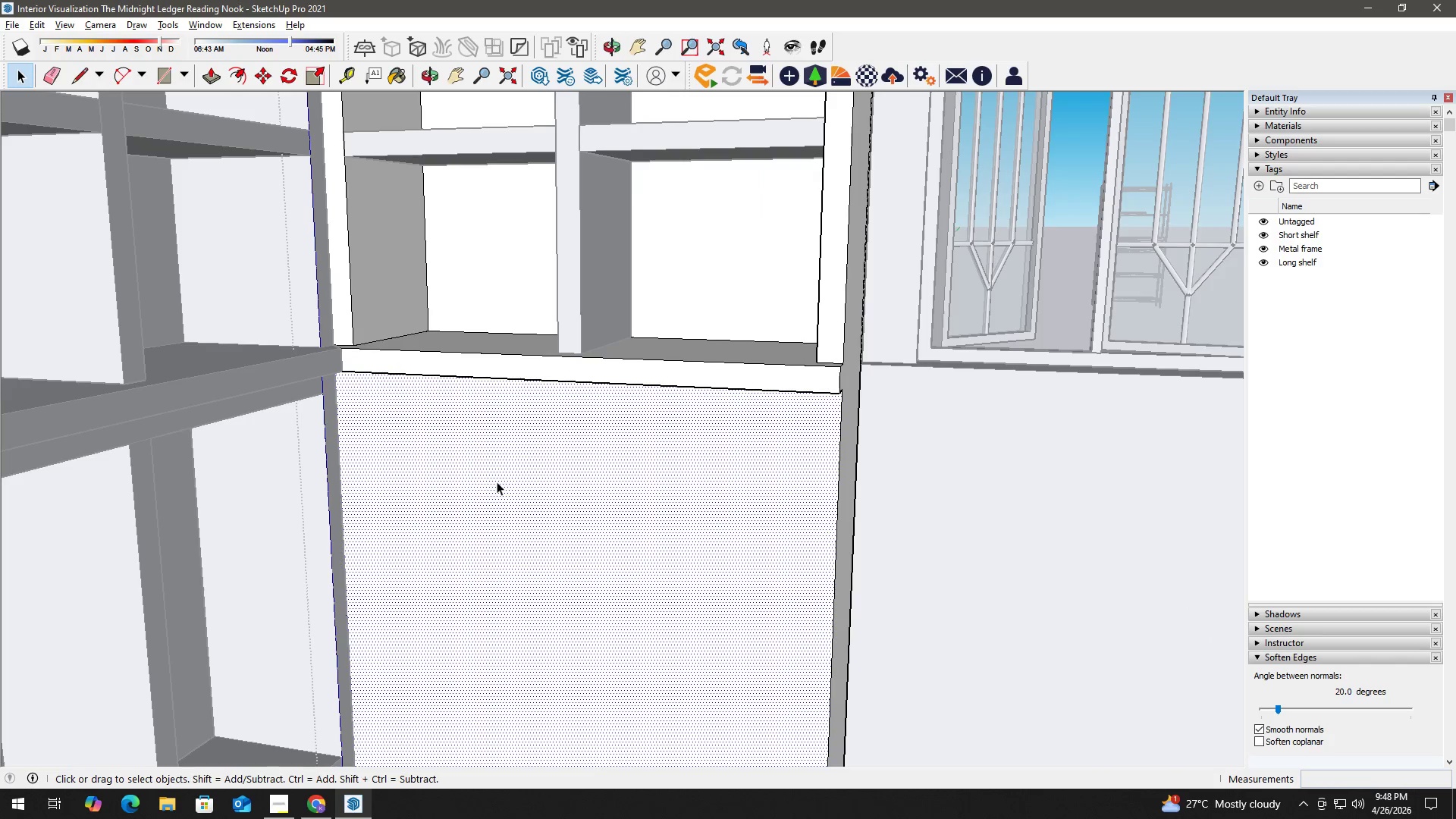 
key(F)
 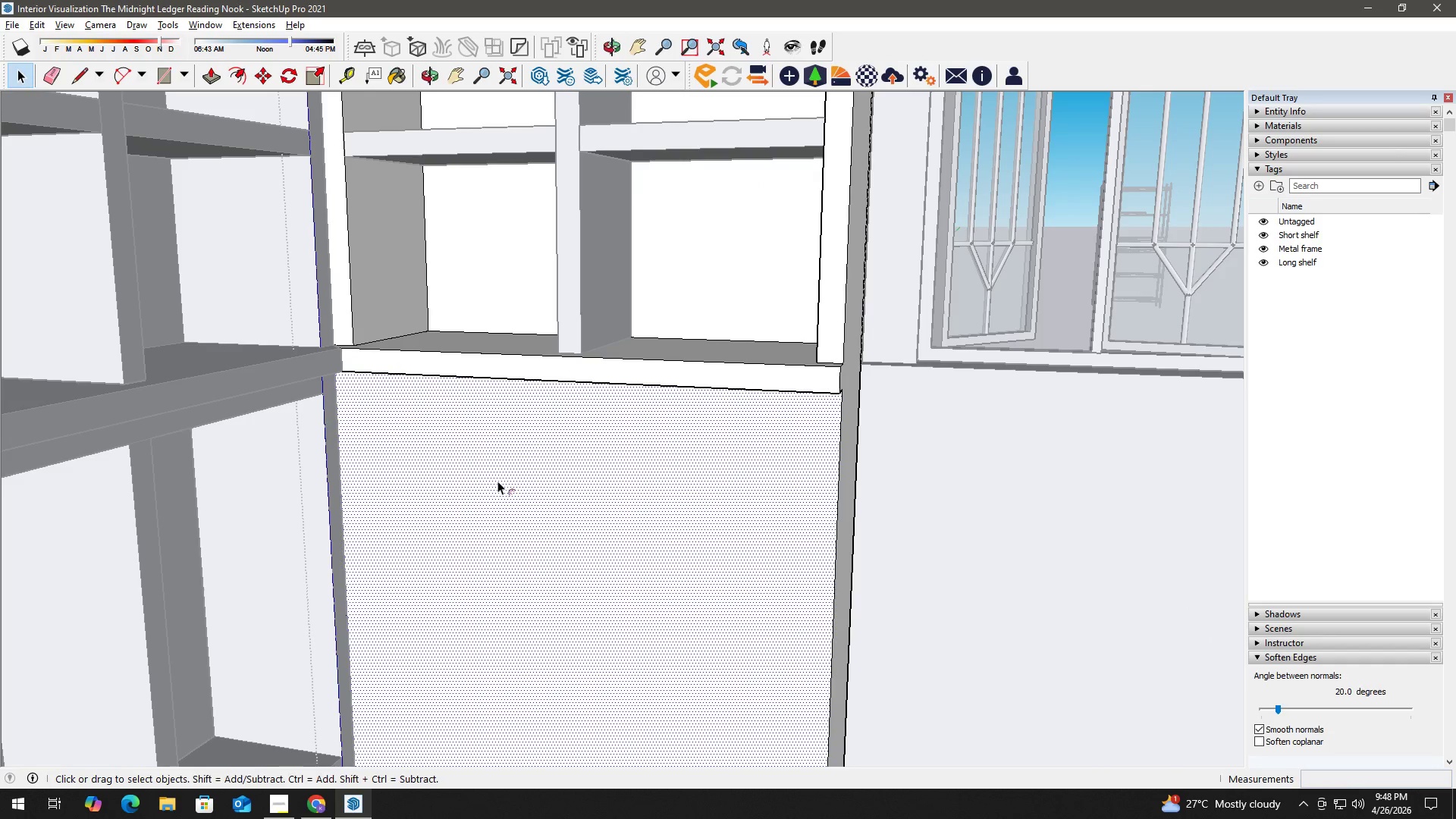 
left_click([497, 479])
 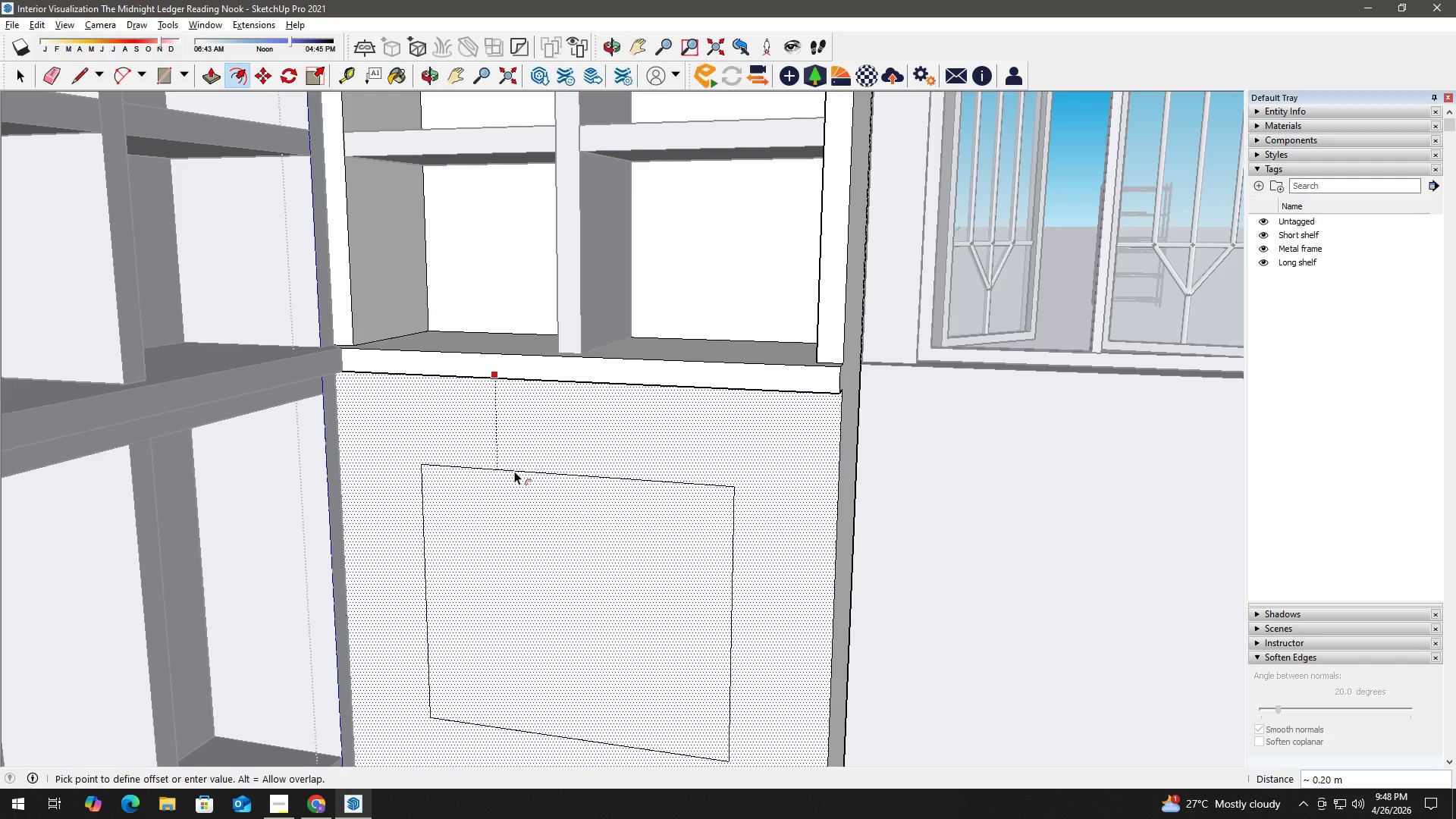 
key(Numpad0)
 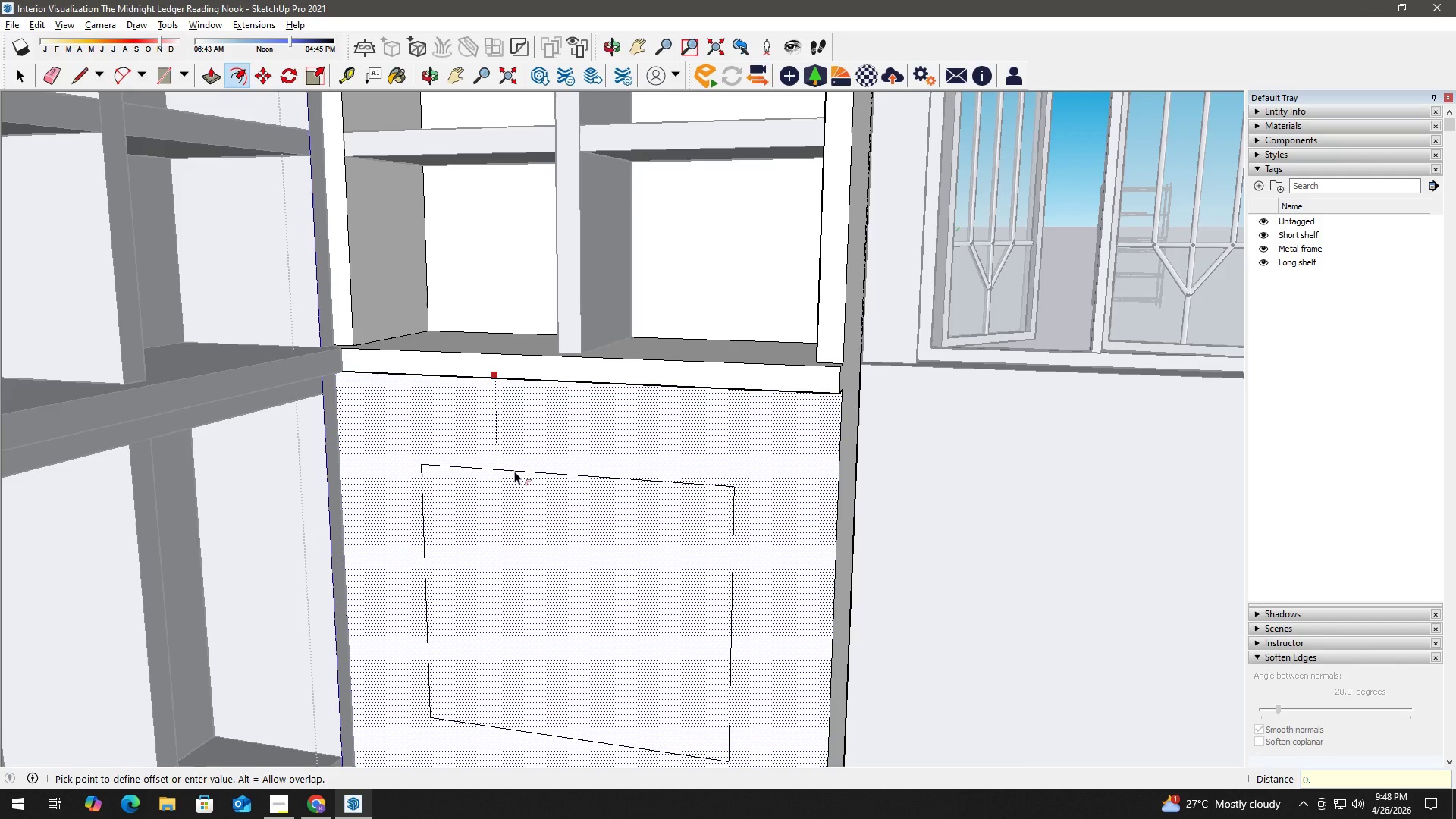 
key(NumpadDecimal)
 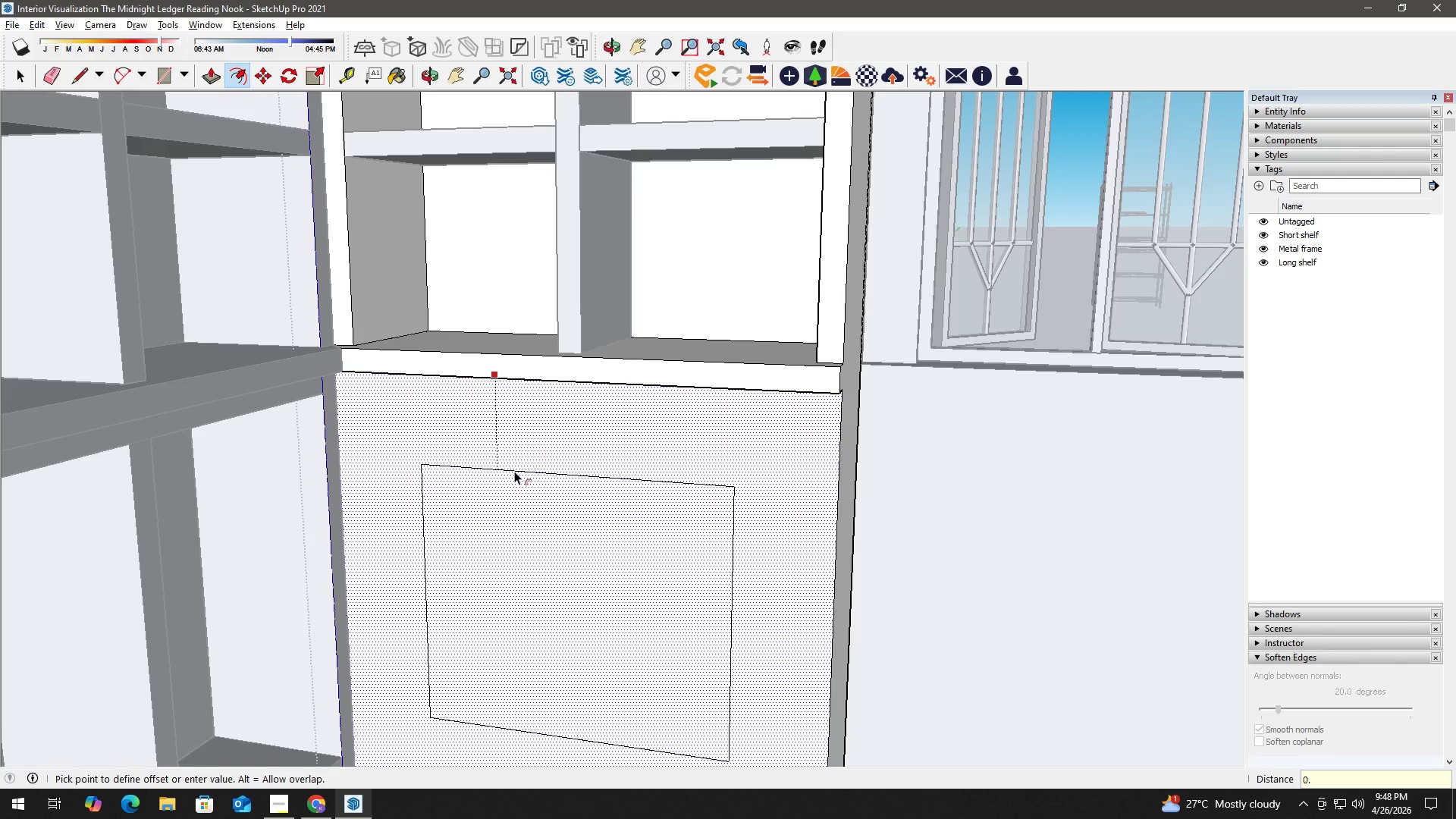 
key(Numpad0)
 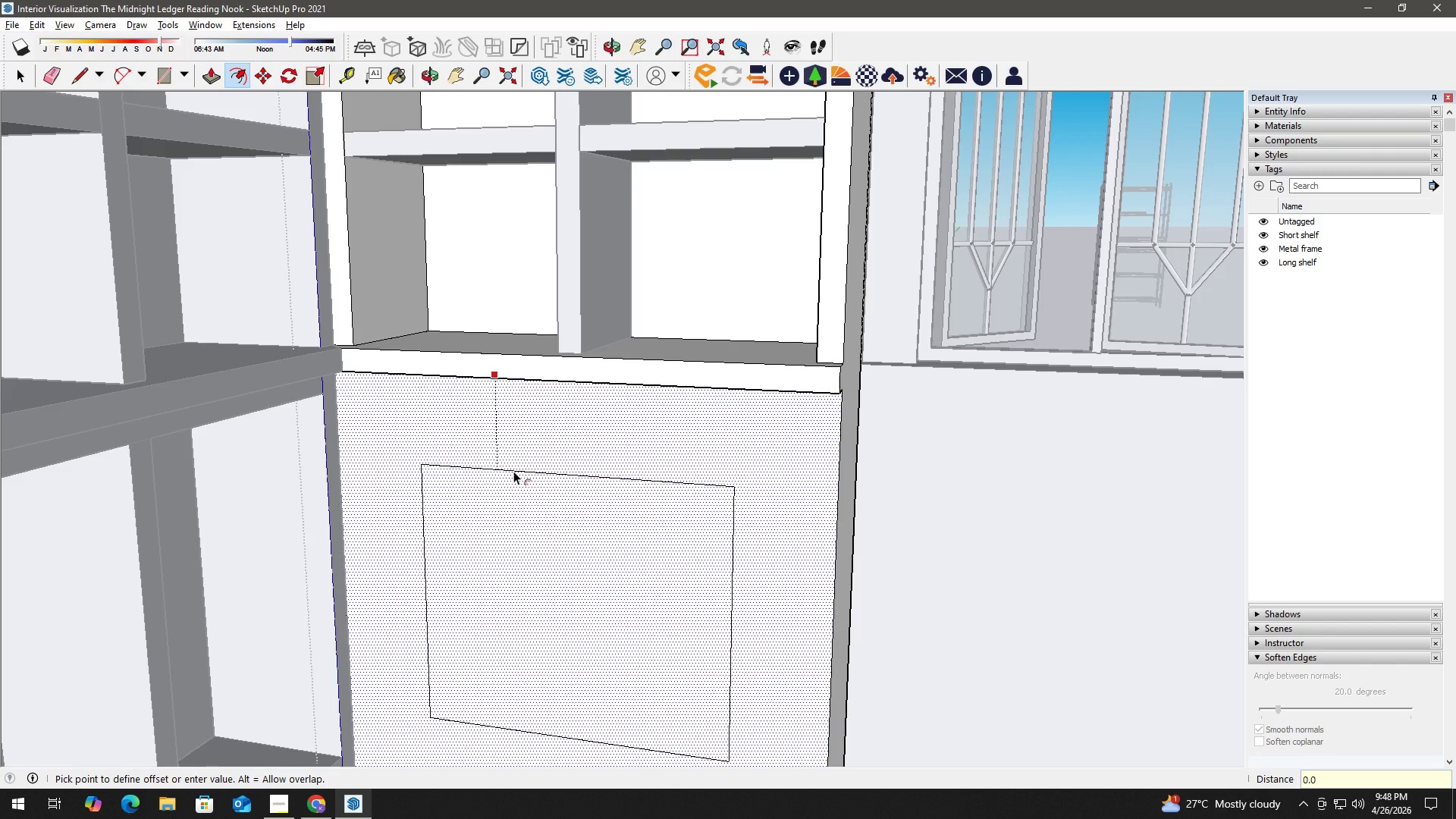 
key(Numpad5)
 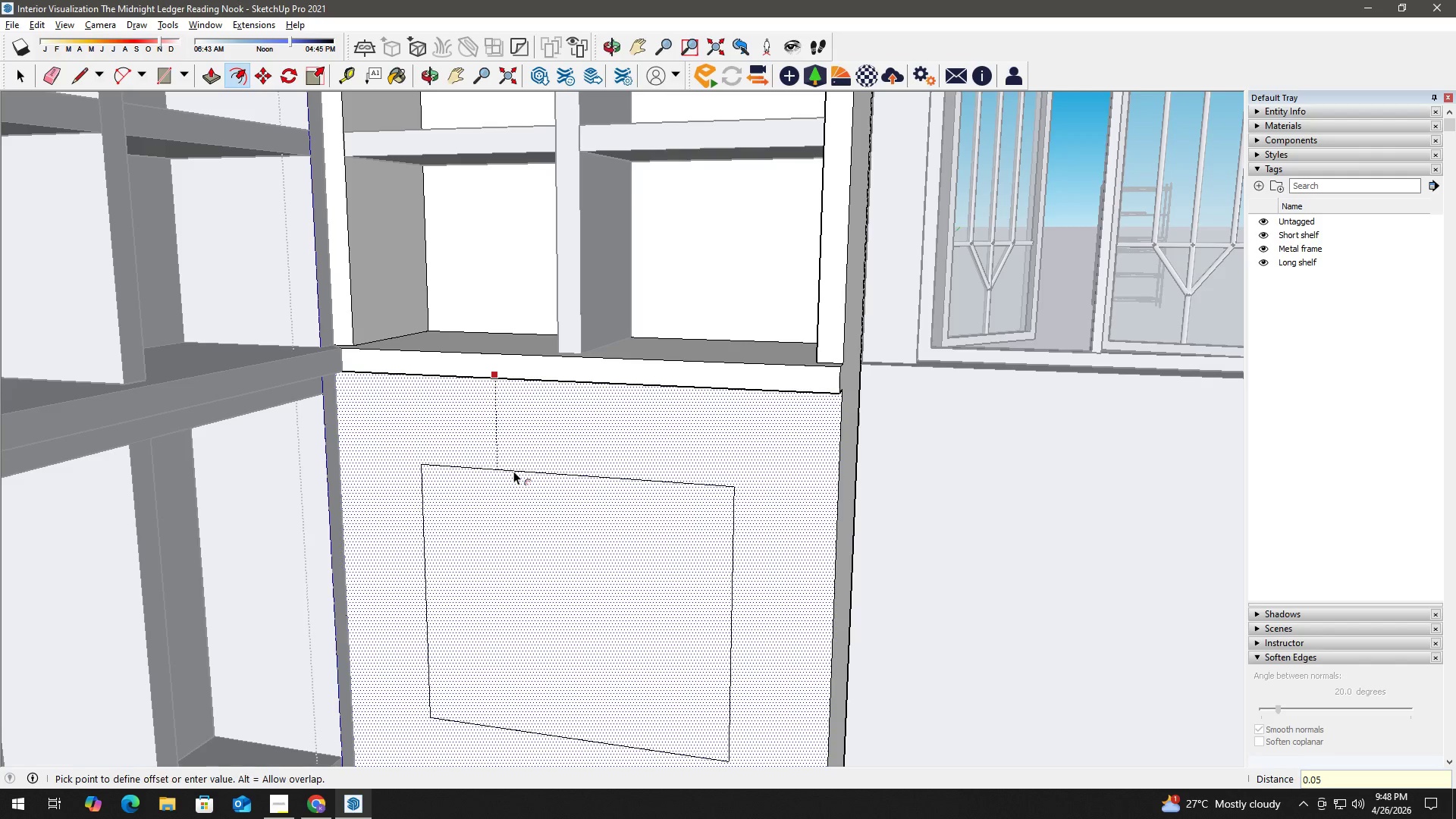 
key(NumpadEnter)
 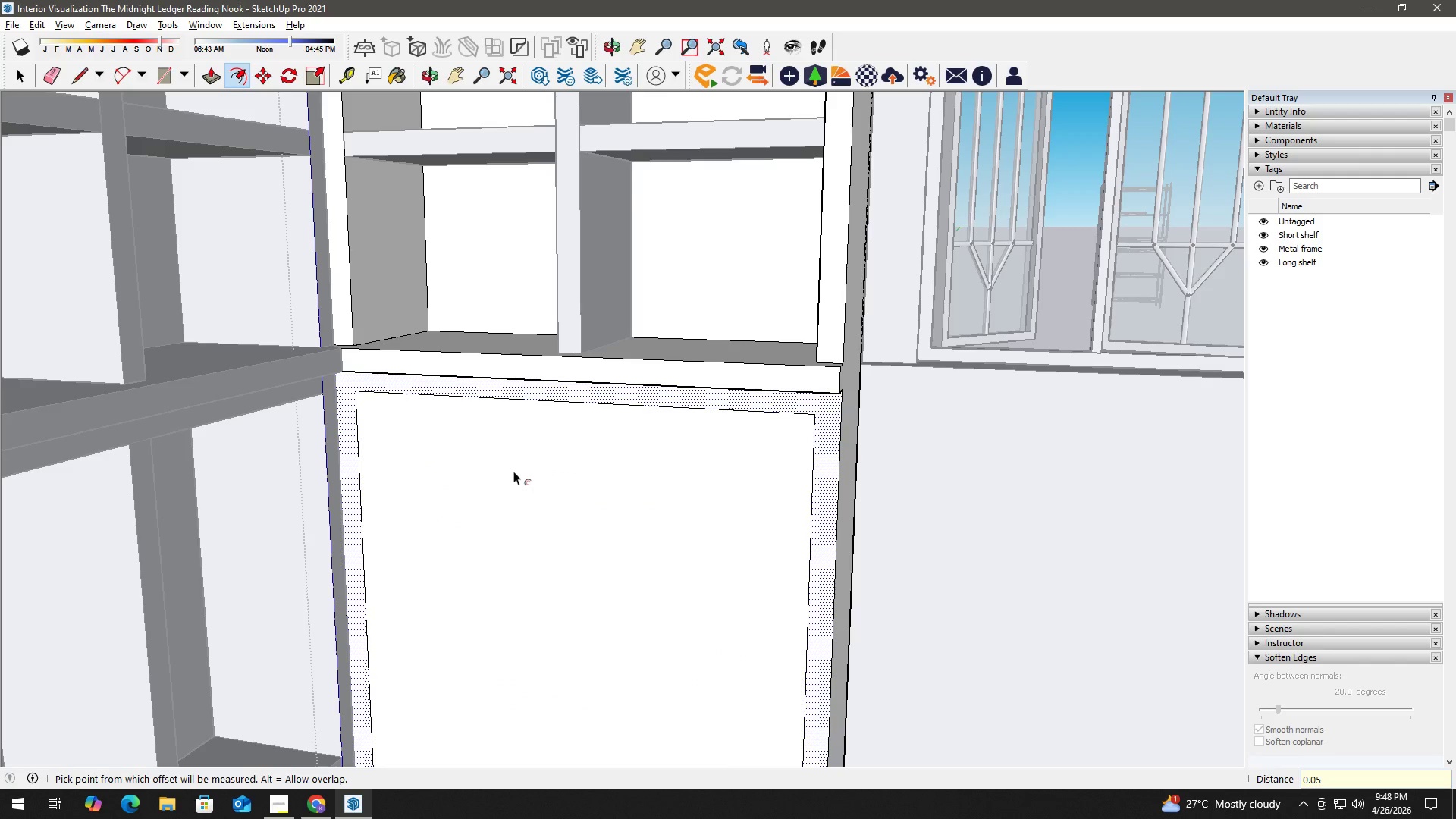 
key(Space)
 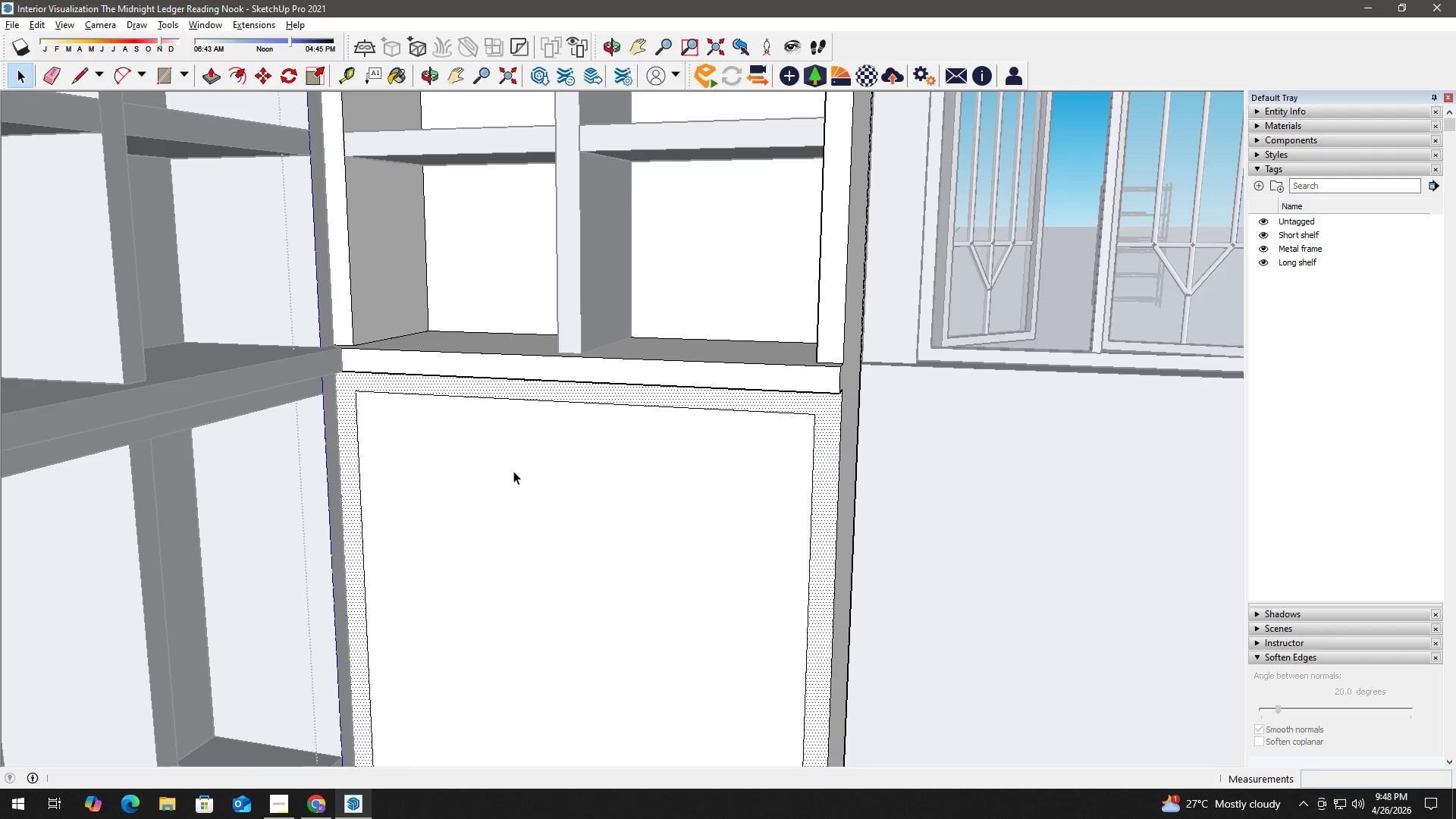 
key(H)
 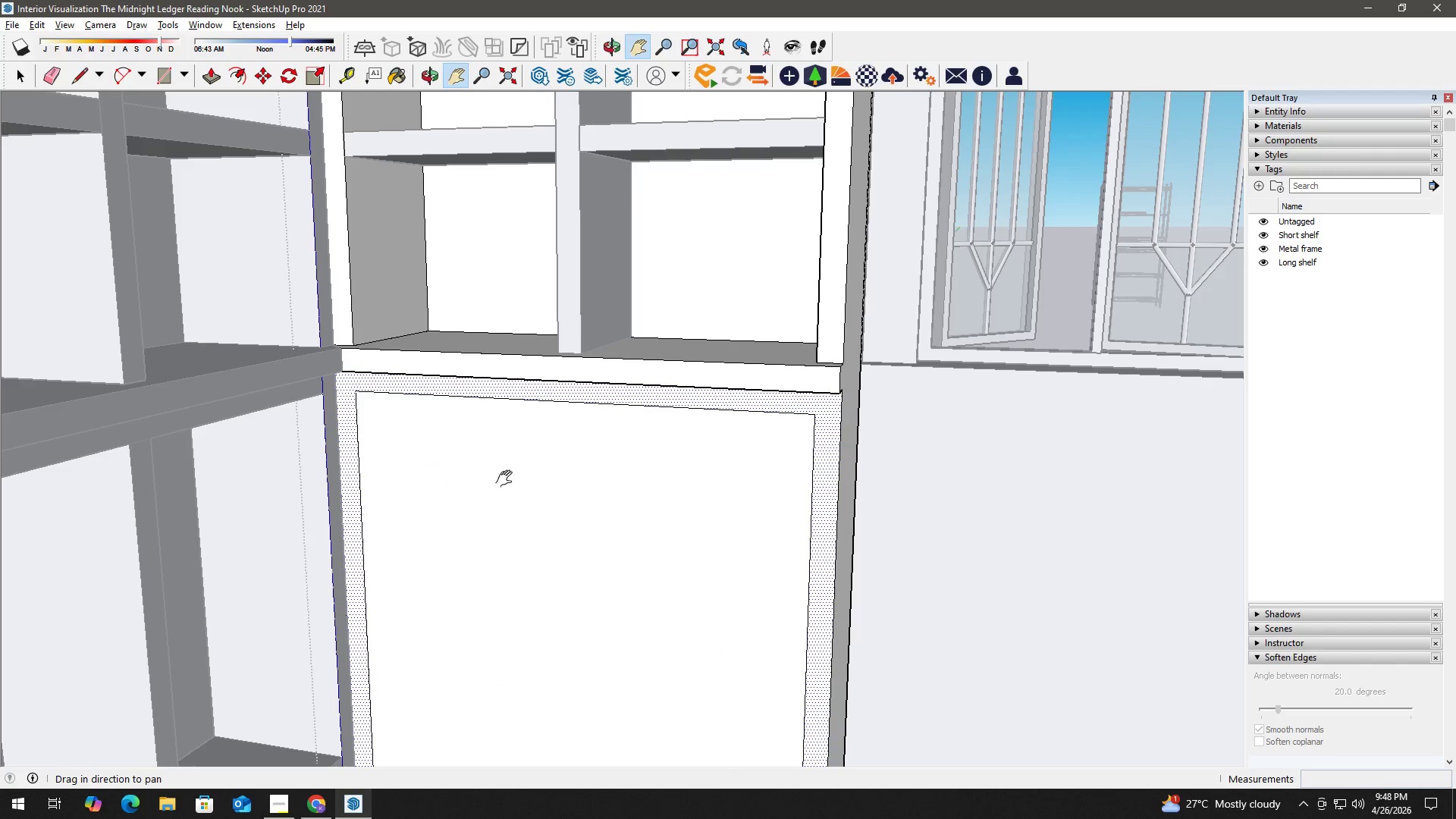 
left_click_drag(start_coordinate=[507, 479], to_coordinate=[458, 382])
 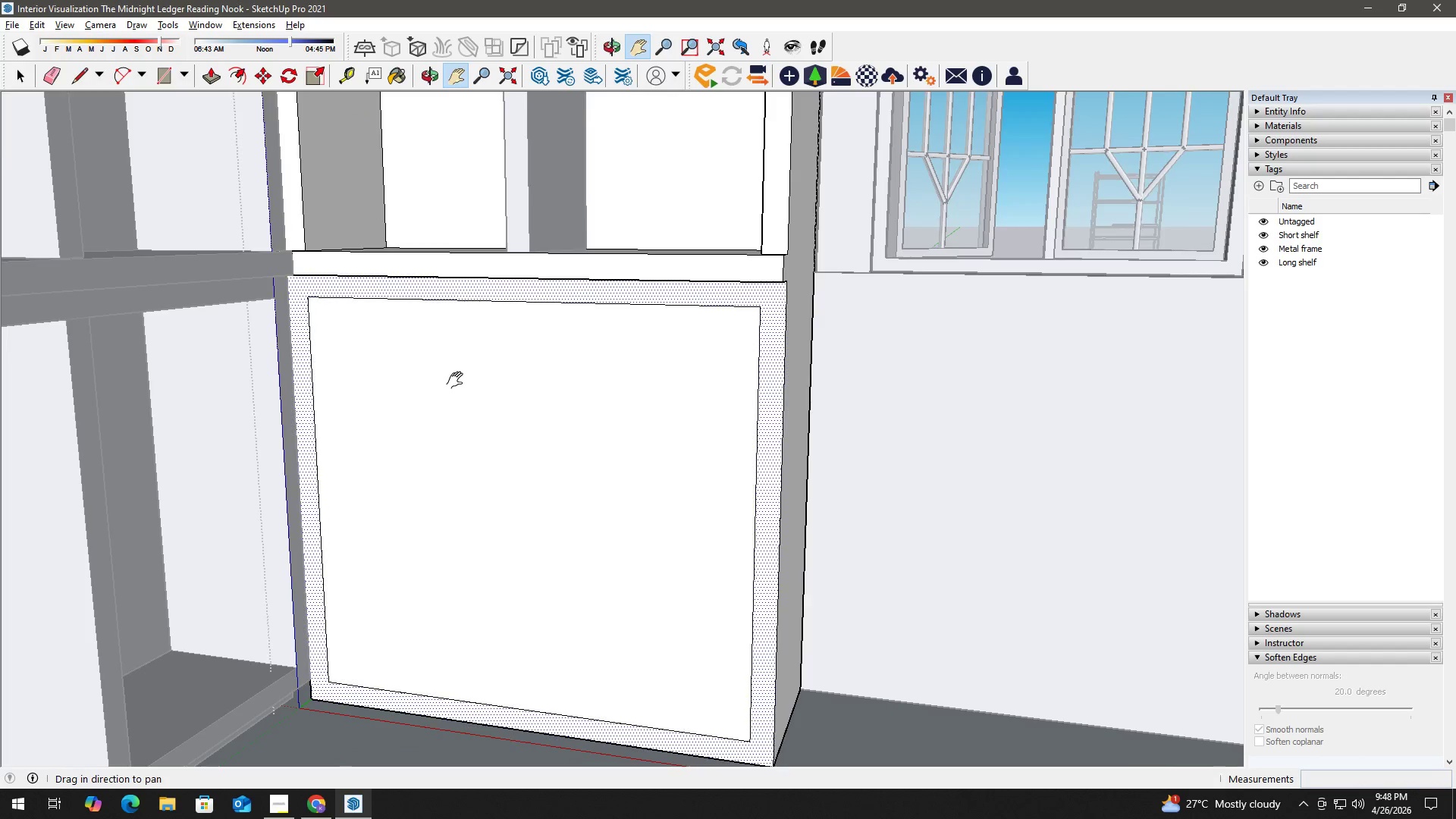 
scroll: coordinate [468, 397], scroll_direction: down, amount: 3.0
 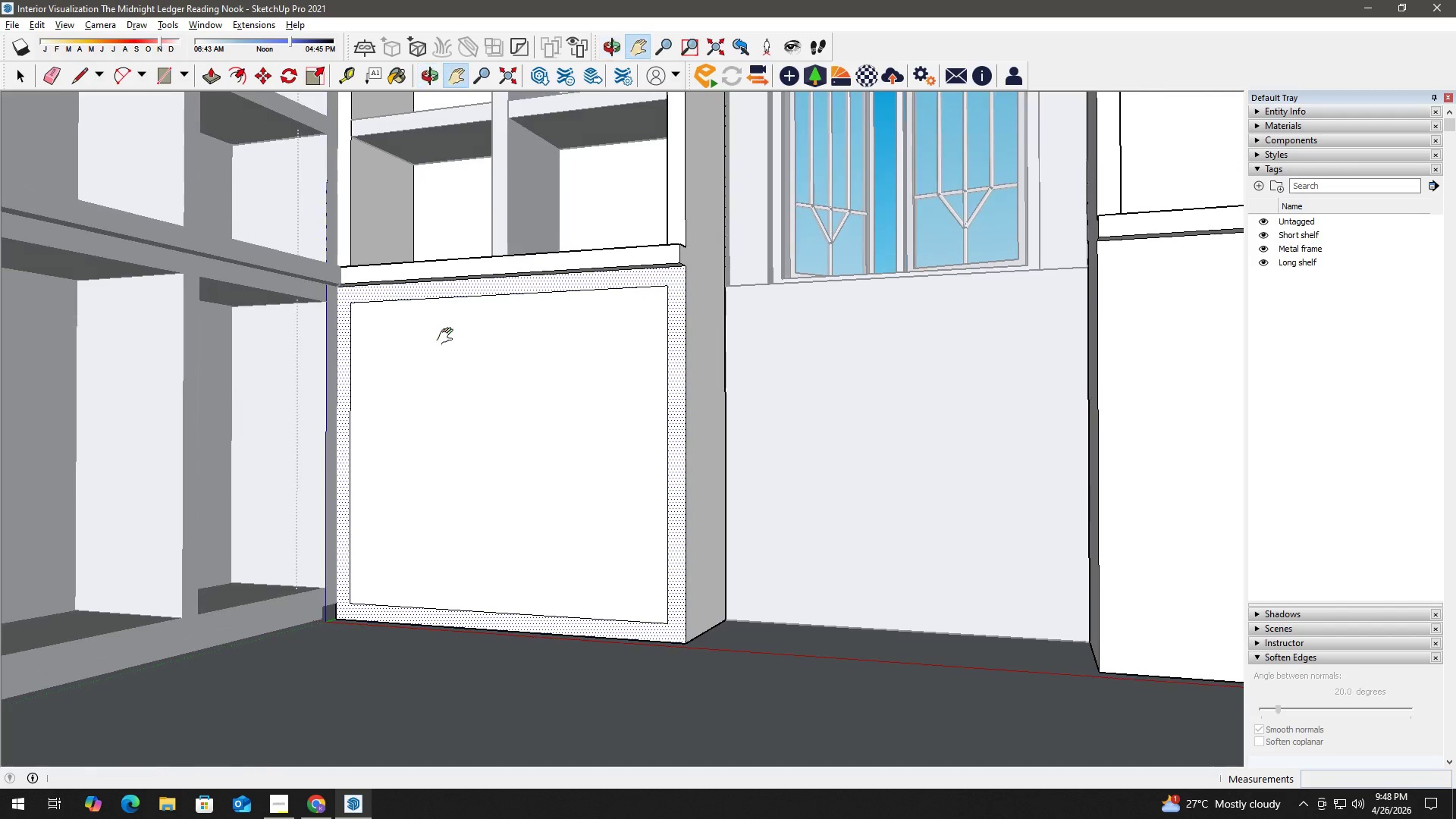 
key(Space)
 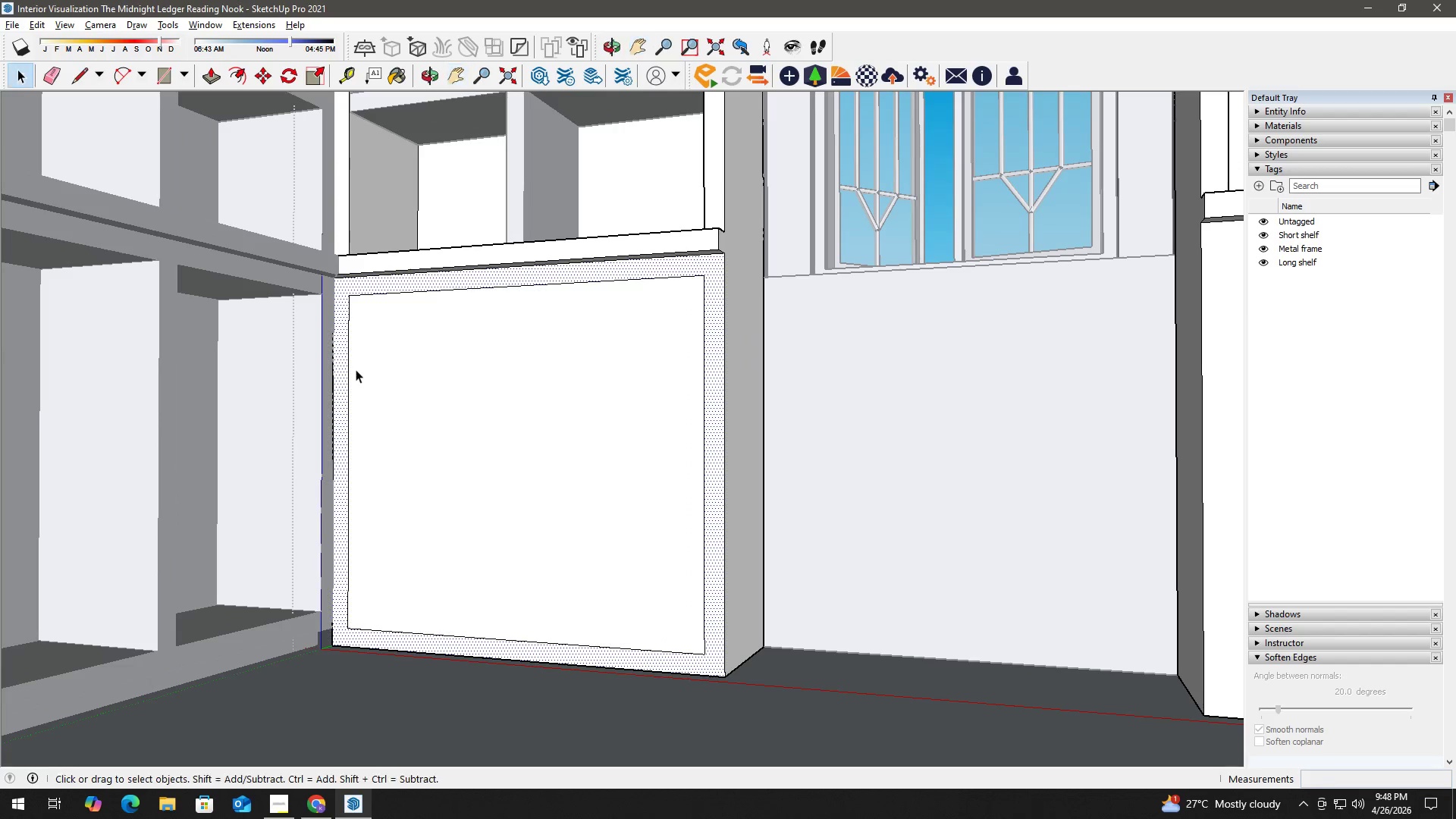 
key(T)
 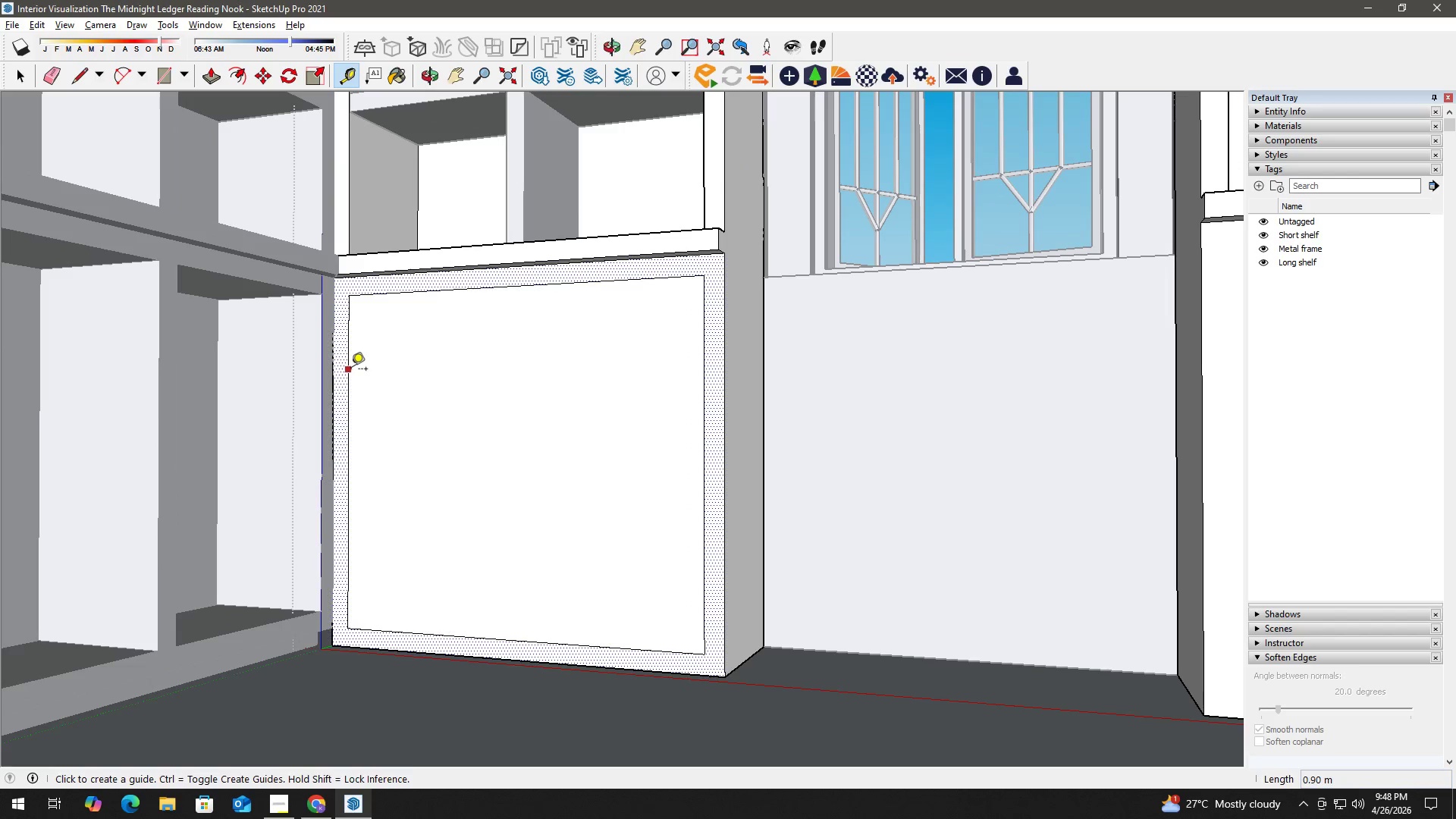 
scroll: coordinate [367, 370], scroll_direction: up, amount: 1.0
 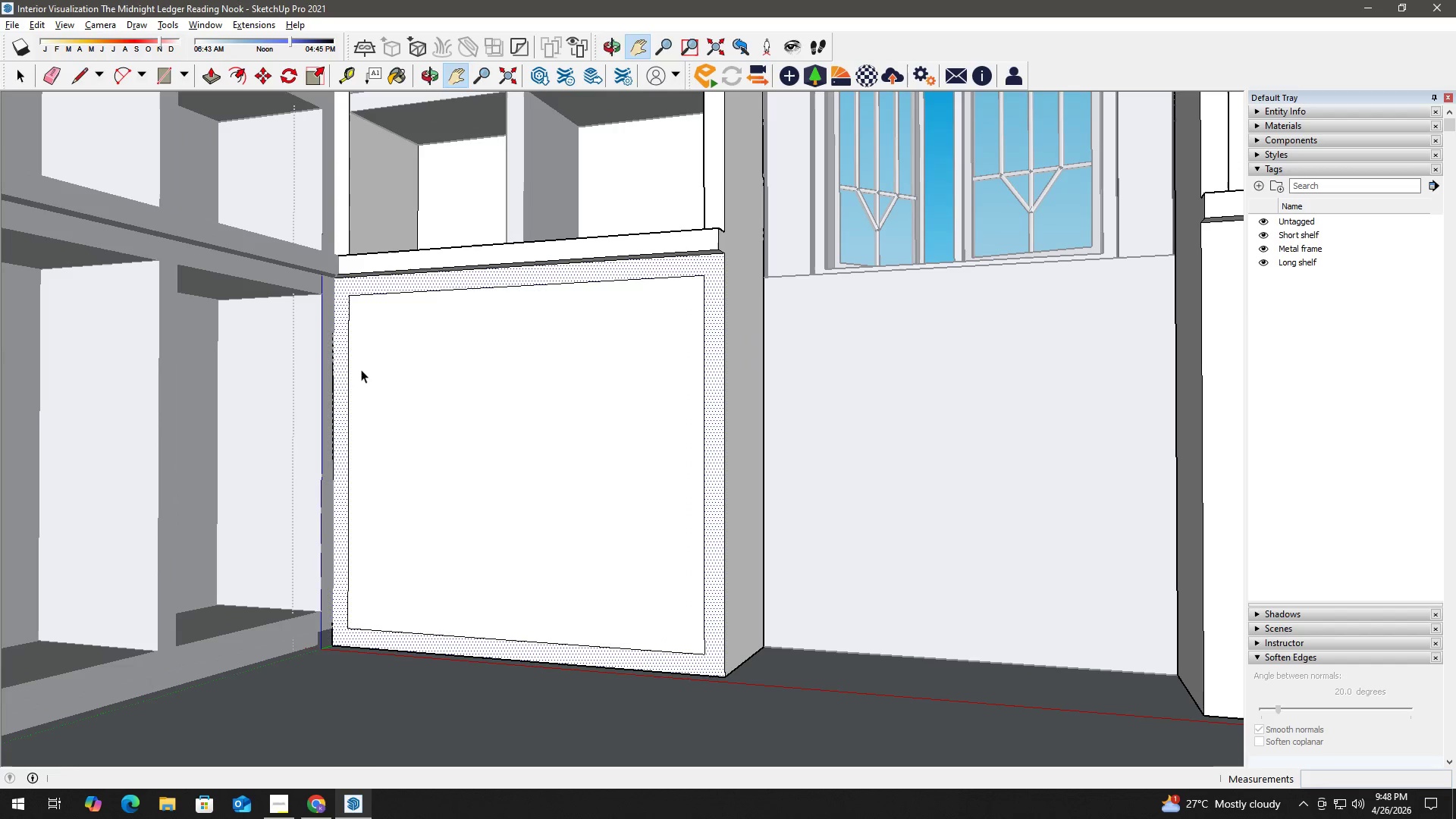 
left_click([351, 370])
 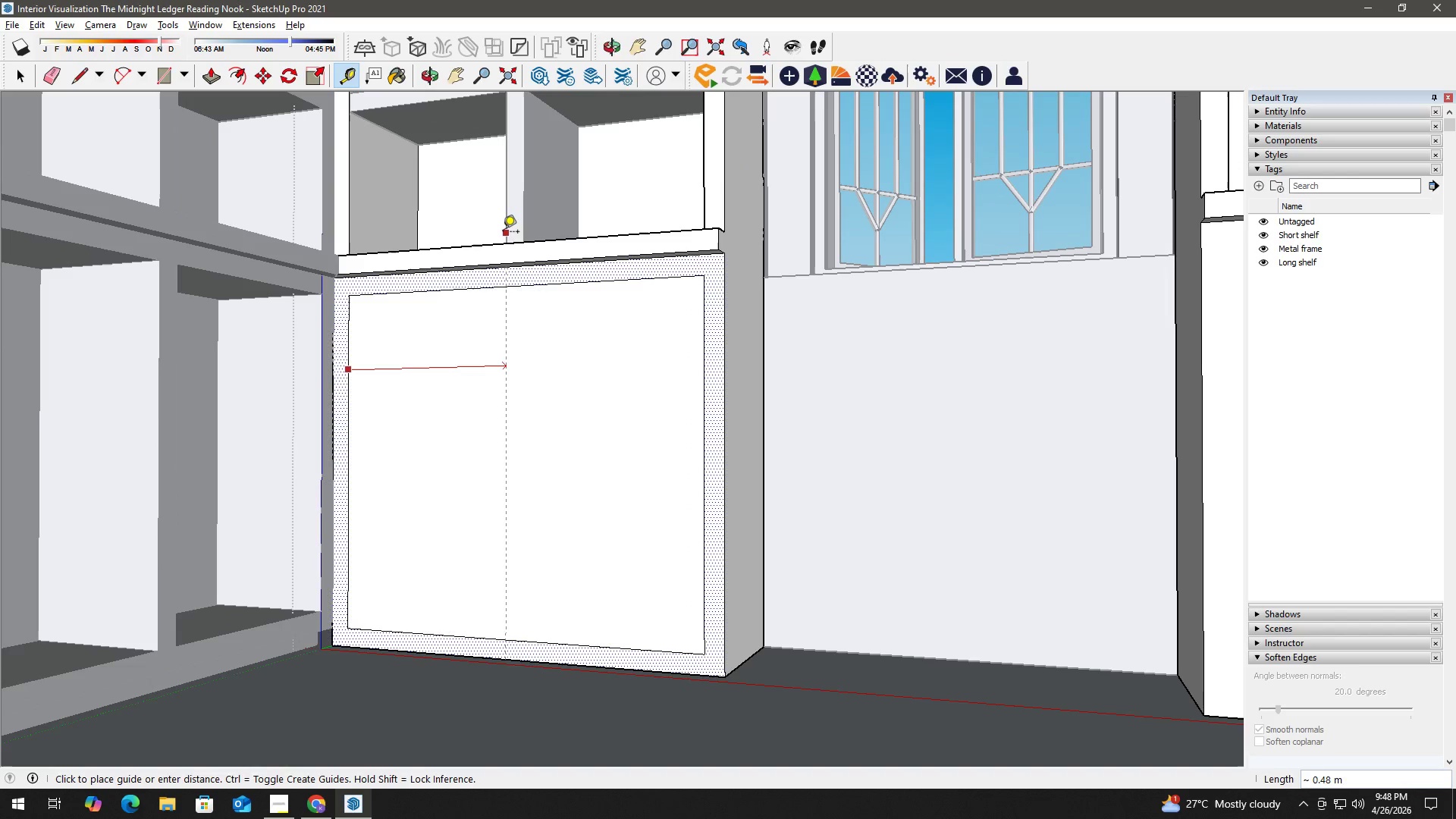 
left_click([503, 229])
 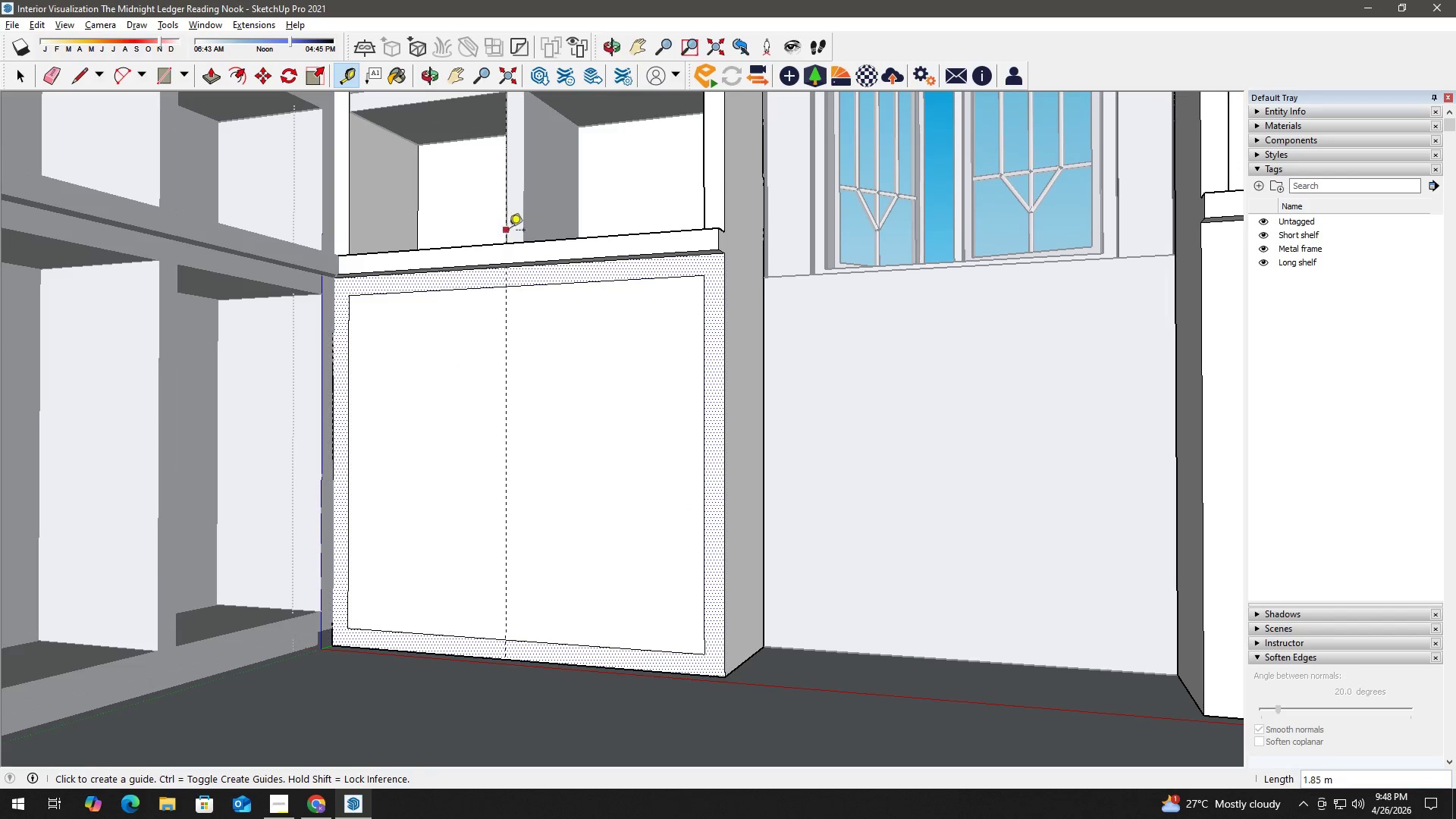 
key(Space)
 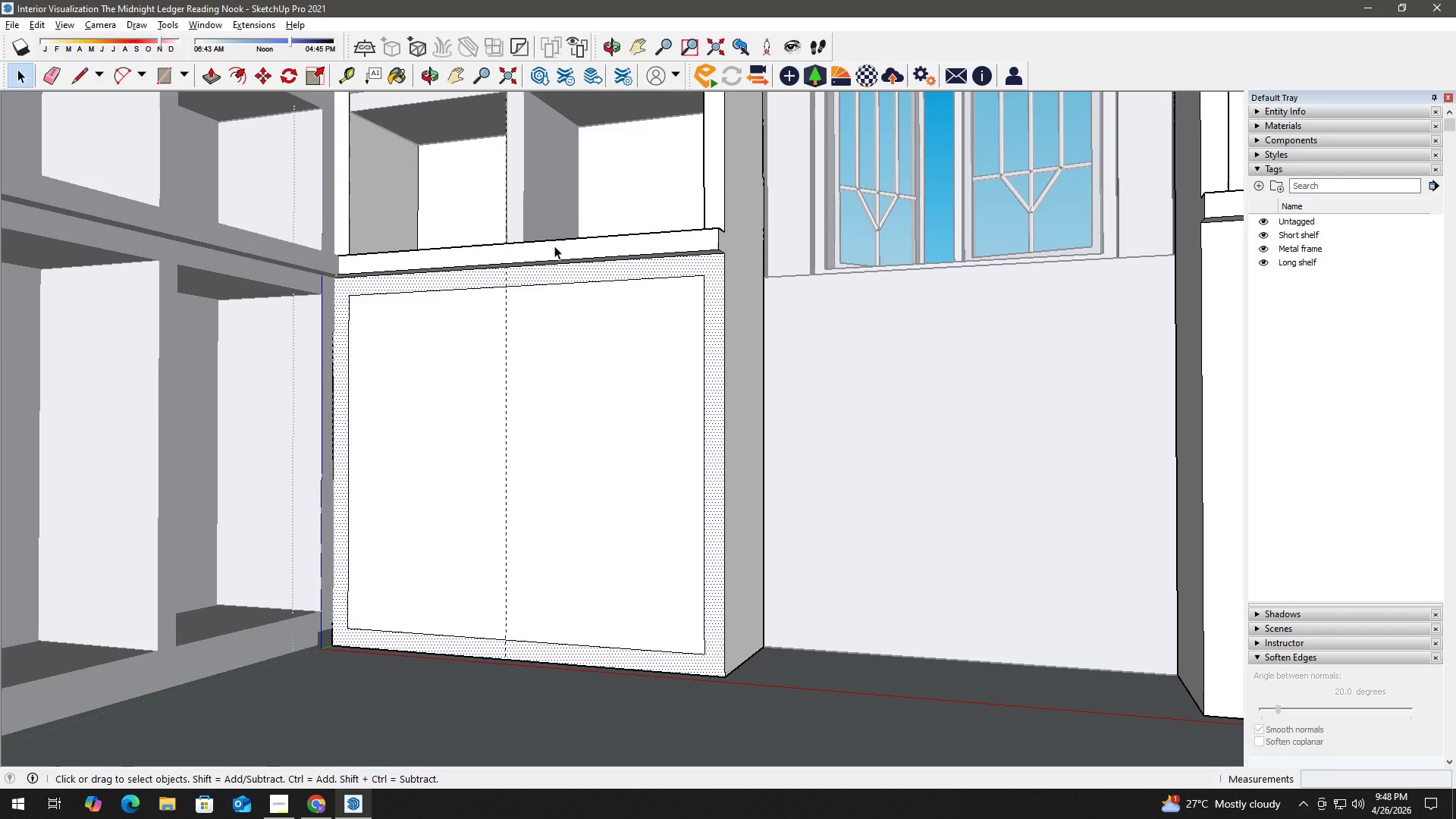 
key(T)
 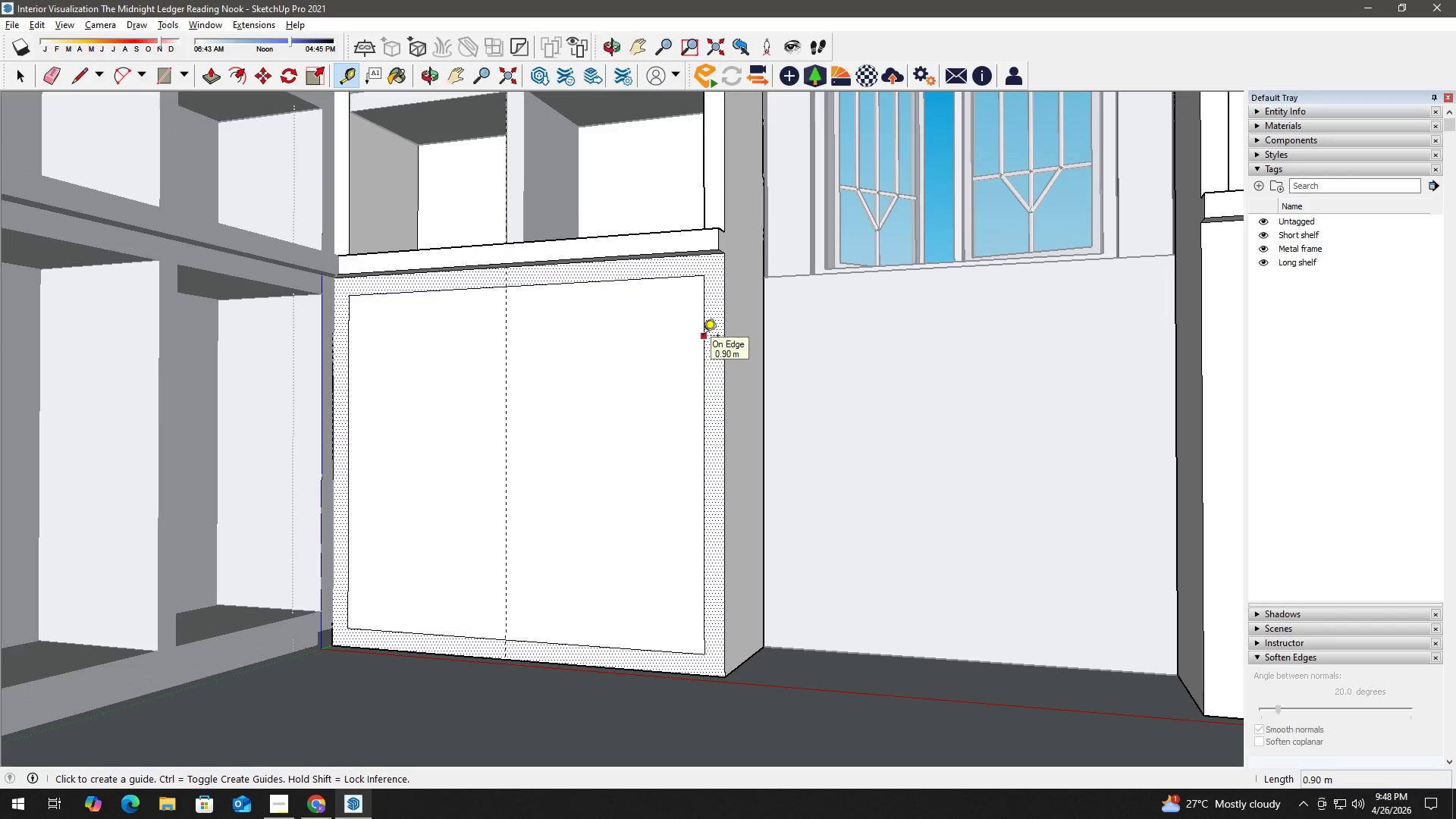 
left_click_drag(start_coordinate=[703, 337], to_coordinate=[698, 326])
 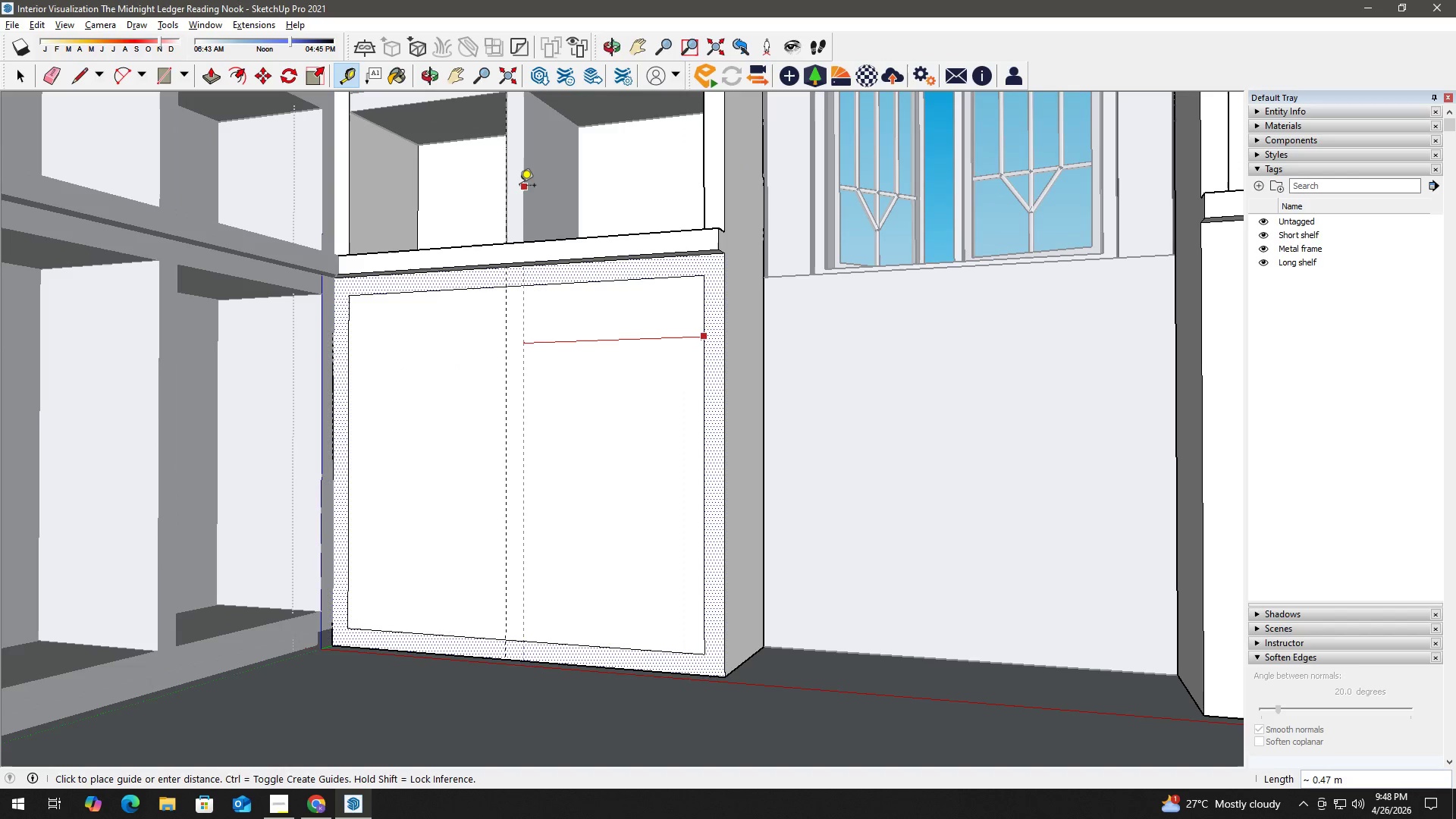 
left_click([519, 187])
 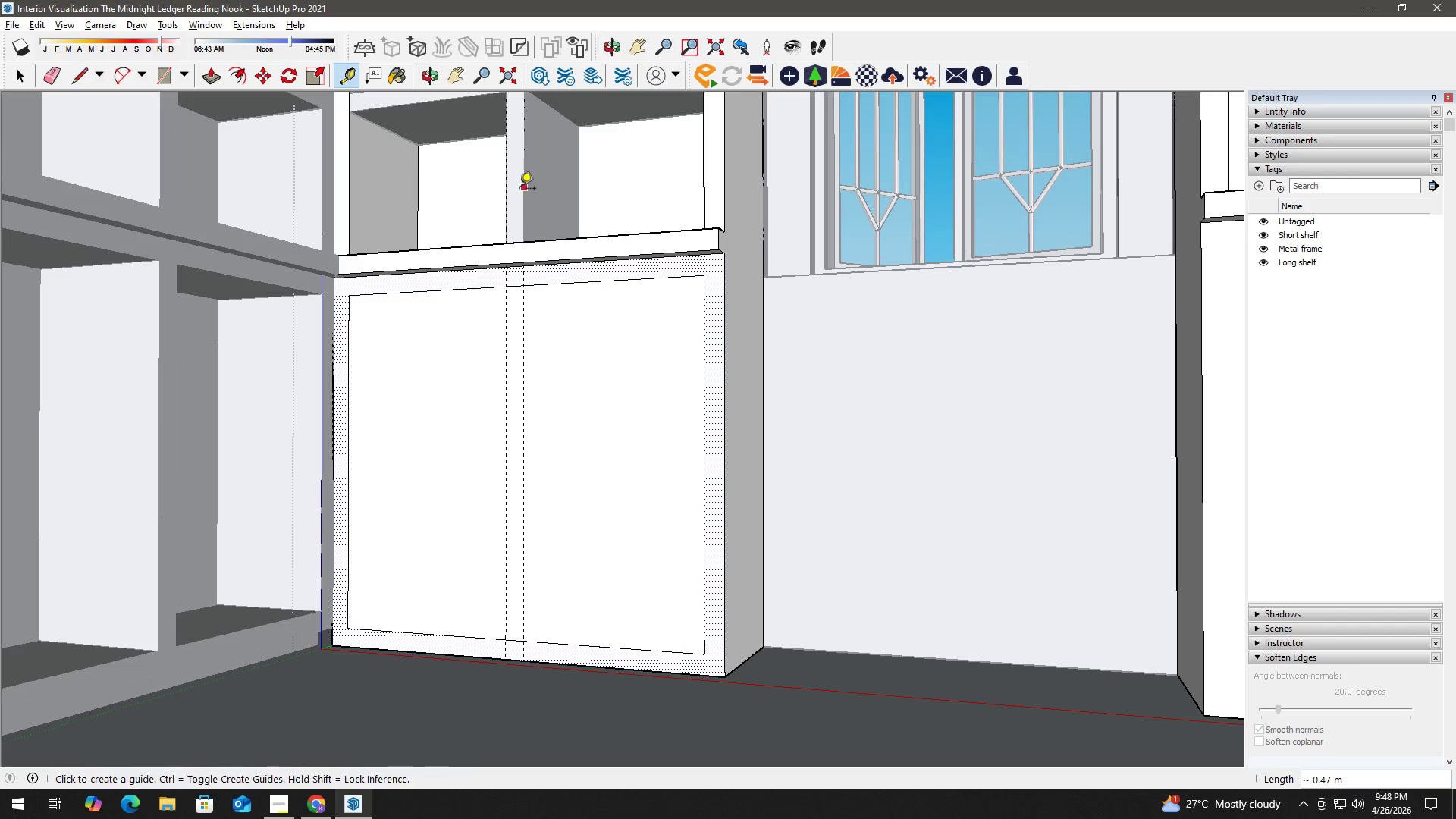 
key(Space)
 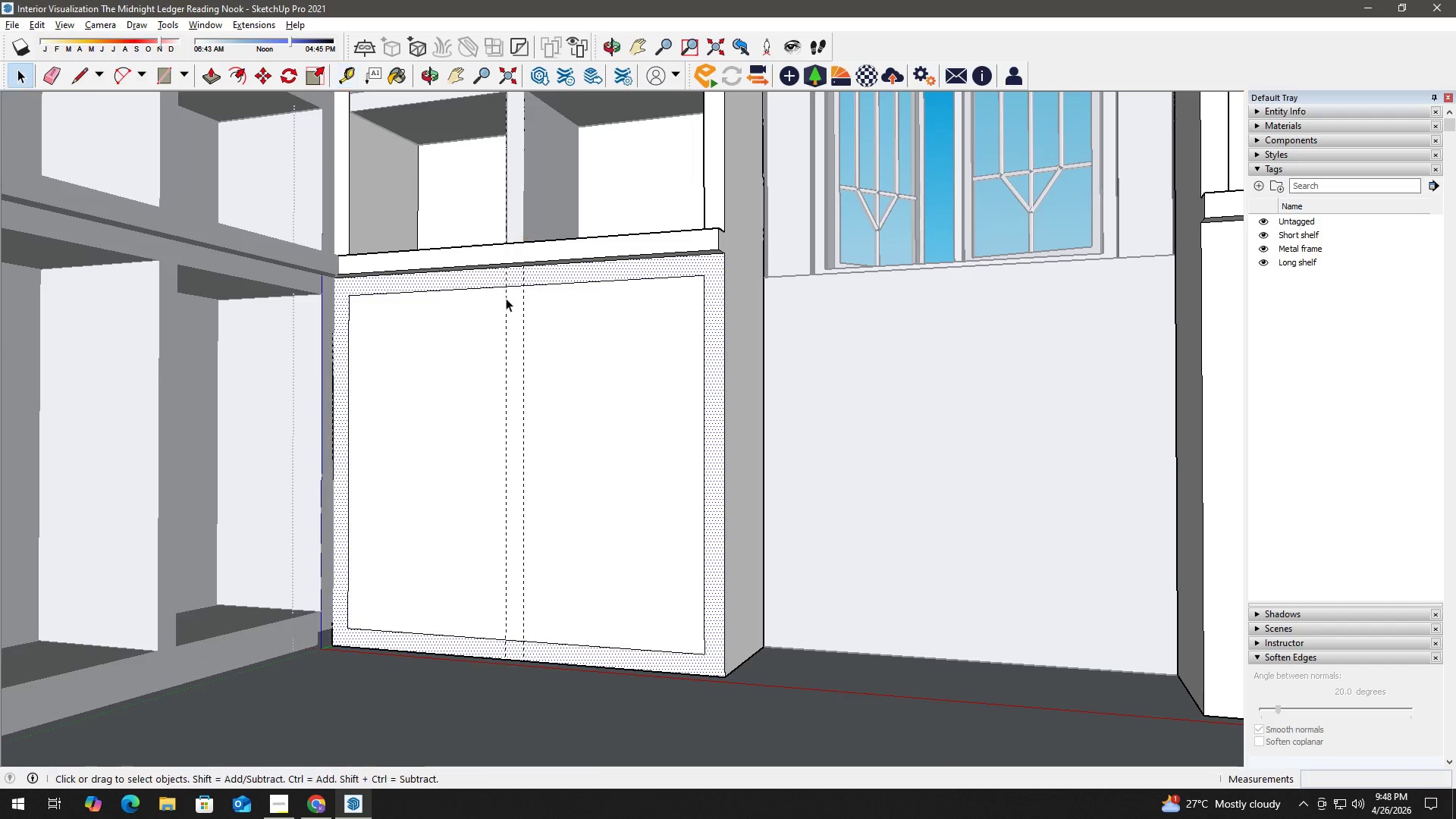 
scroll: coordinate [506, 303], scroll_direction: up, amount: 2.0
 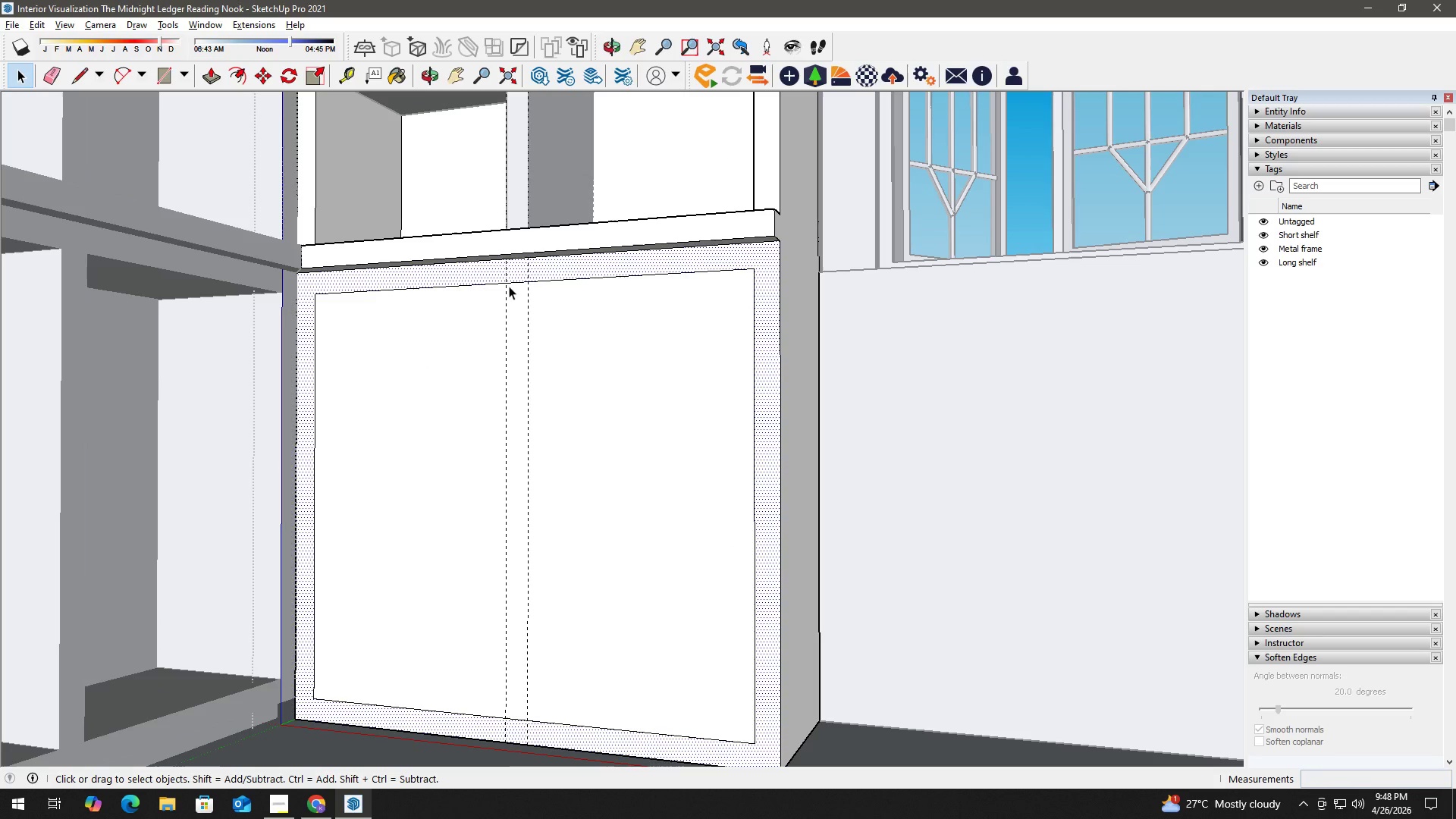 
key(Space)
 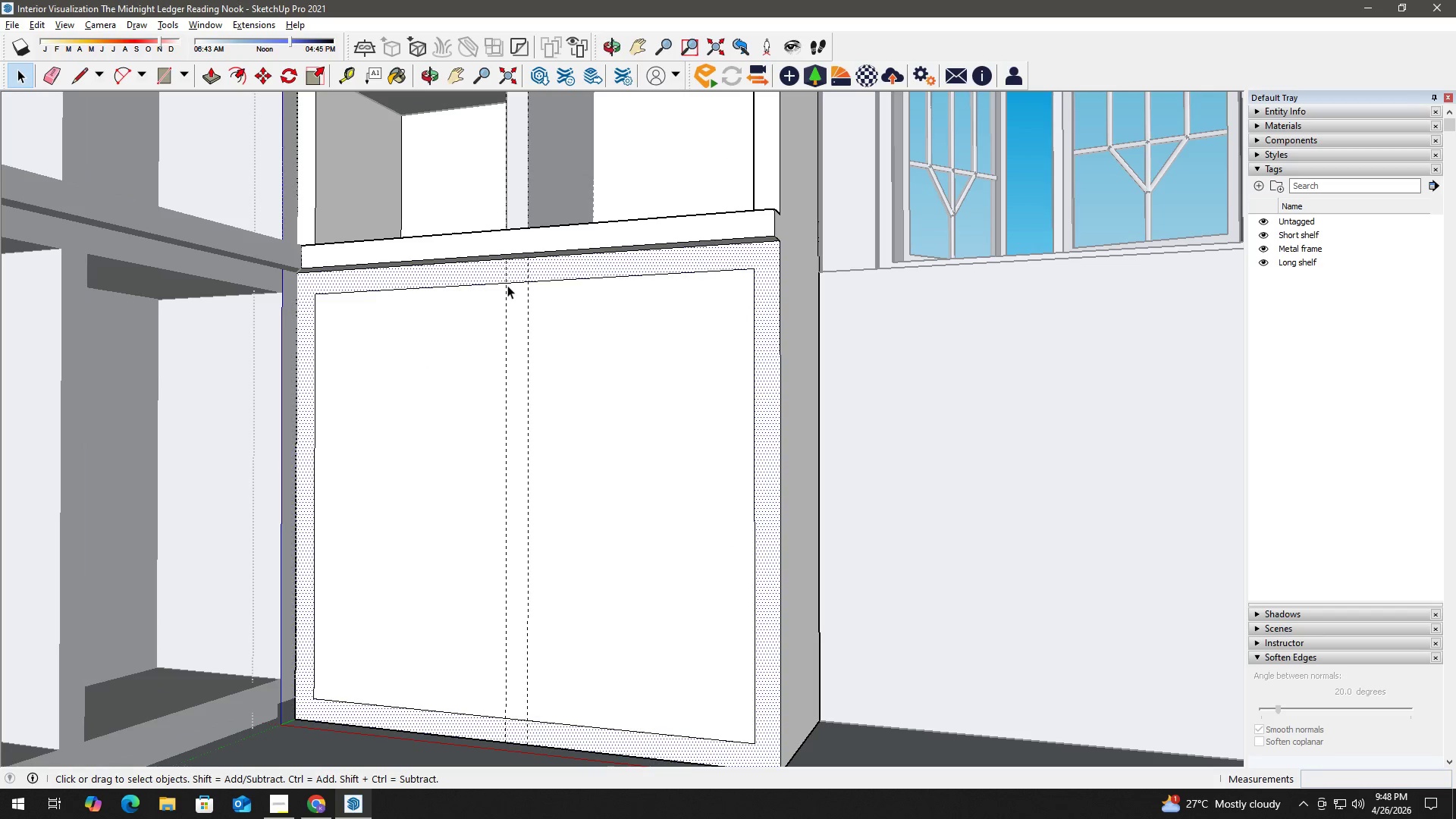 
key(R)
 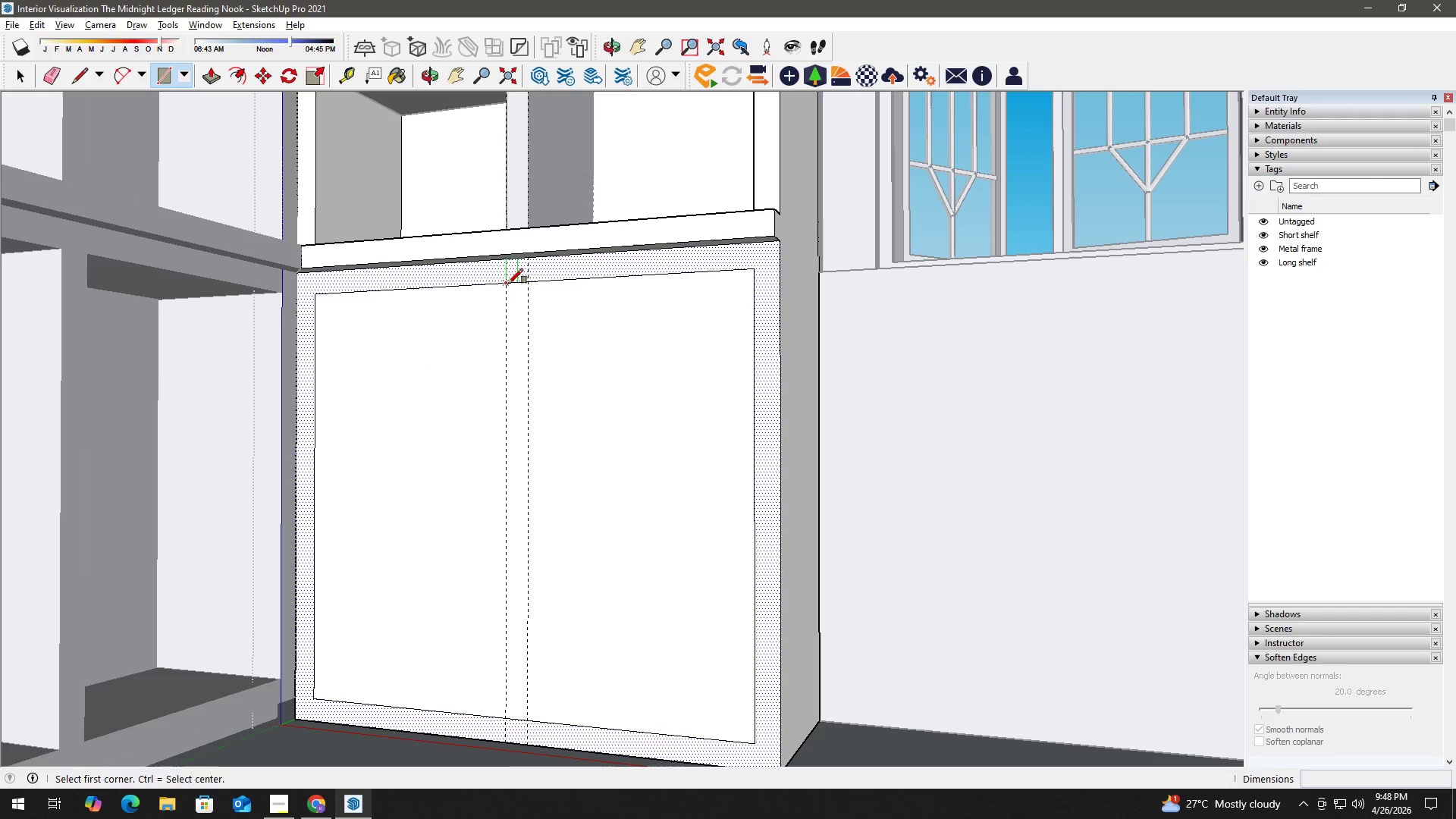 
left_click_drag(start_coordinate=[508, 284], to_coordinate=[508, 292])
 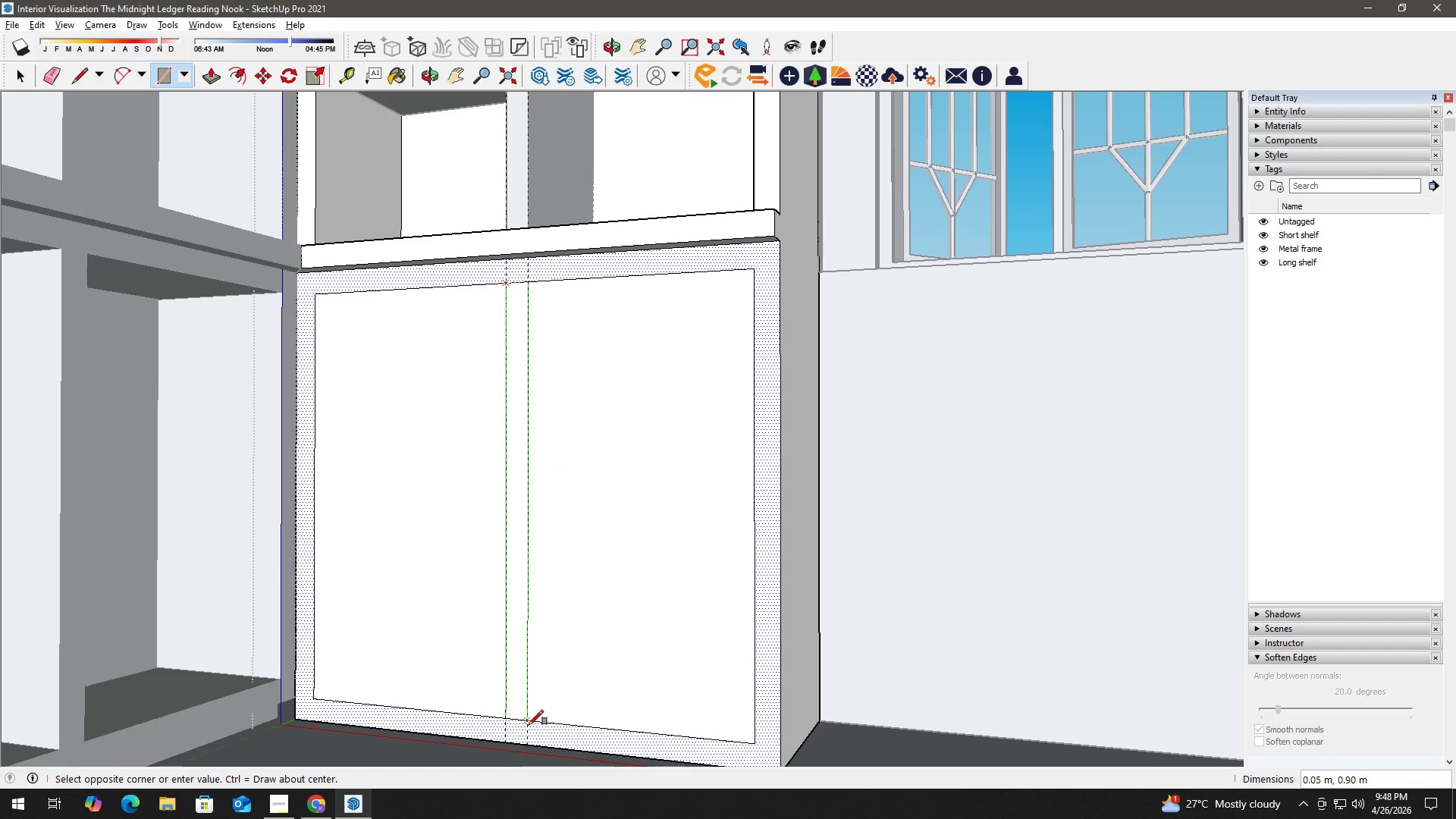 
left_click([529, 722])
 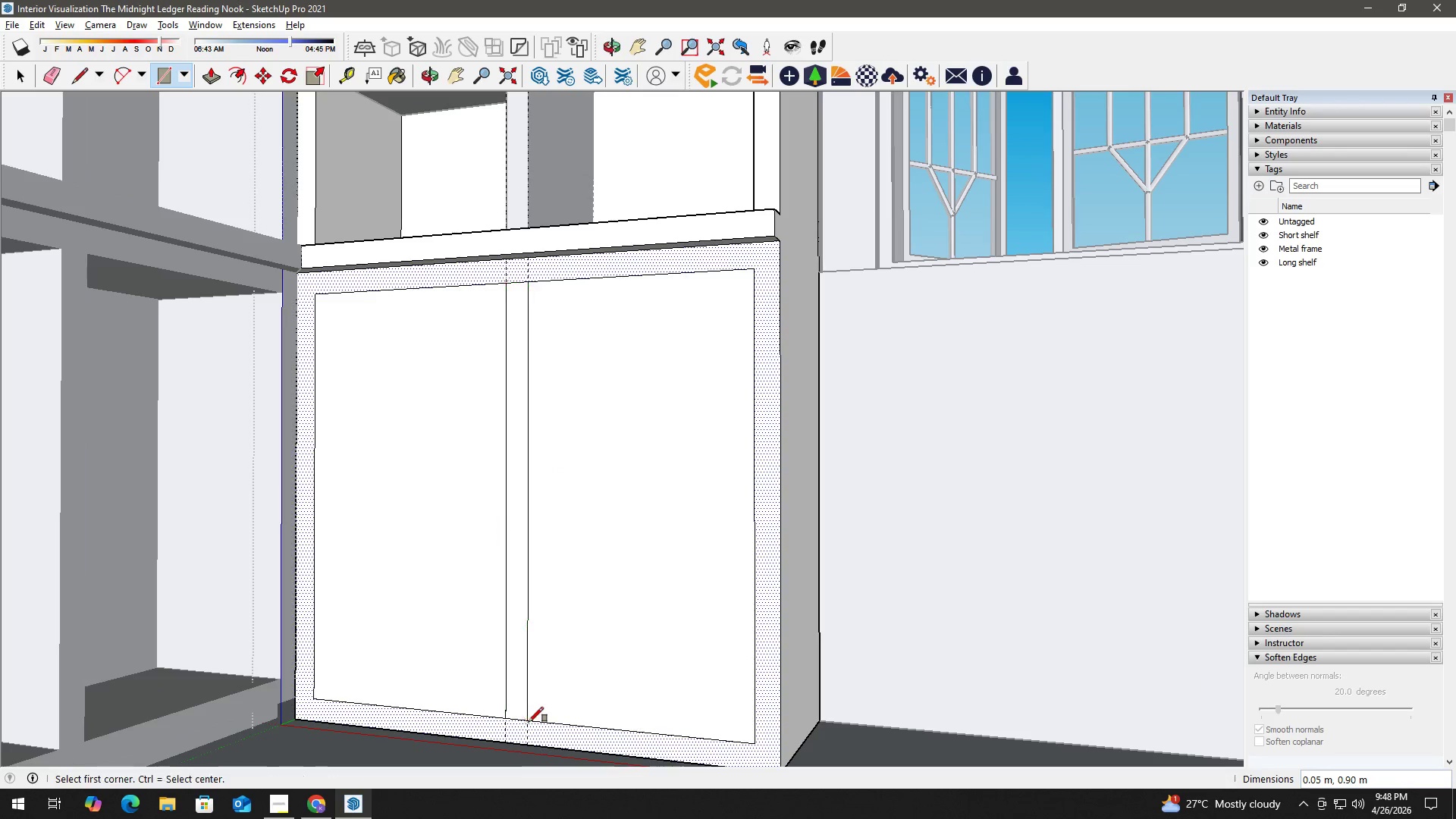 
key(Space)
 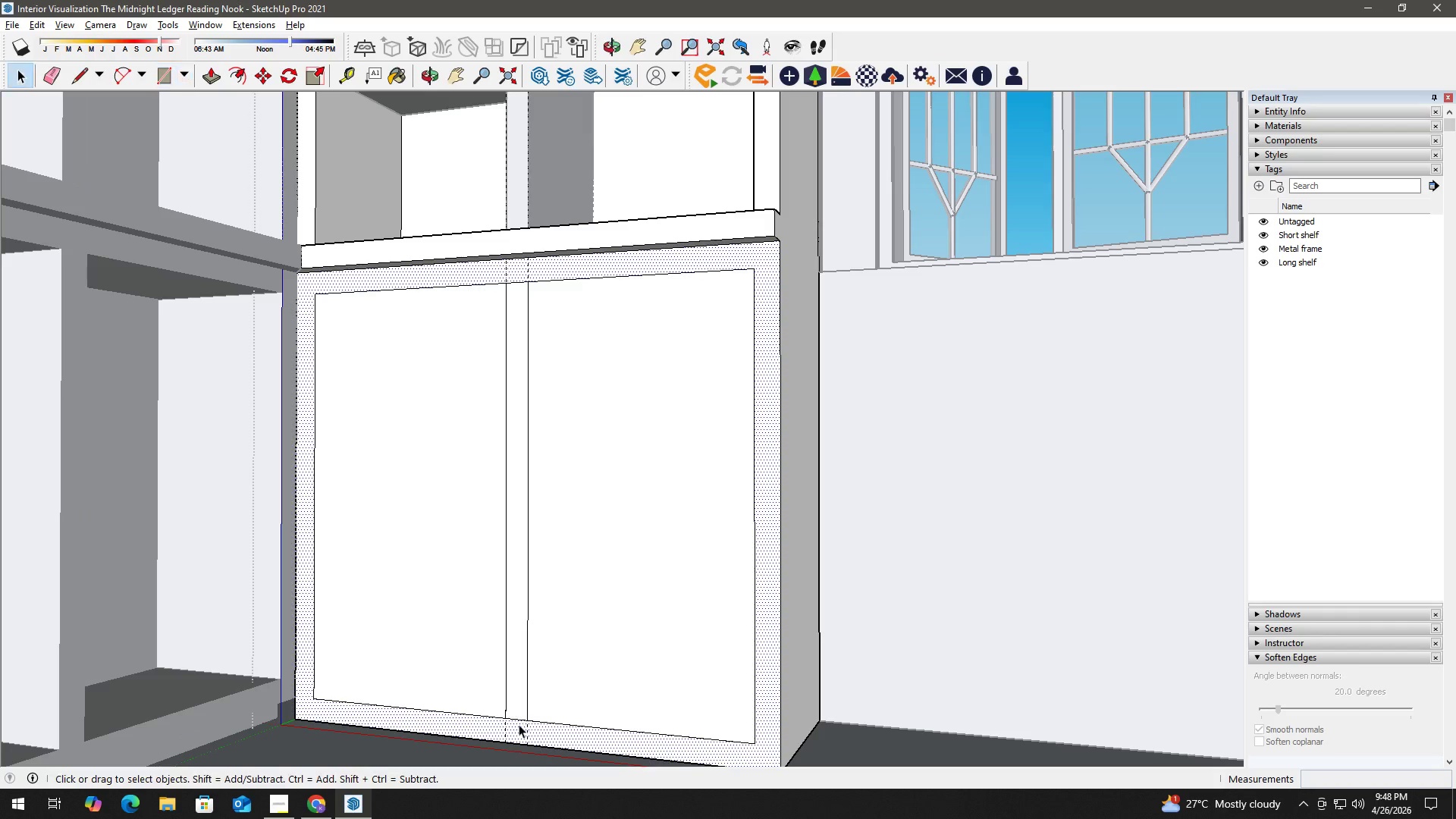 
key(E)
 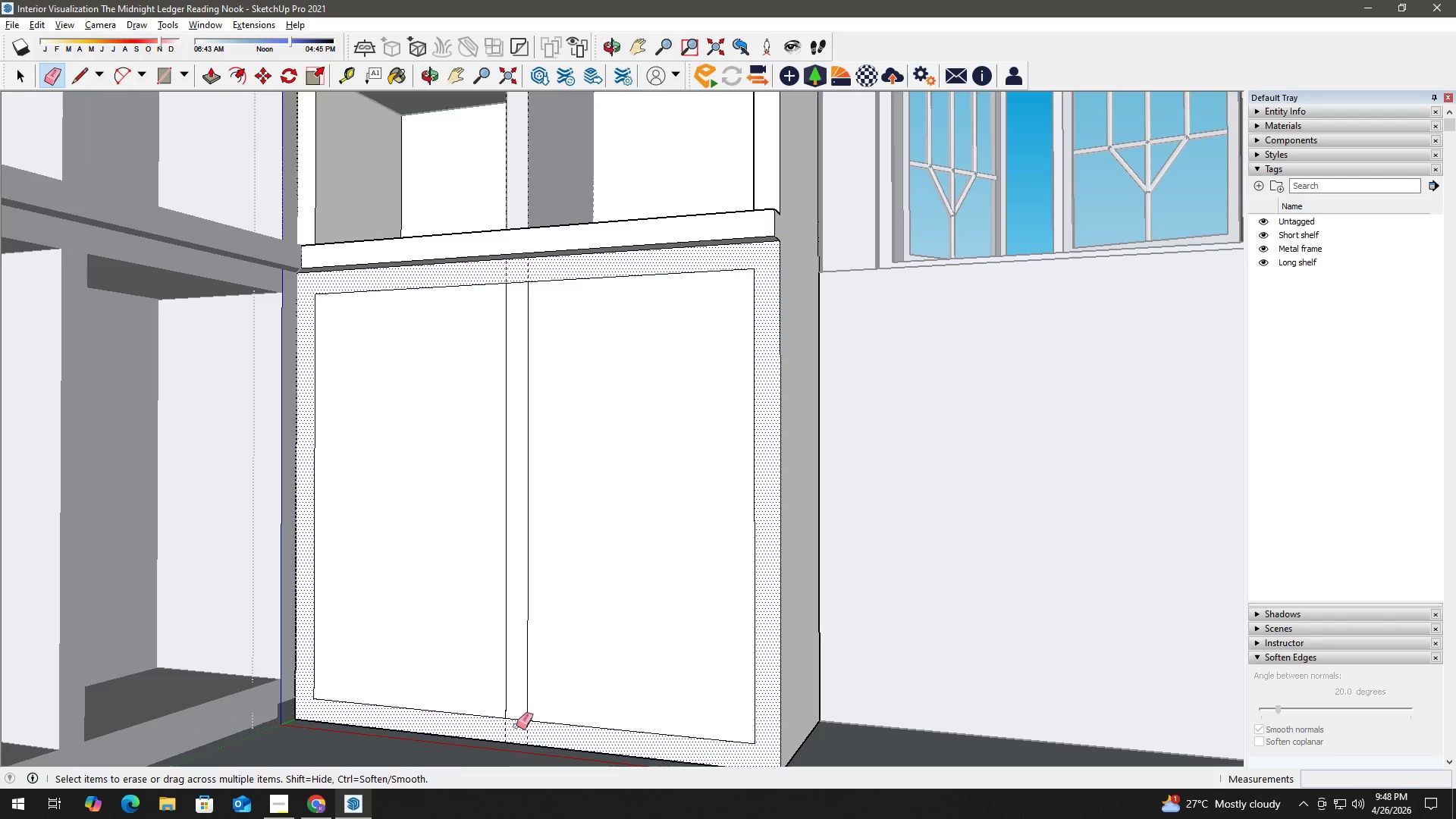 
left_click_drag(start_coordinate=[516, 726], to_coordinate=[515, 717])
 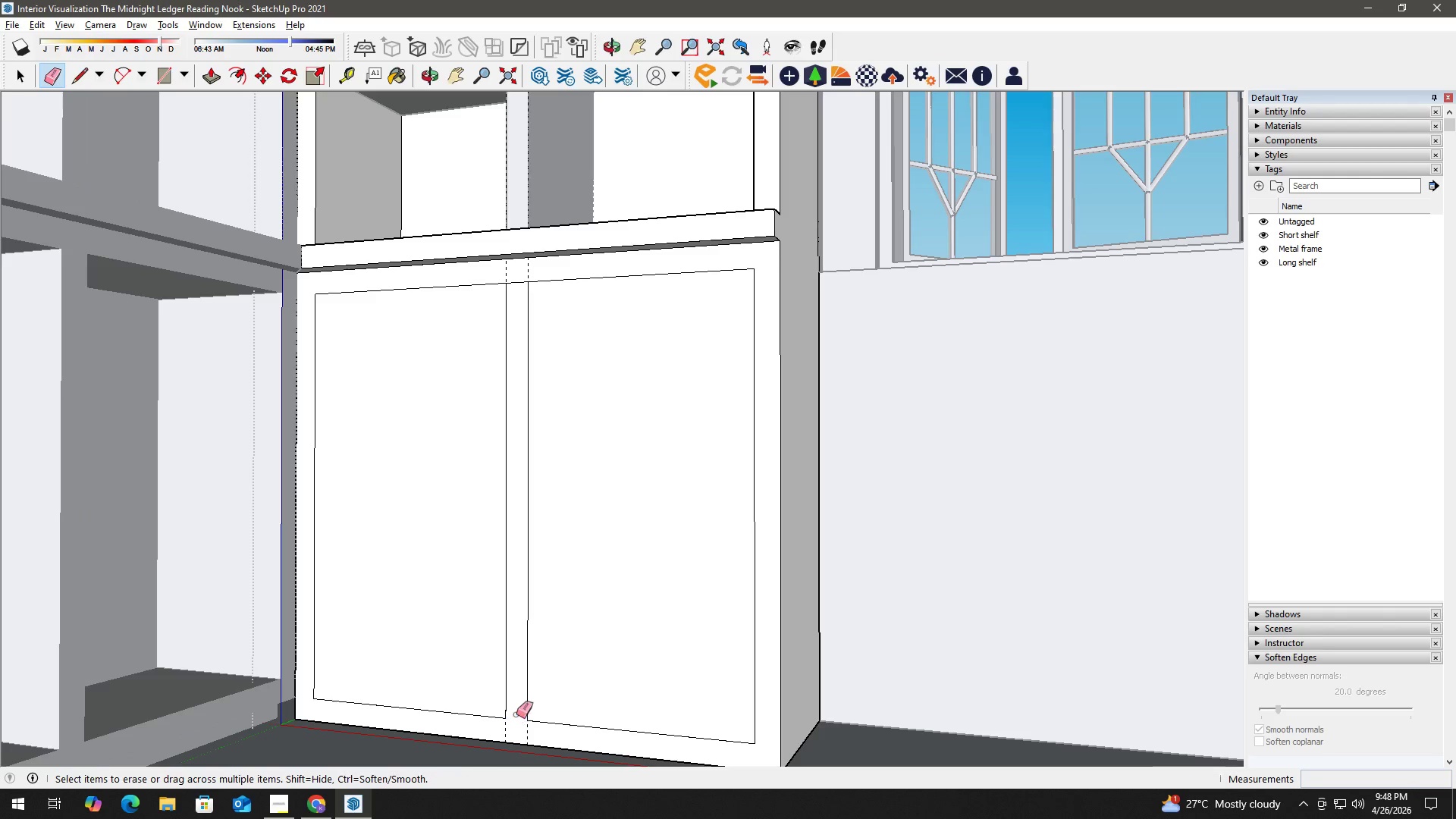 
key(Space)
 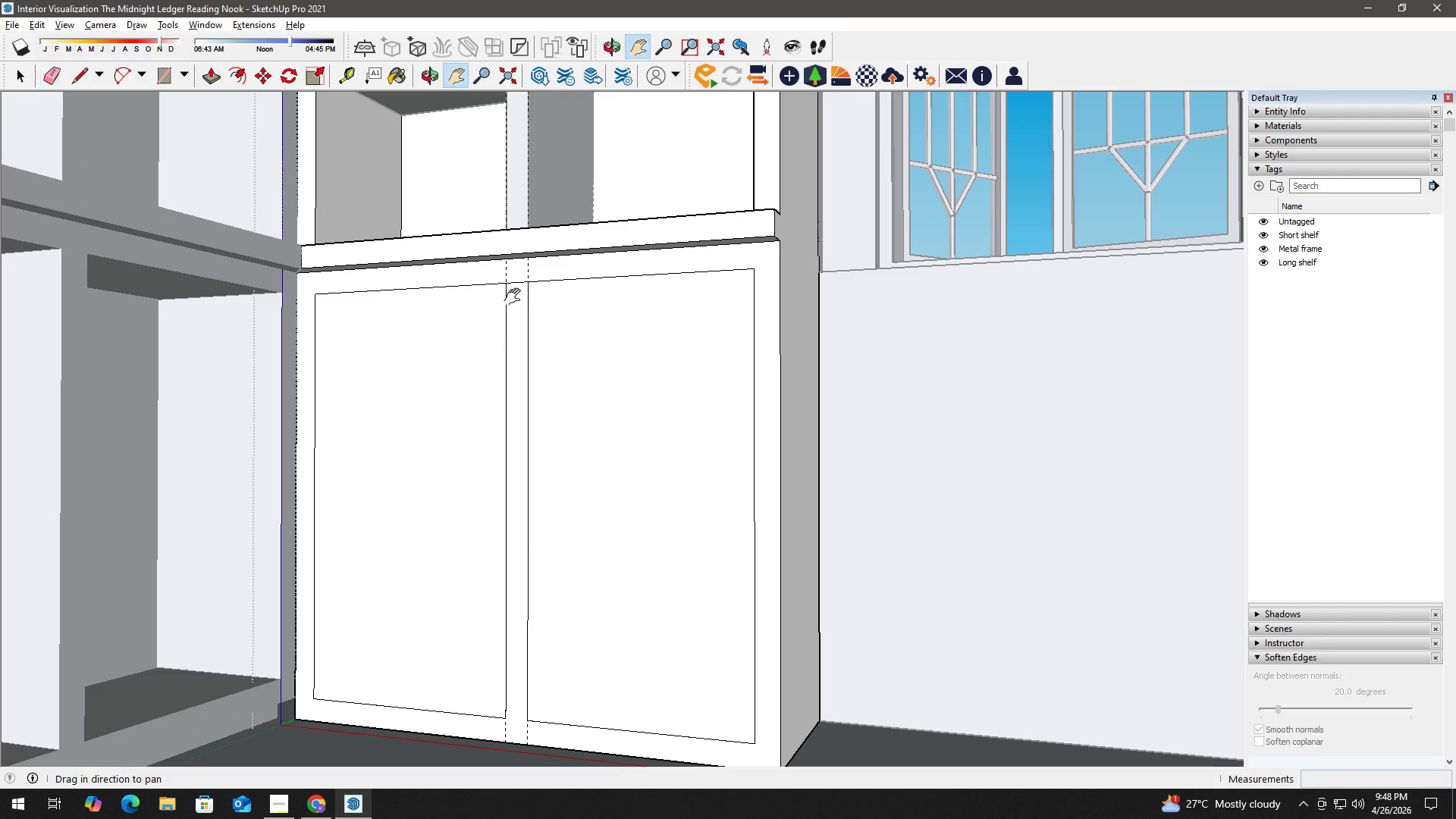 
key(Space)
 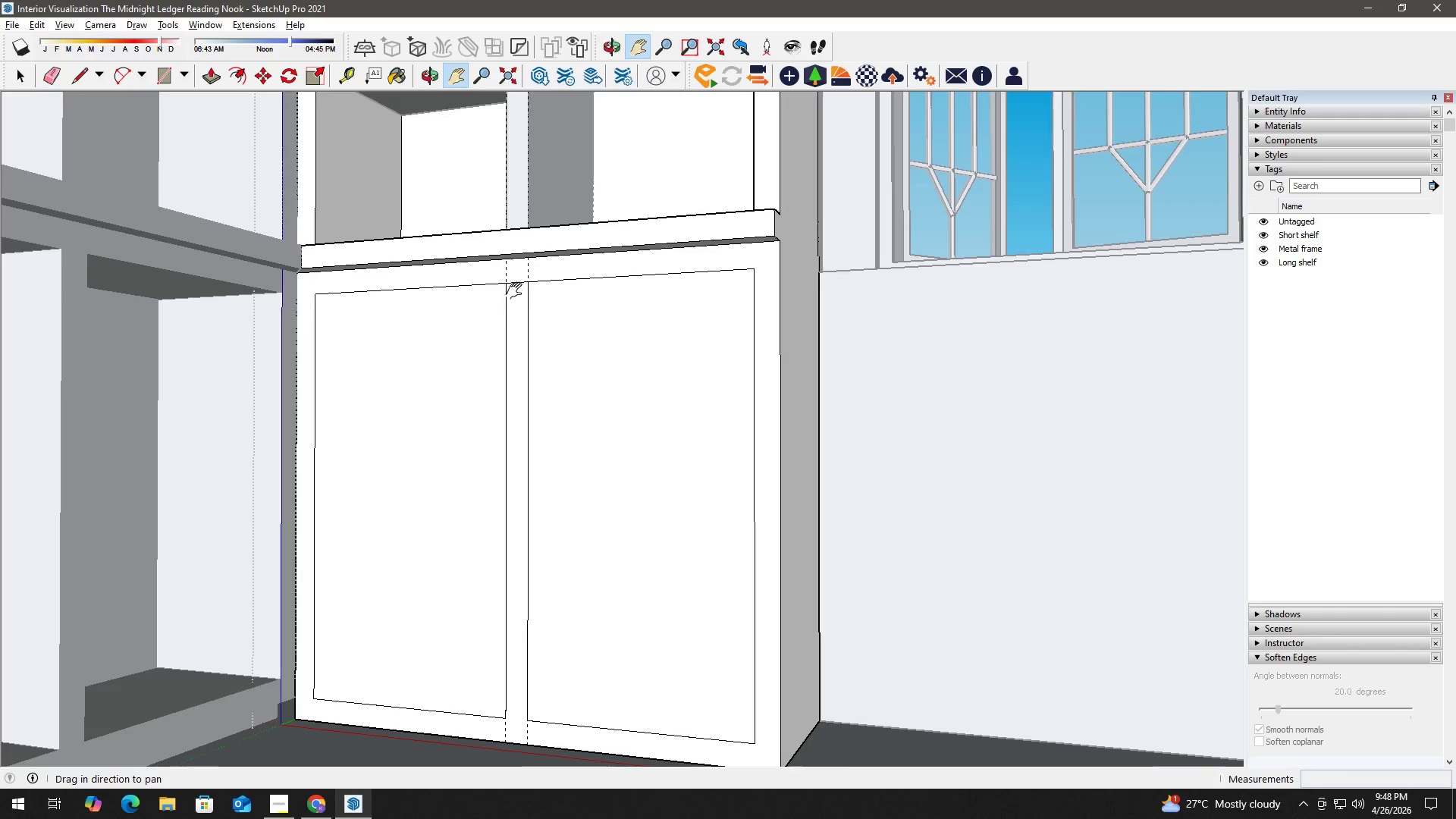 
key(E)
 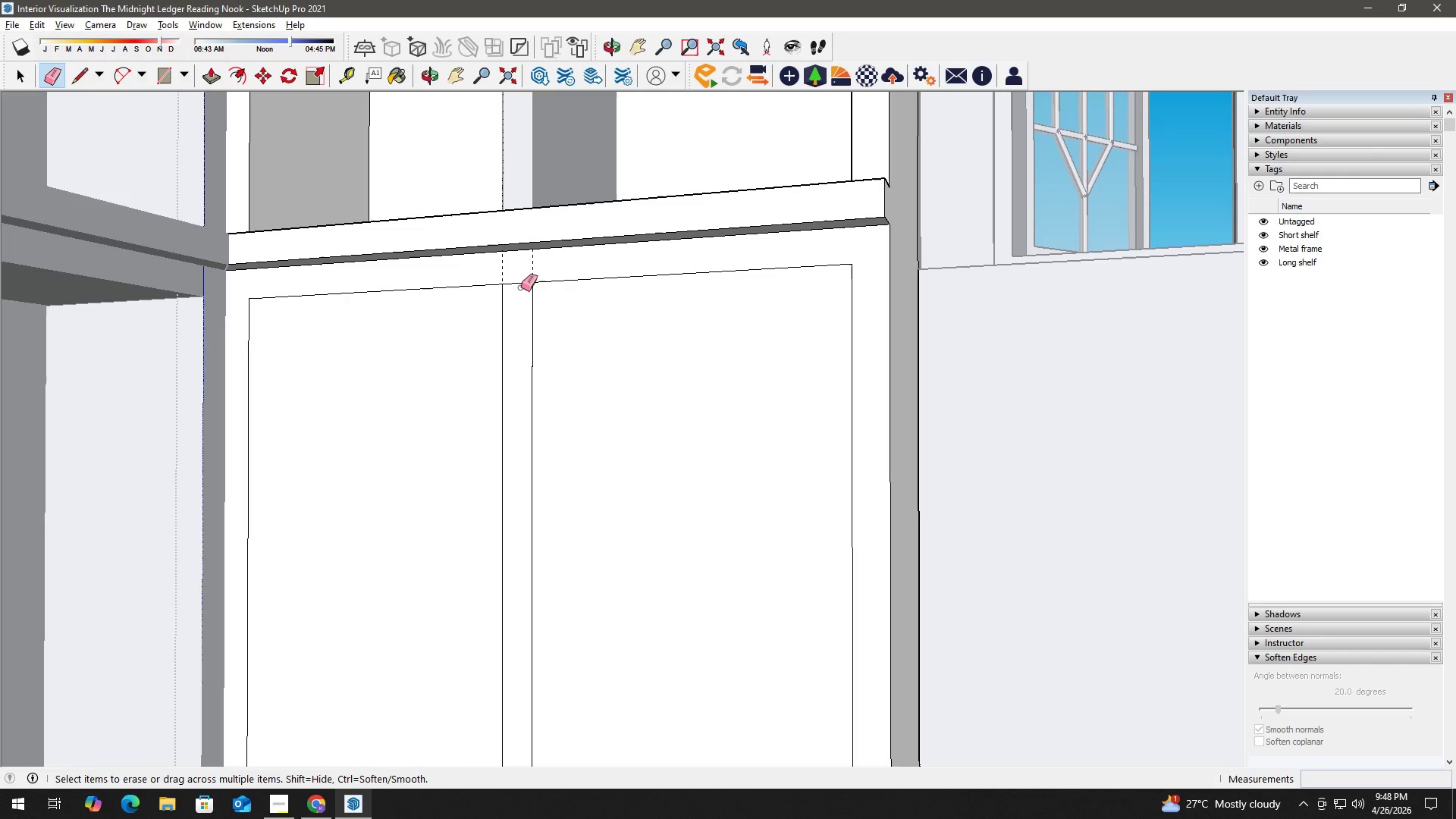 
left_click_drag(start_coordinate=[520, 291], to_coordinate=[519, 282])
 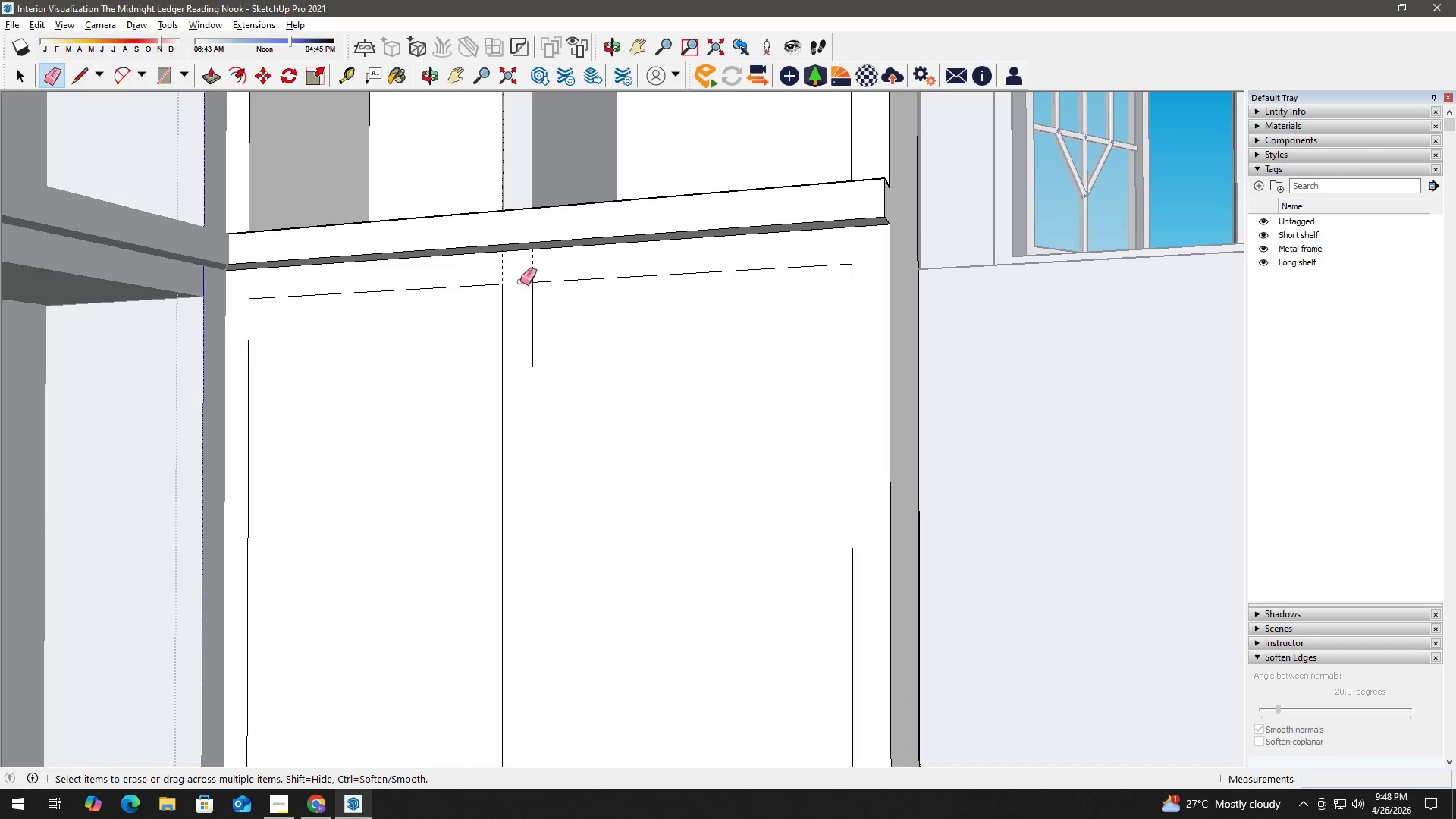 
scroll: coordinate [516, 280], scroll_direction: up, amount: 3.0
 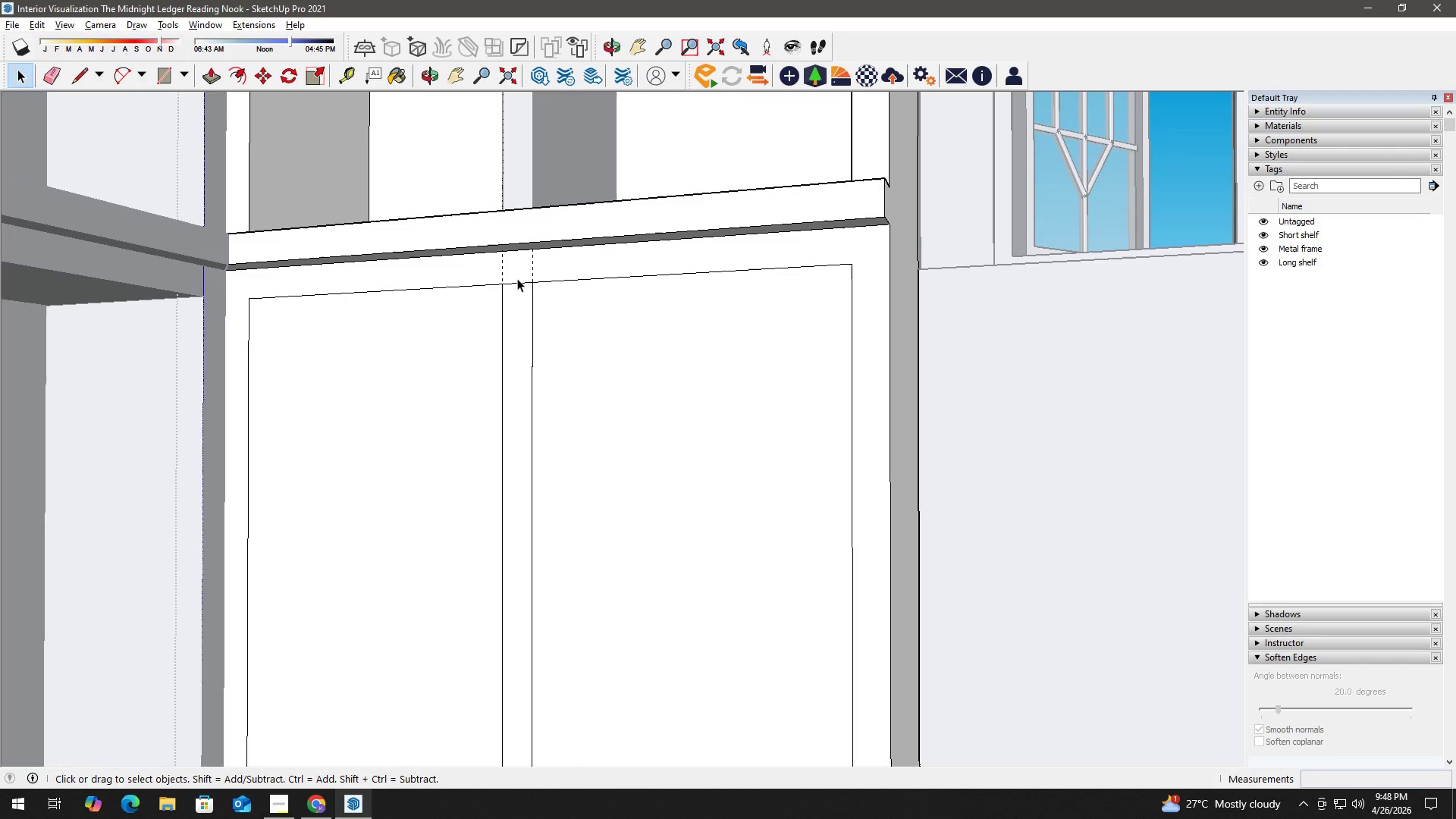 
key(Space)
 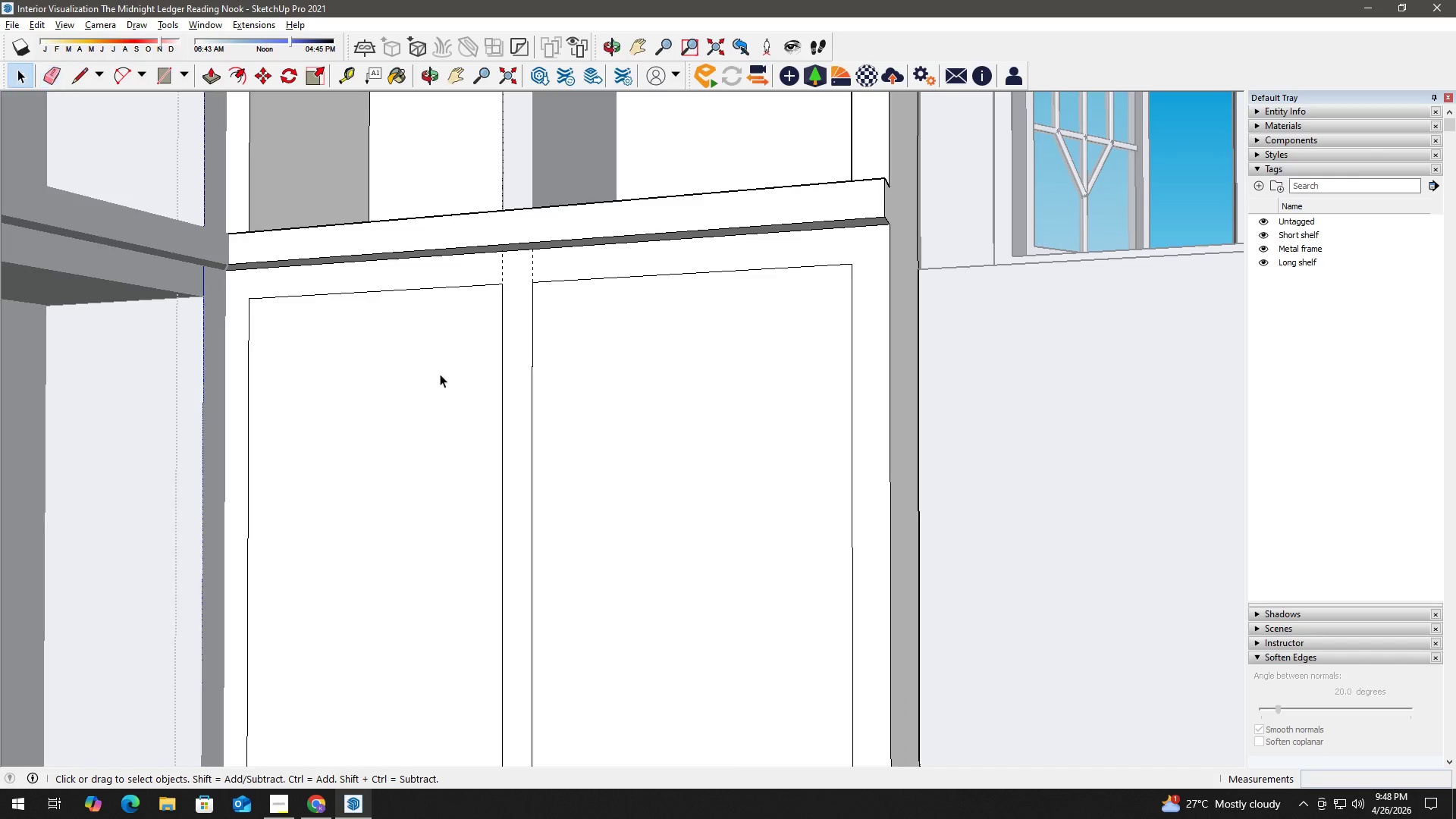 
double_click([431, 378])
 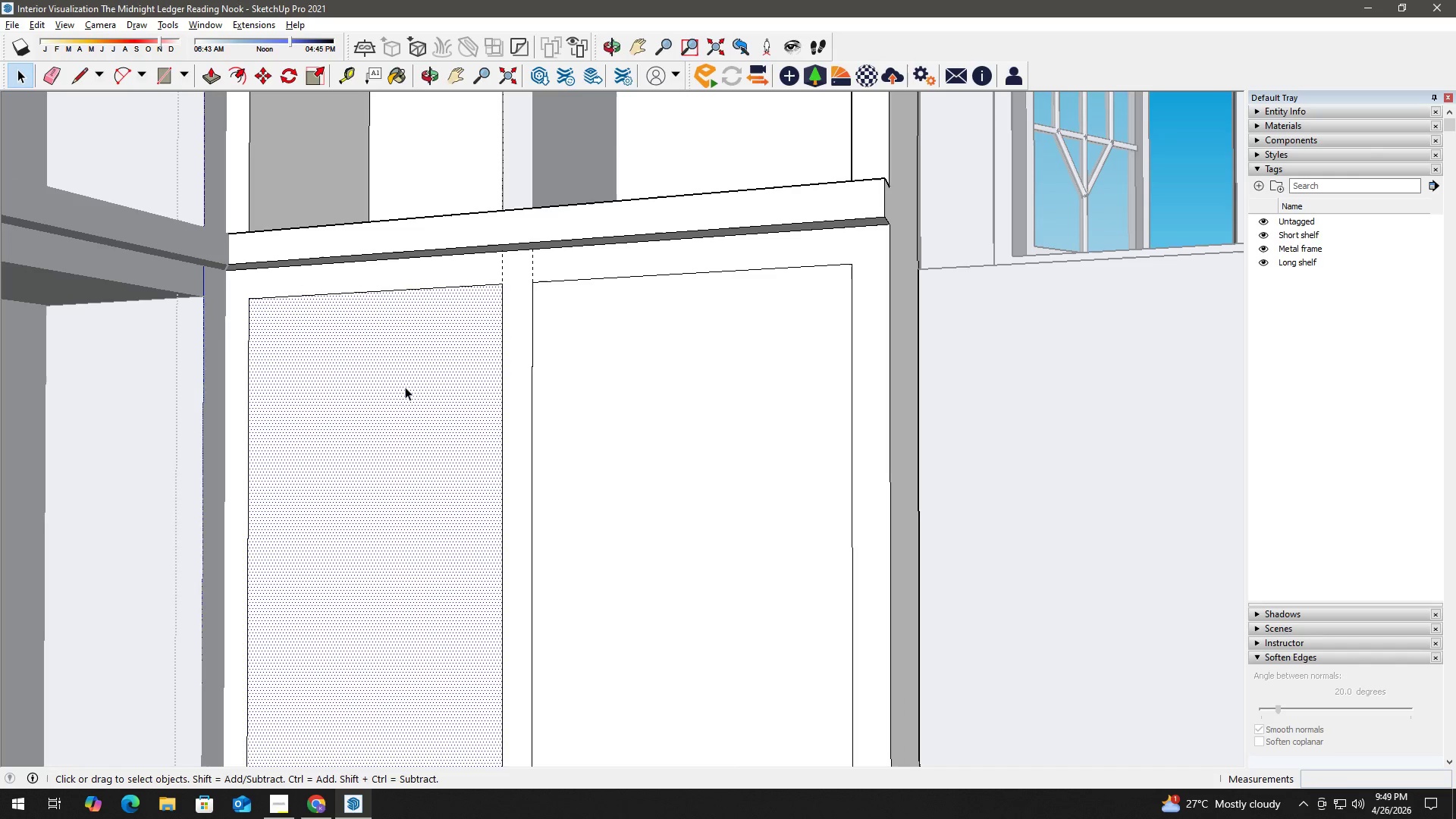 
key(P)
 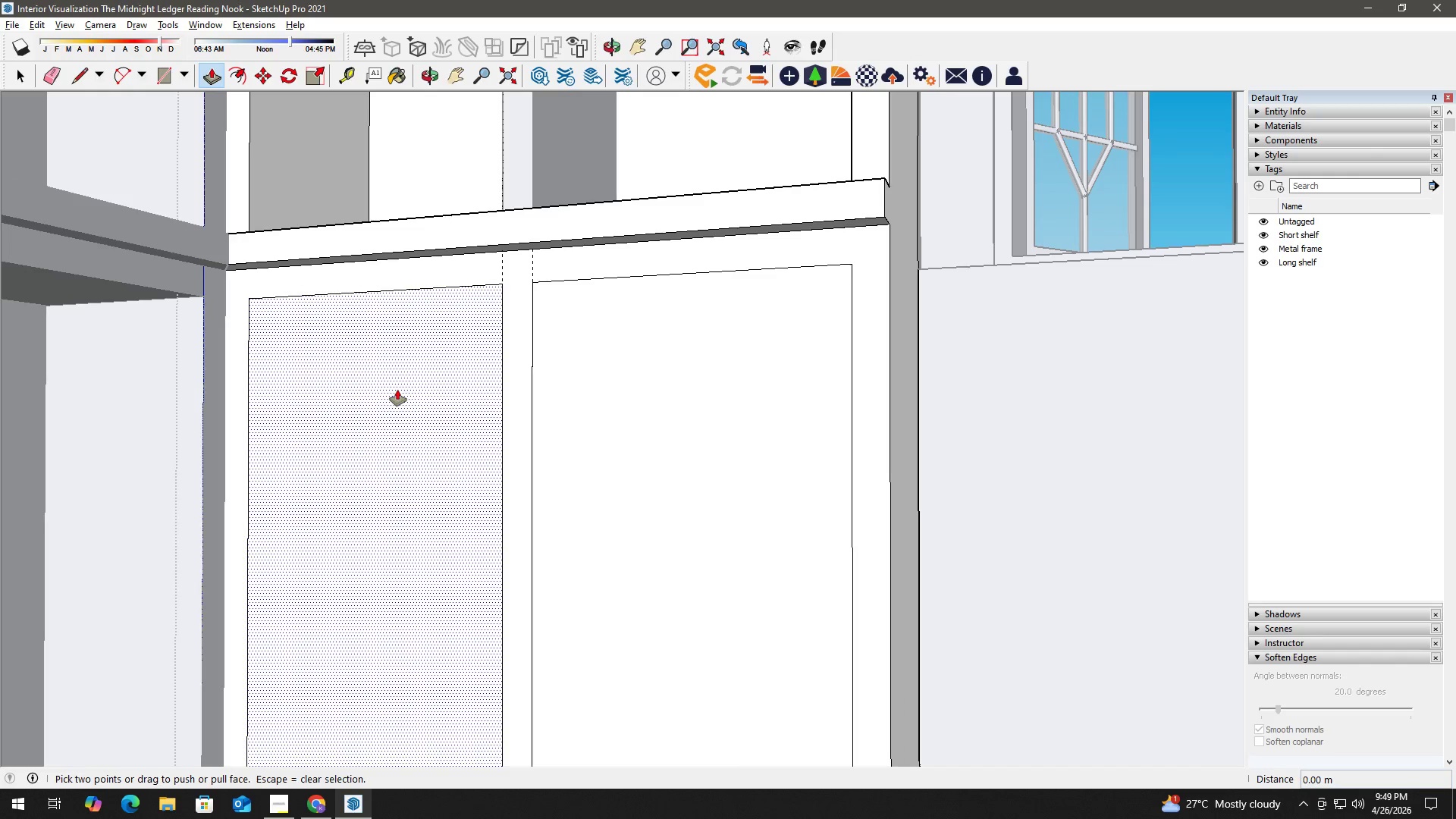 
left_click([397, 390])
 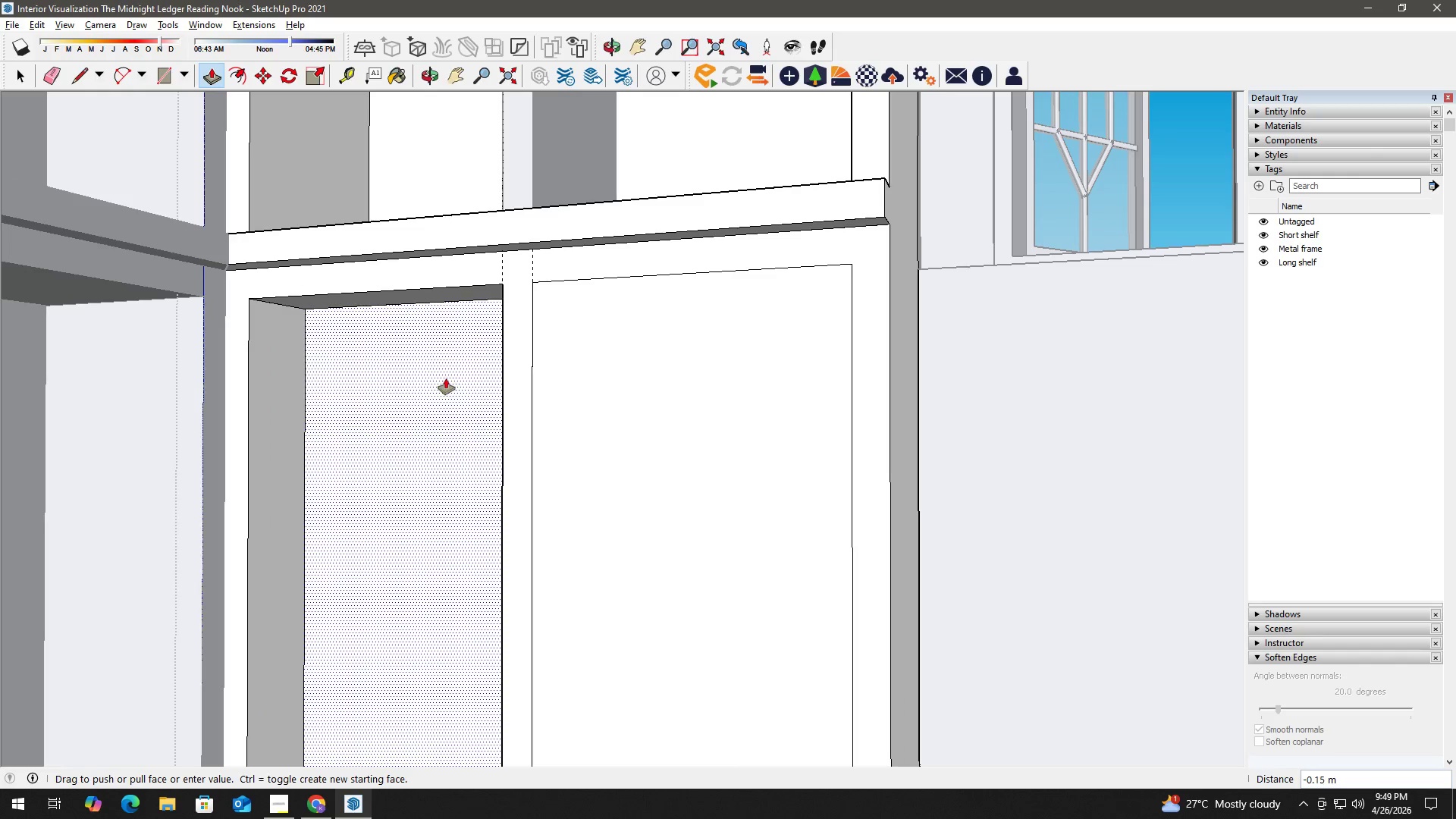 
key(Numpad0)
 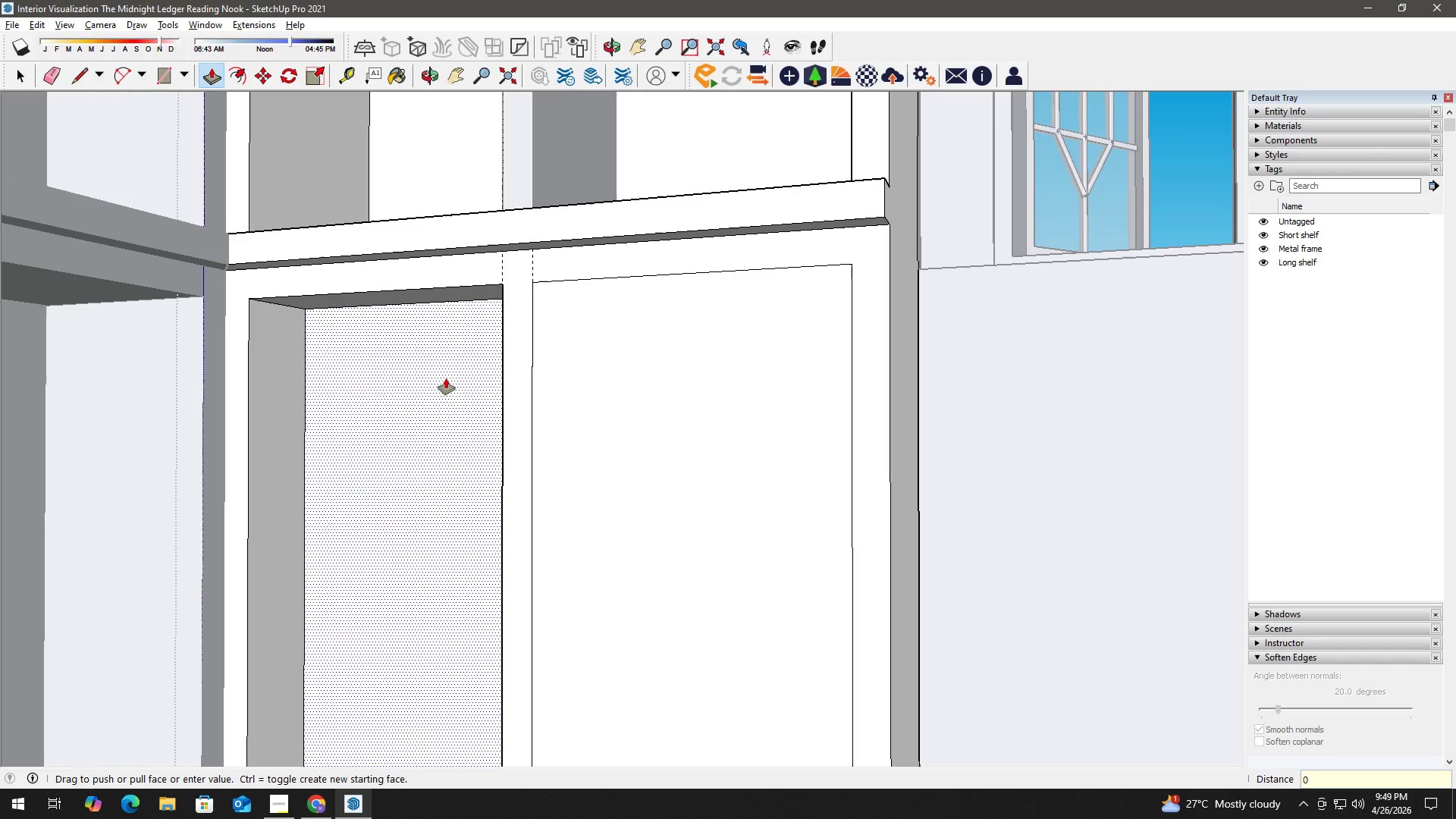 
key(NumpadDecimal)
 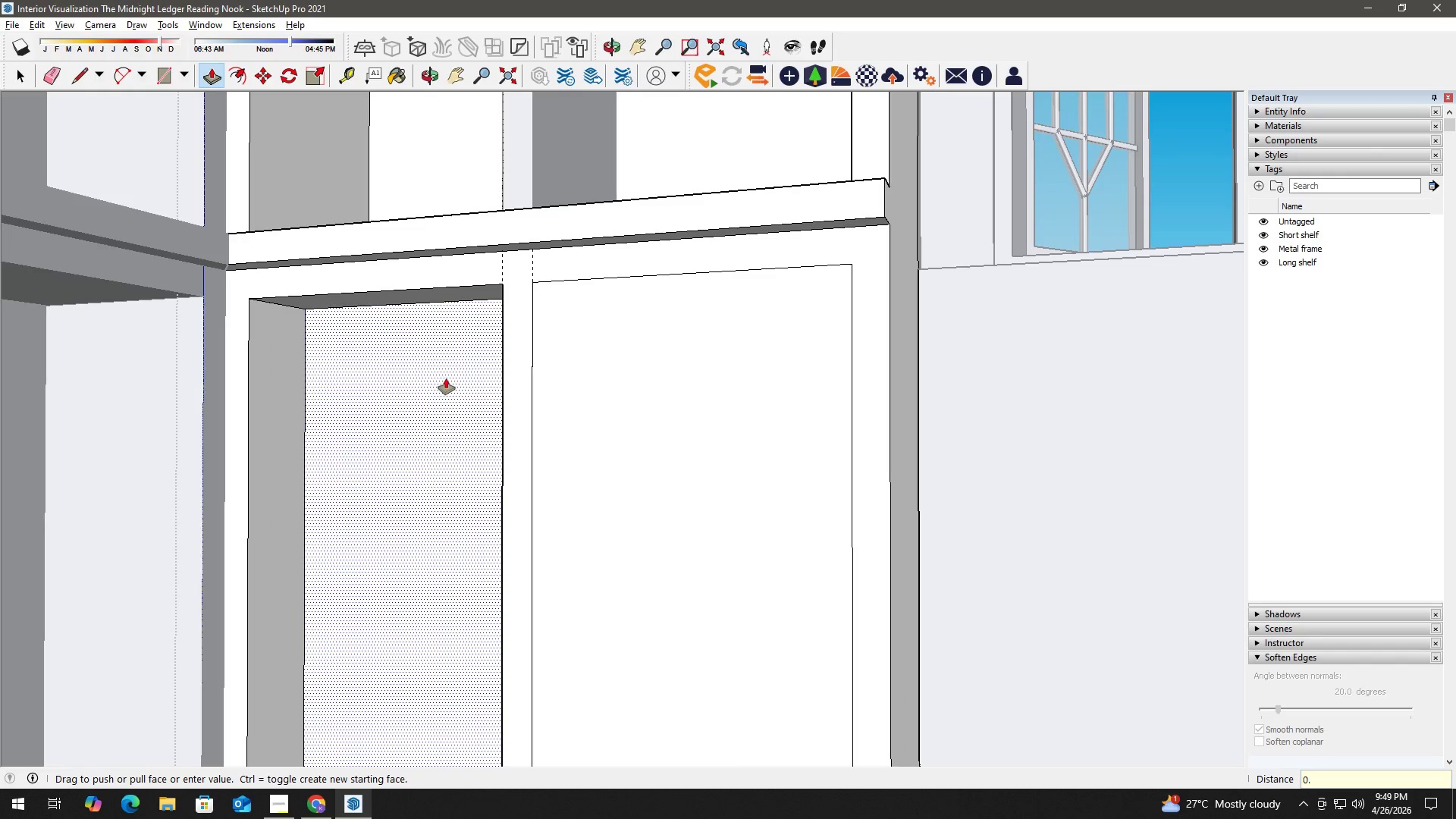 
key(Numpad0)
 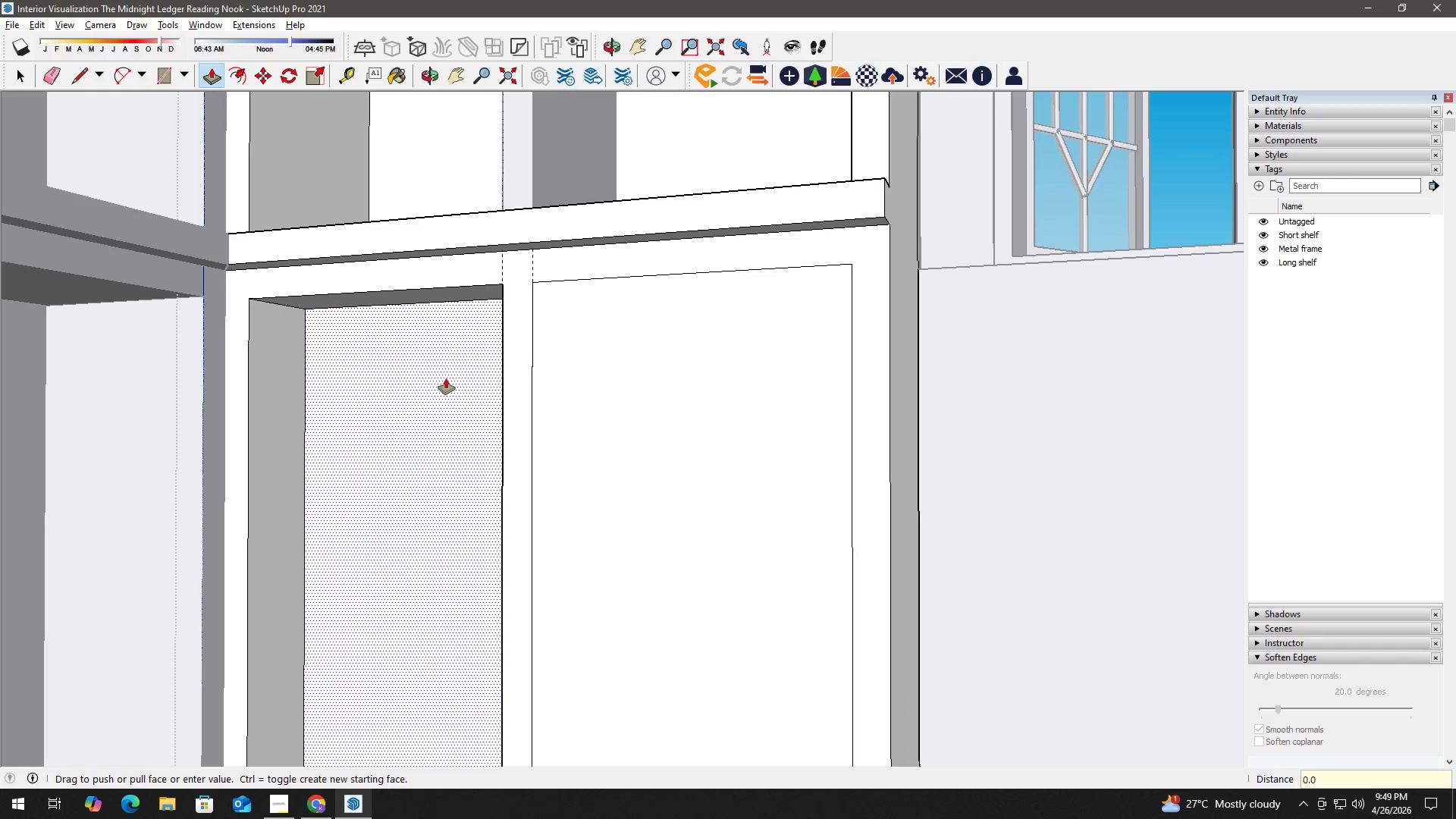 
key(Numpad3)
 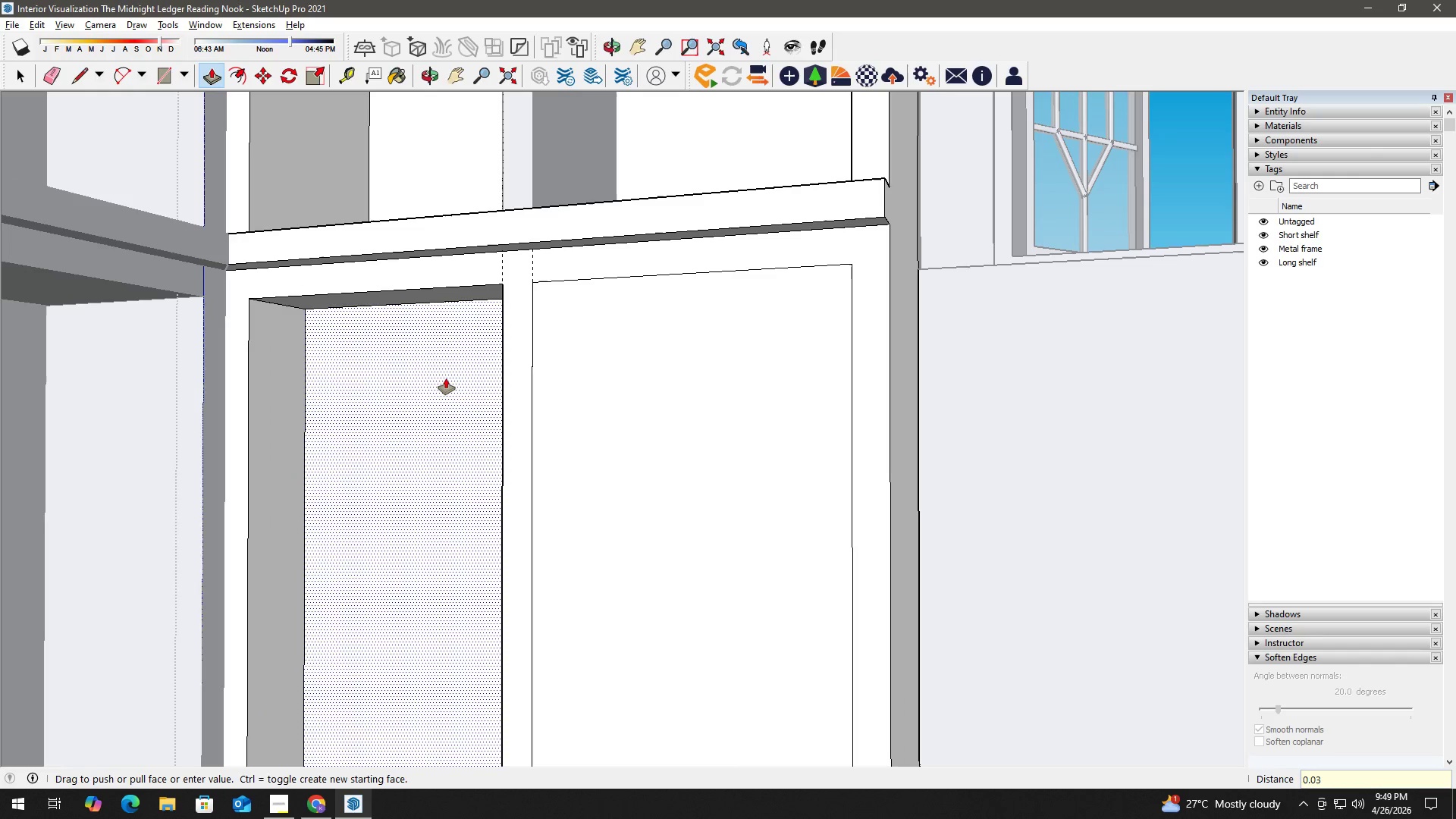 
key(Numpad5)
 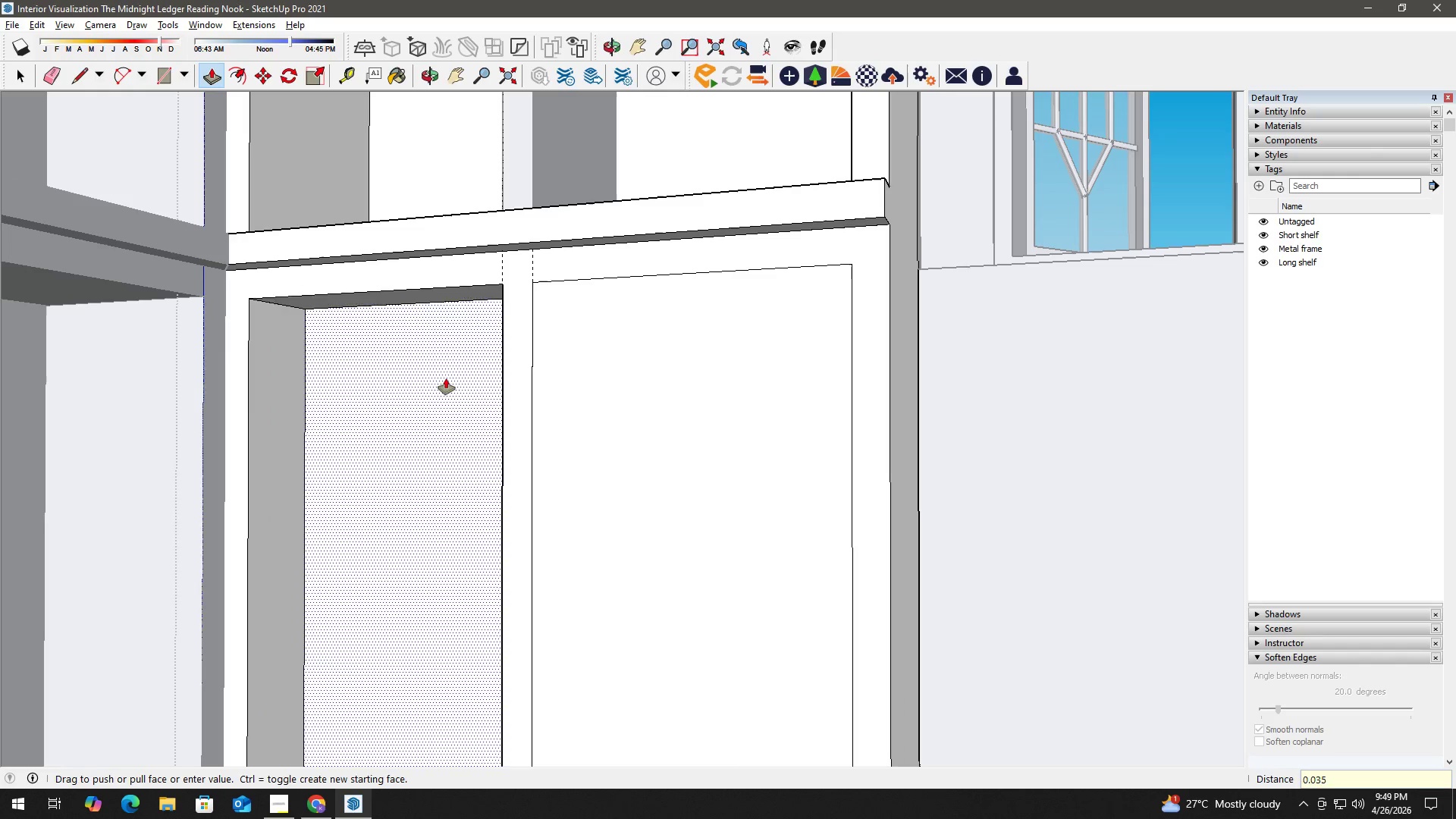 
key(NumpadEnter)
 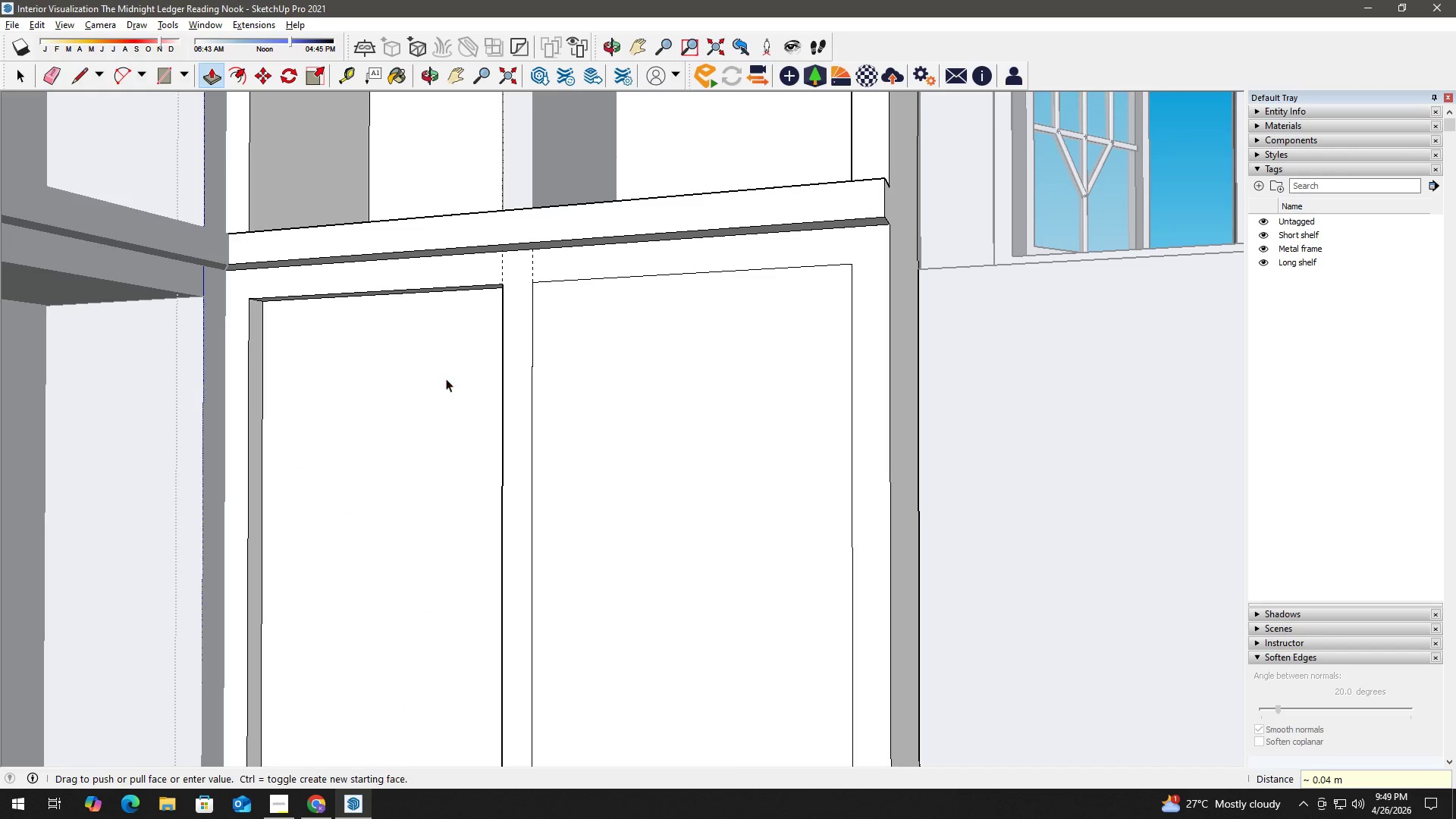 
key(Space)
 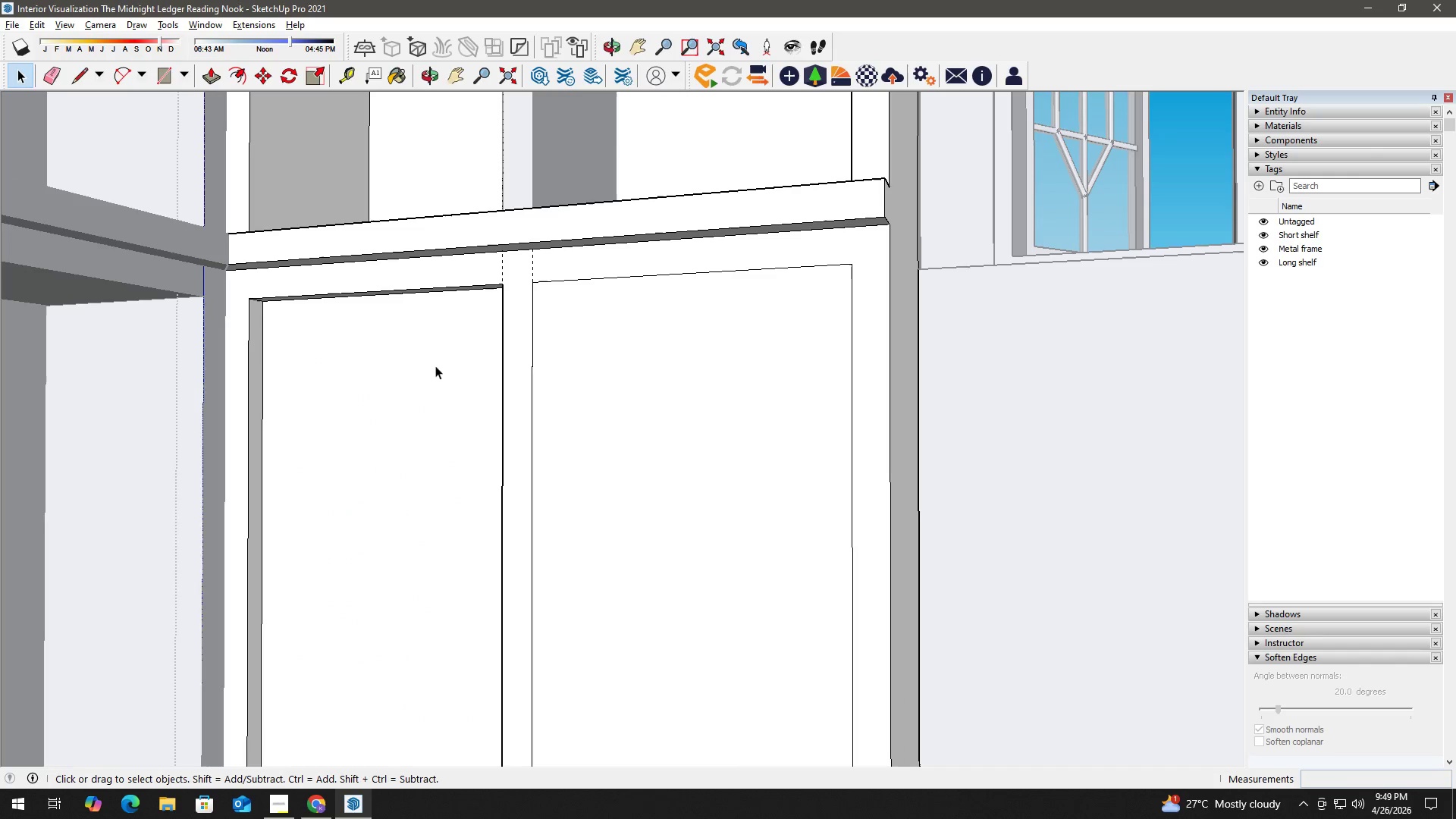 
key(Control+ControlLeft)
 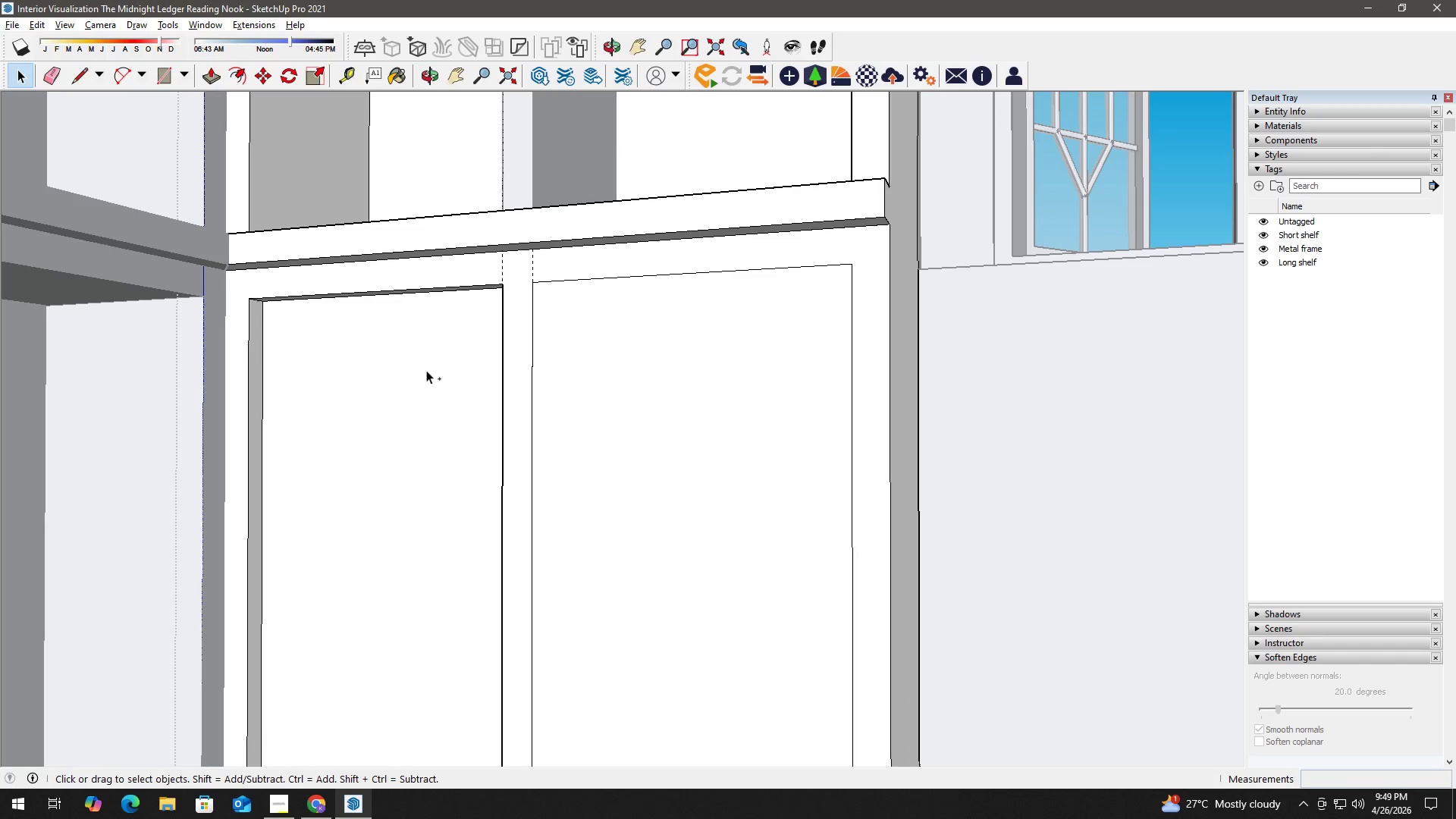 
key(Control+Z)
 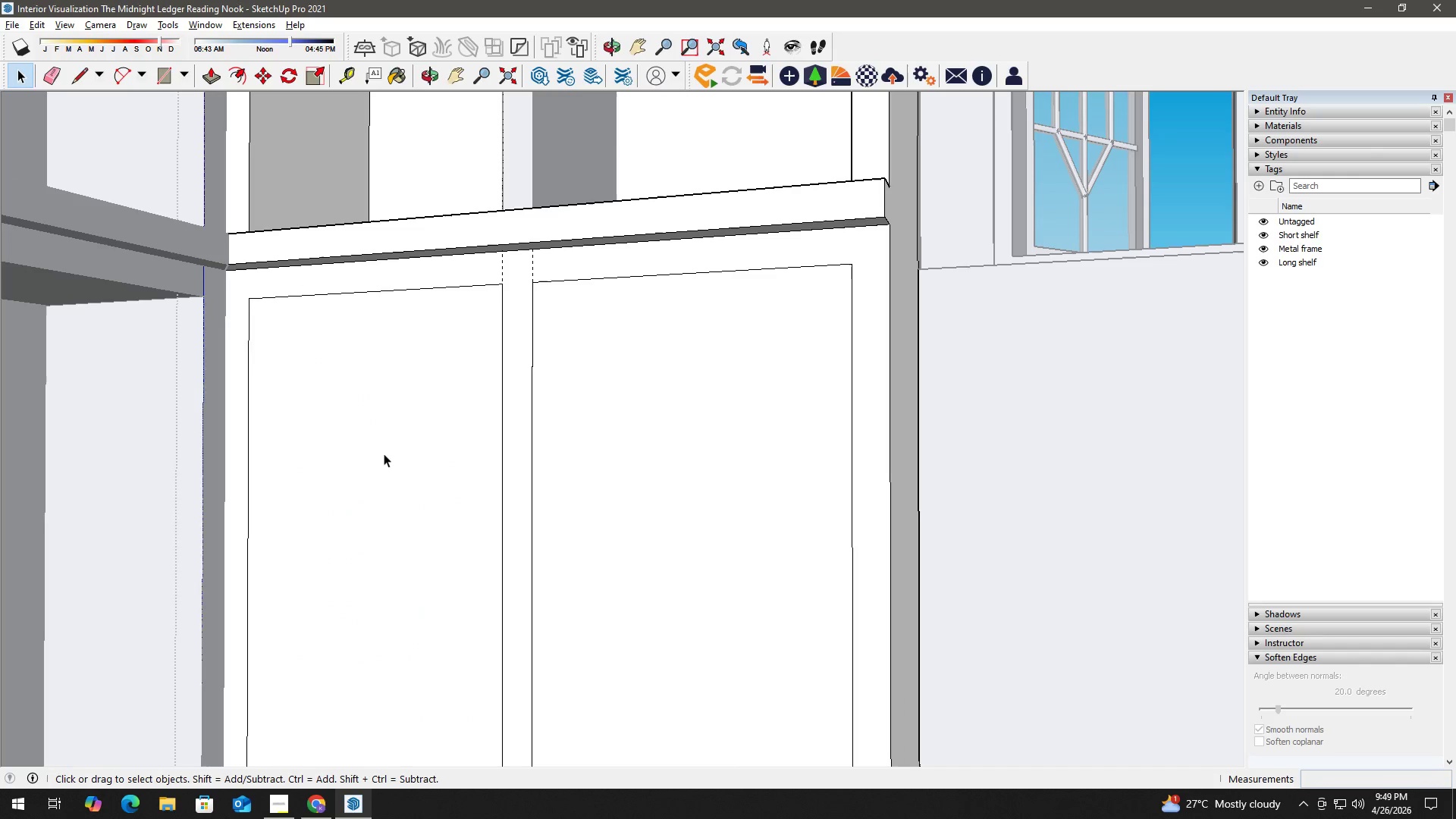 
left_click([384, 453])
 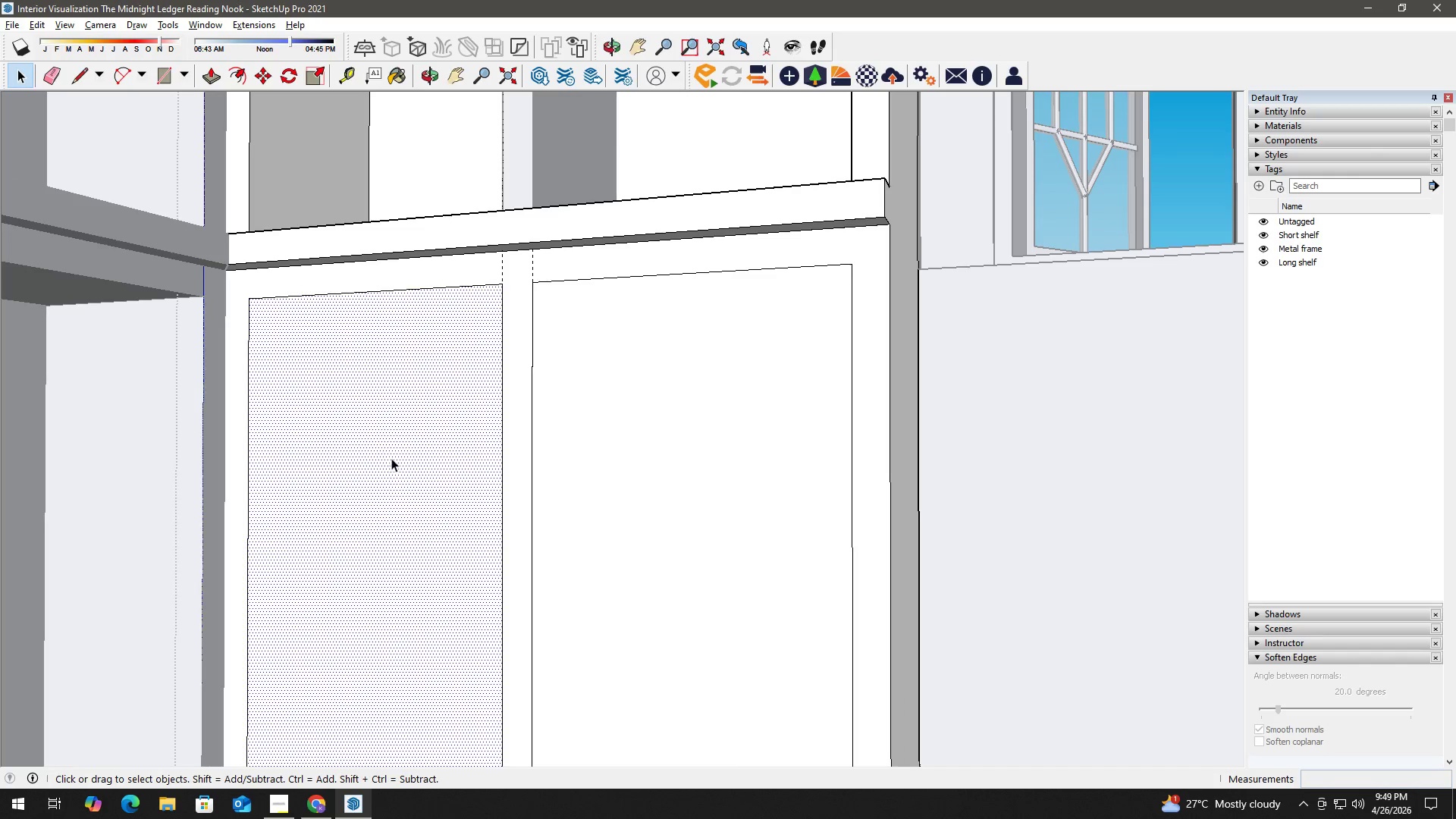 
key(P)
 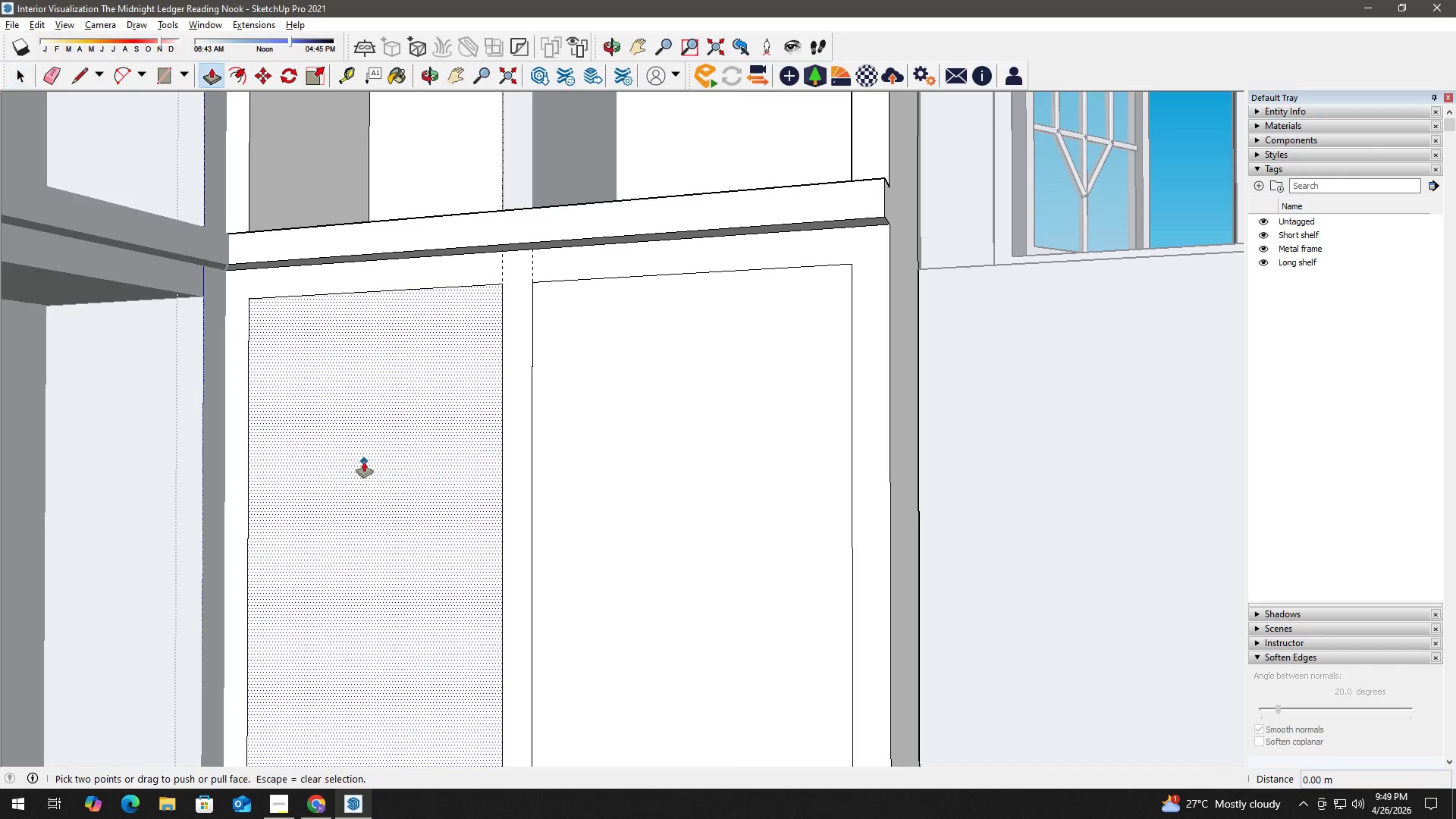 
left_click([364, 462])
 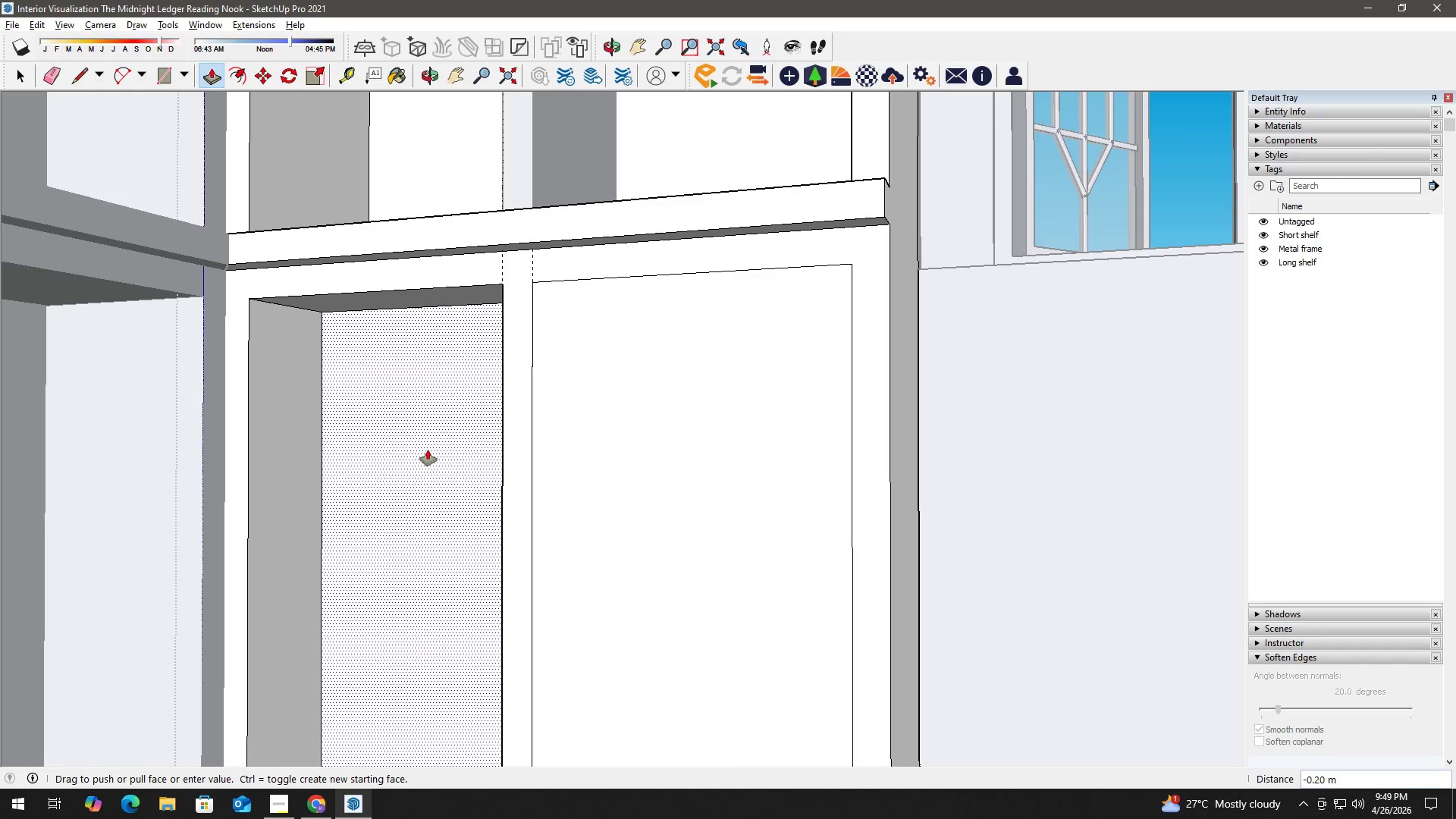 
key(Numpad0)
 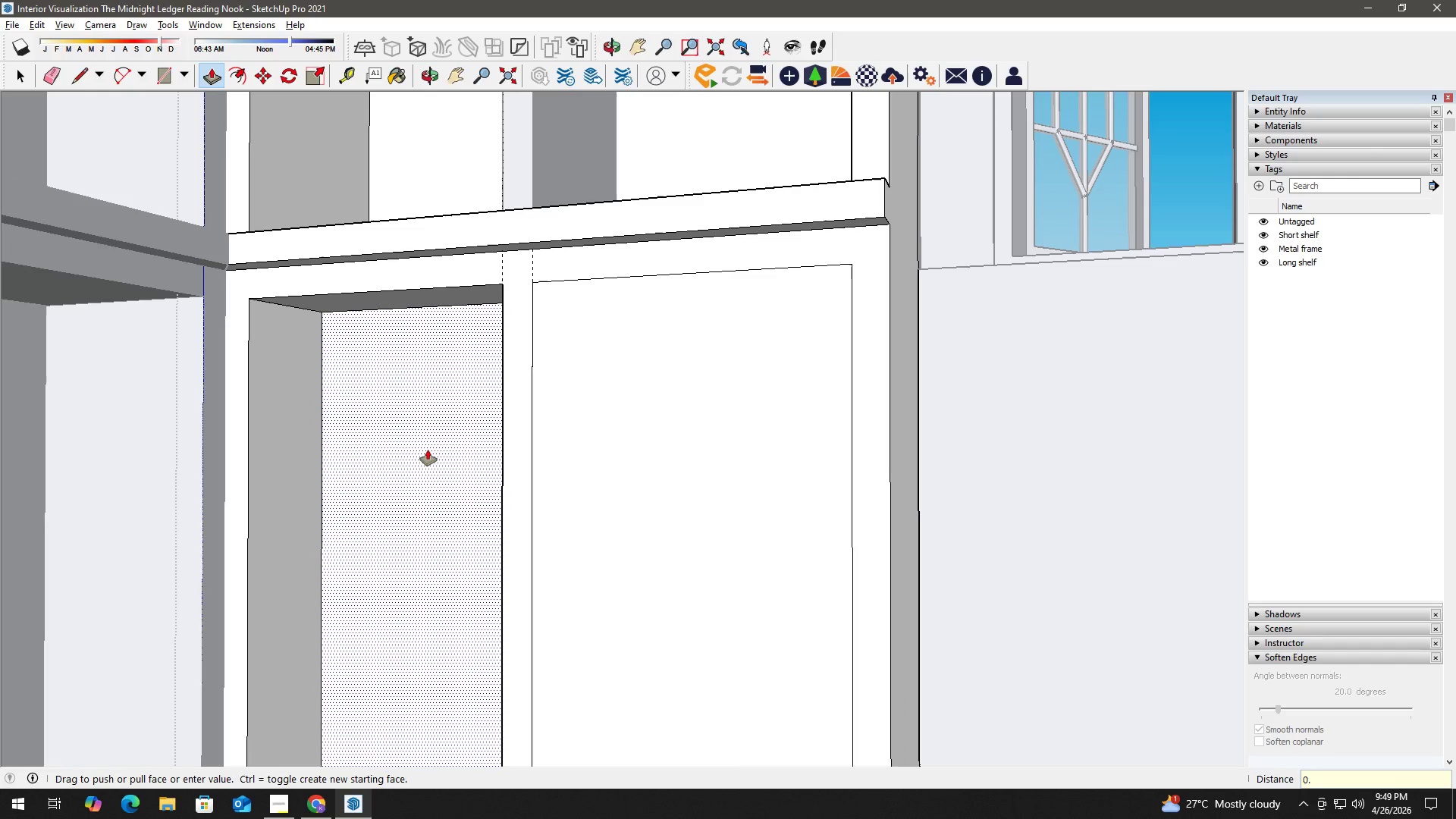 
key(NumpadDecimal)
 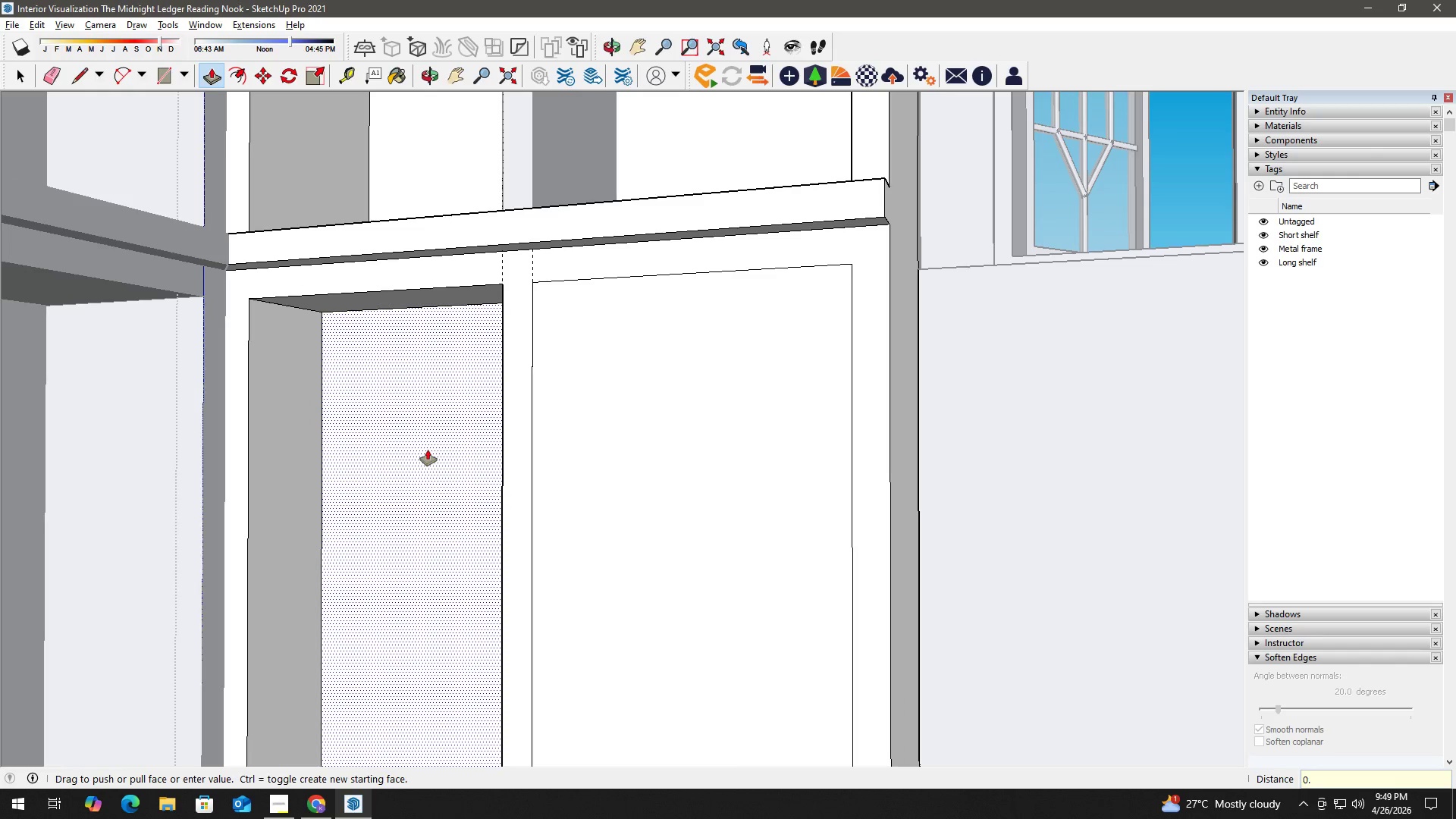 
key(Numpad3)
 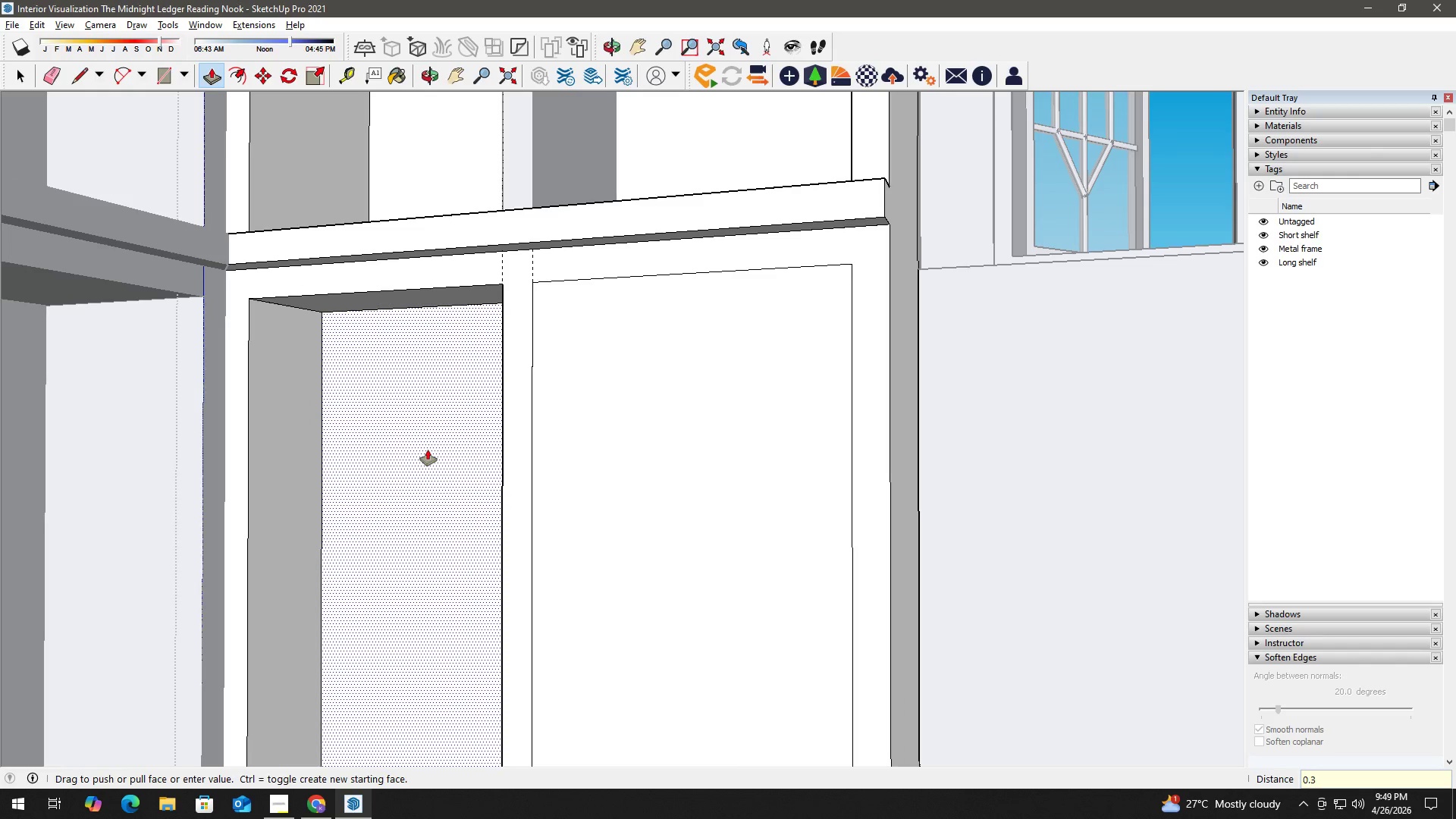 
key(Numpad5)
 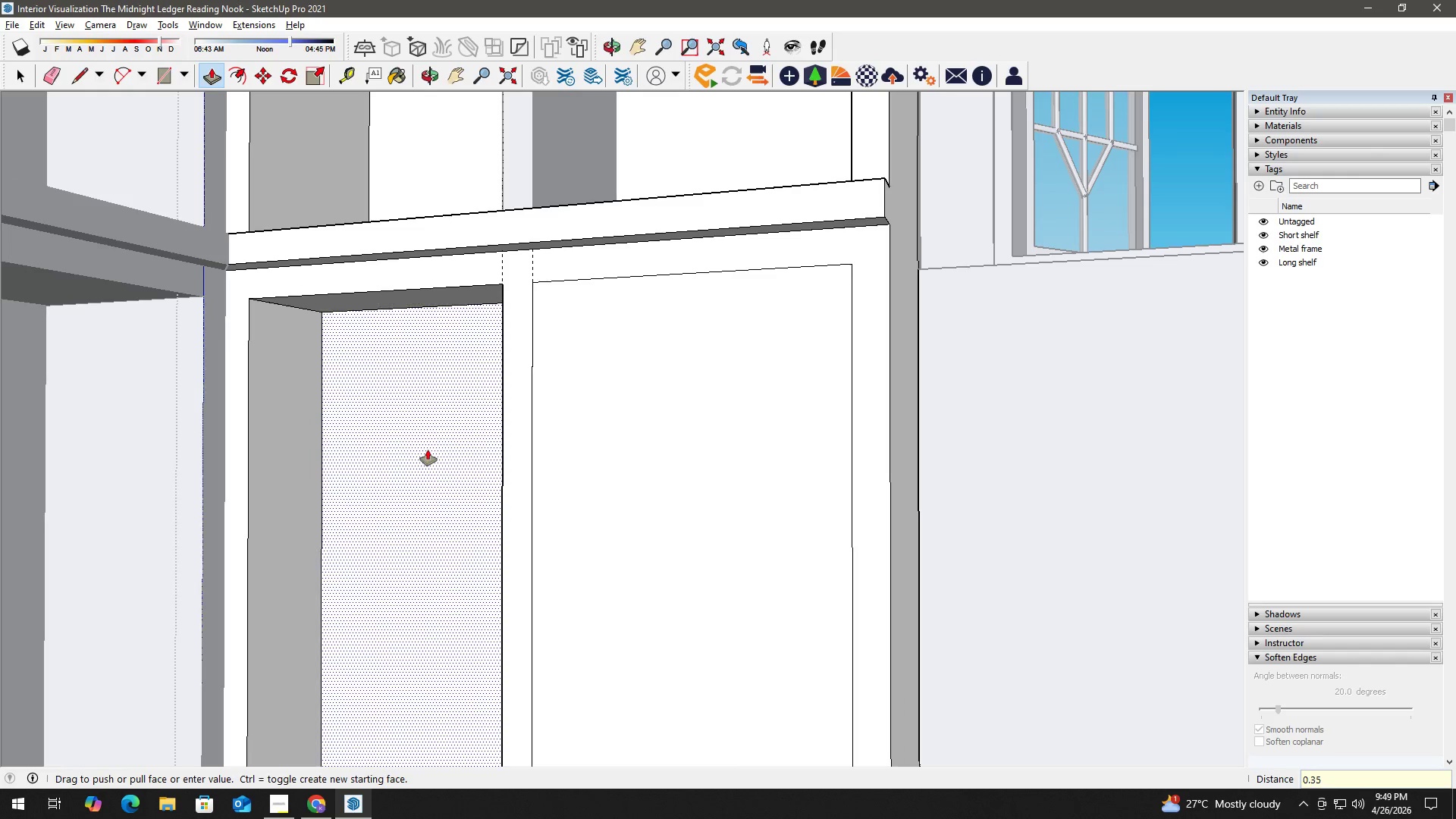 
key(NumpadEnter)
 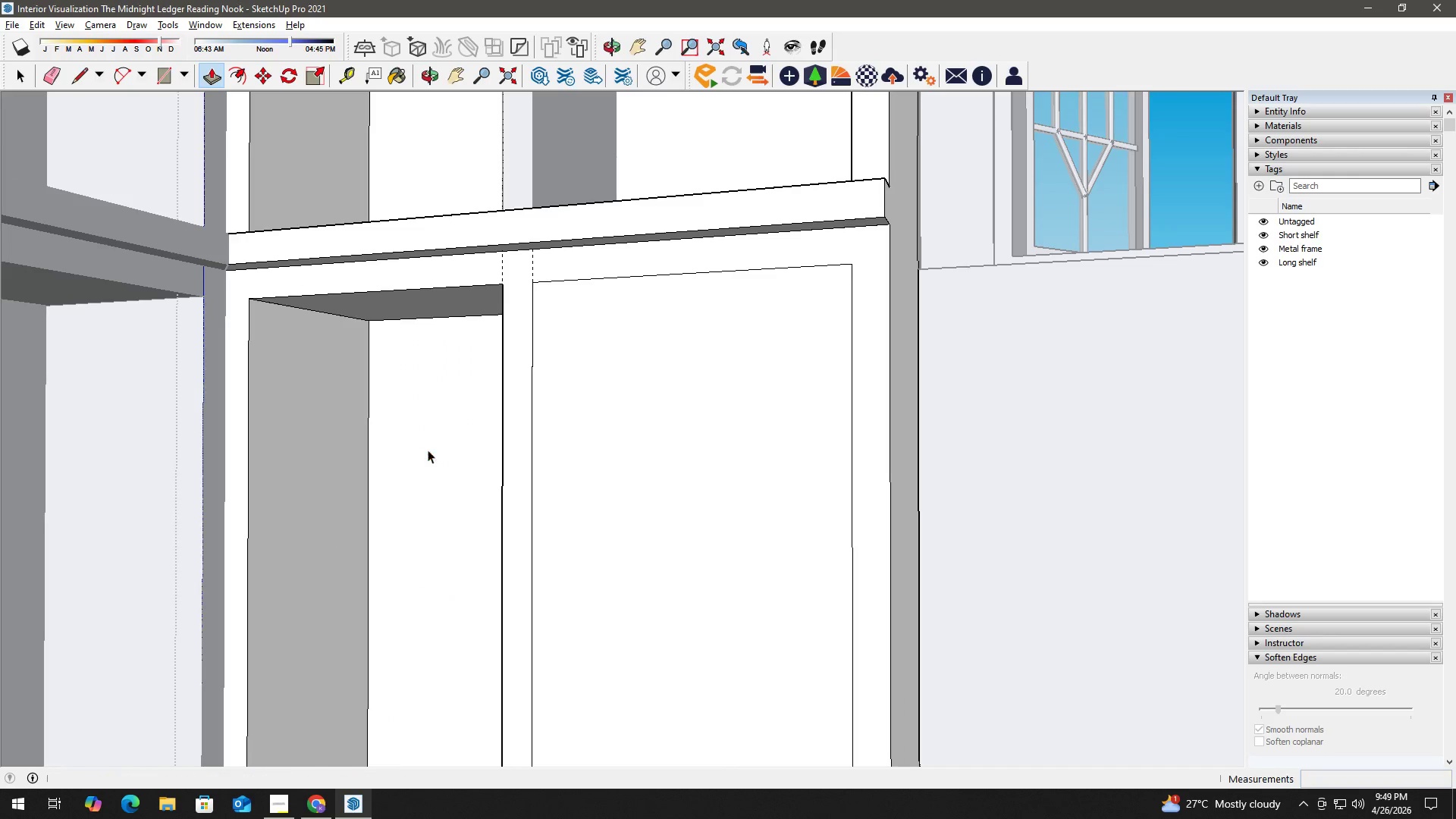 
key(Space)
 